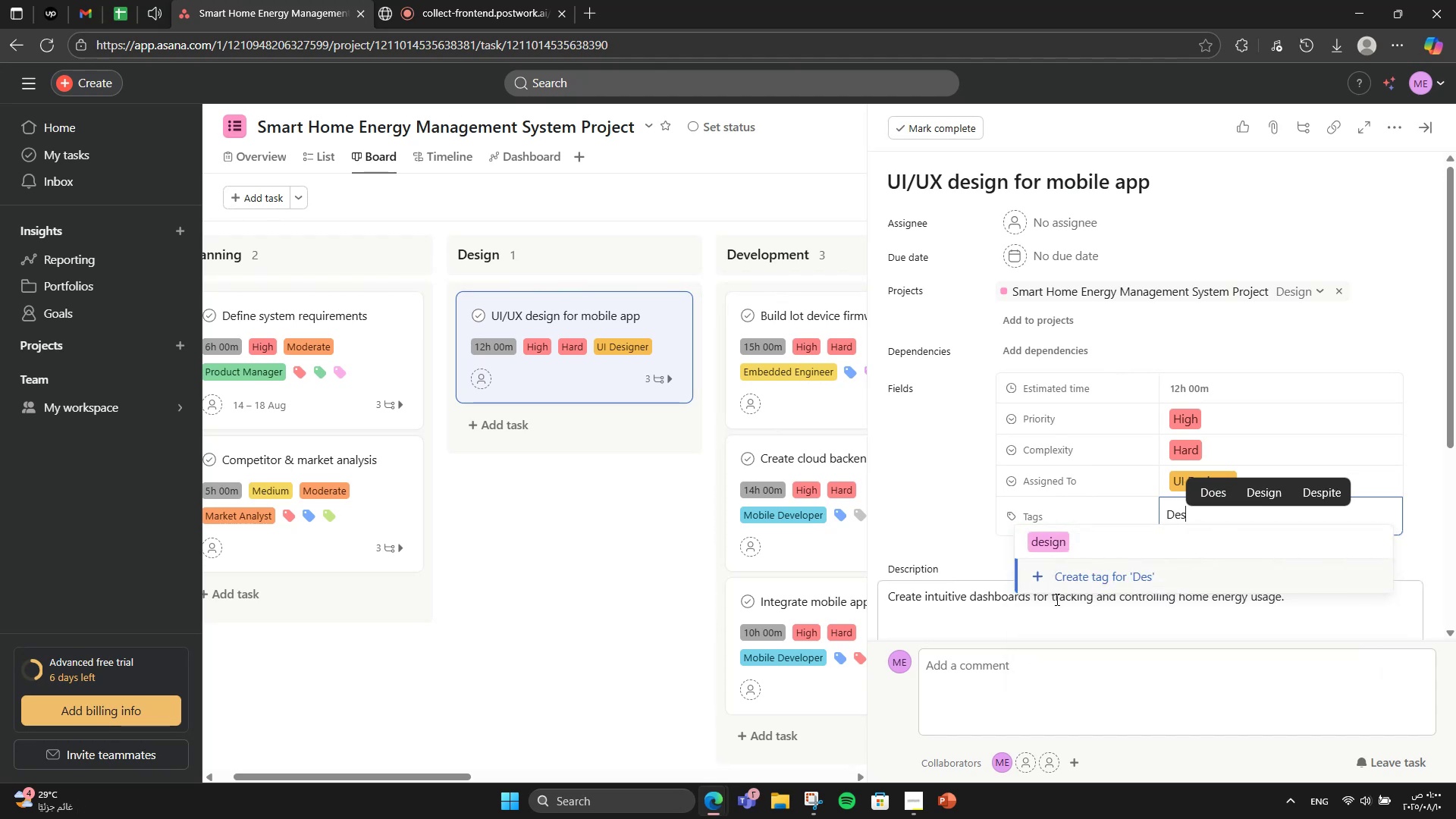 
left_click([1101, 537])
 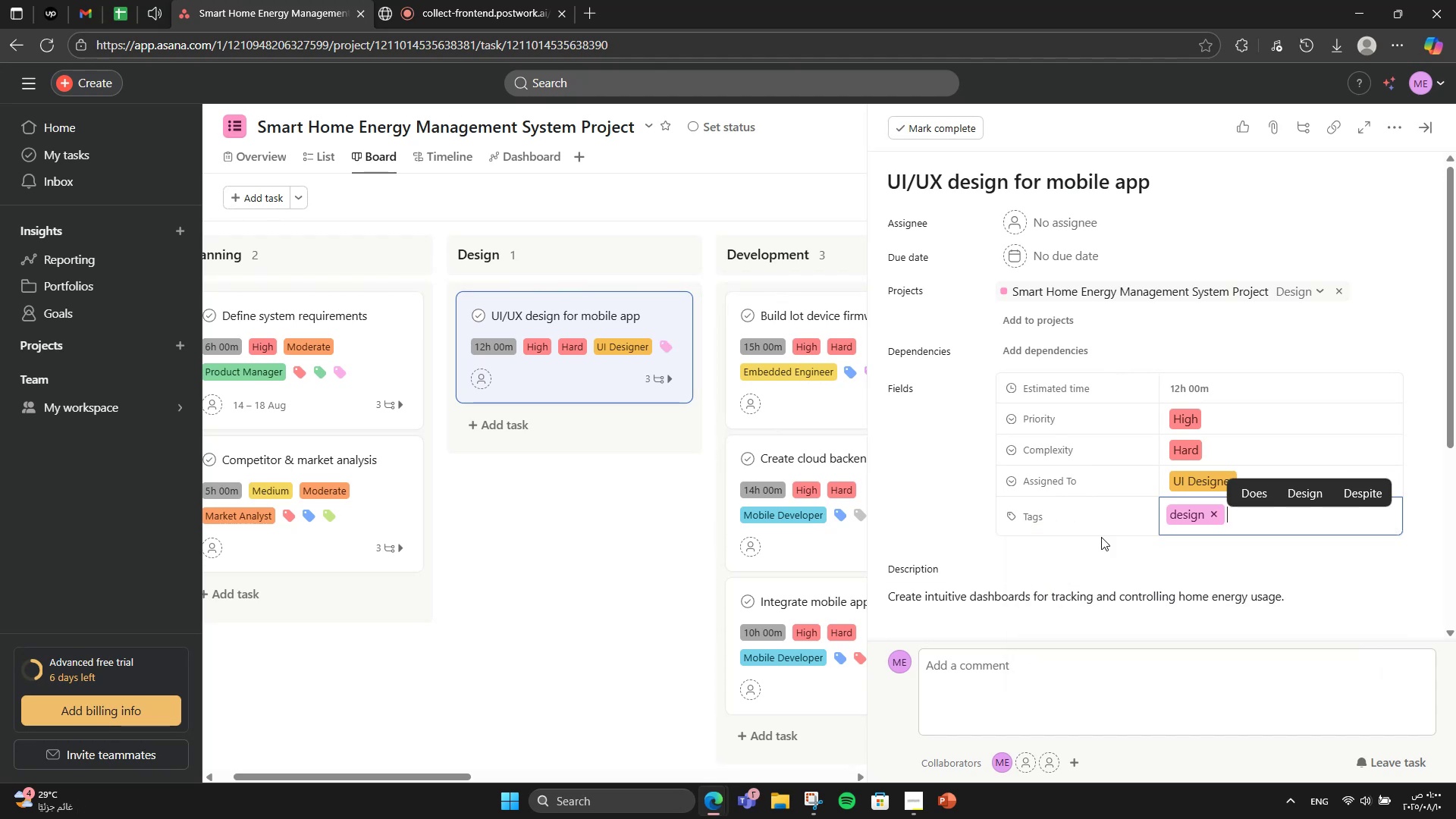 
type(UI)
 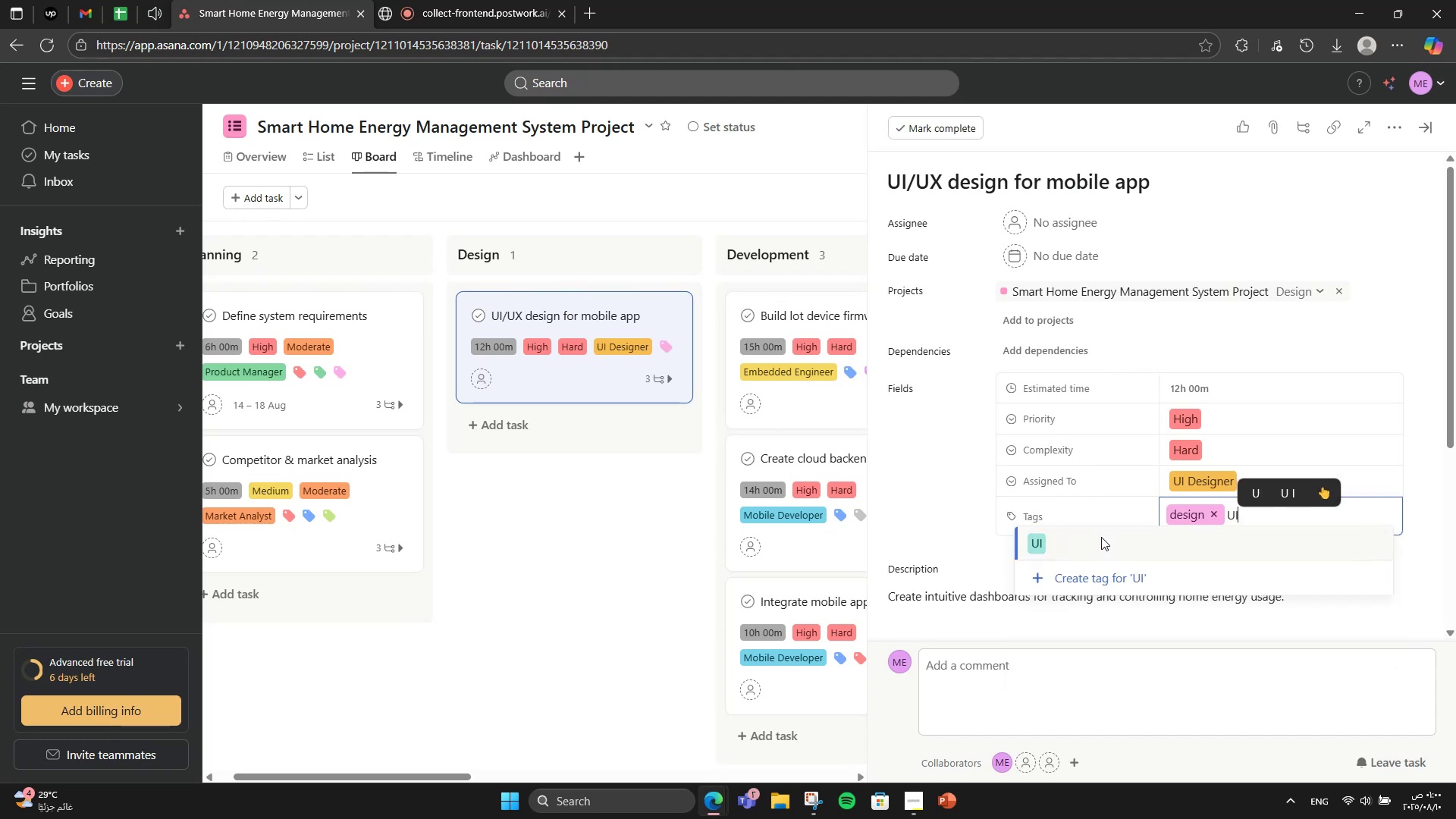 
left_click([1101, 537])
 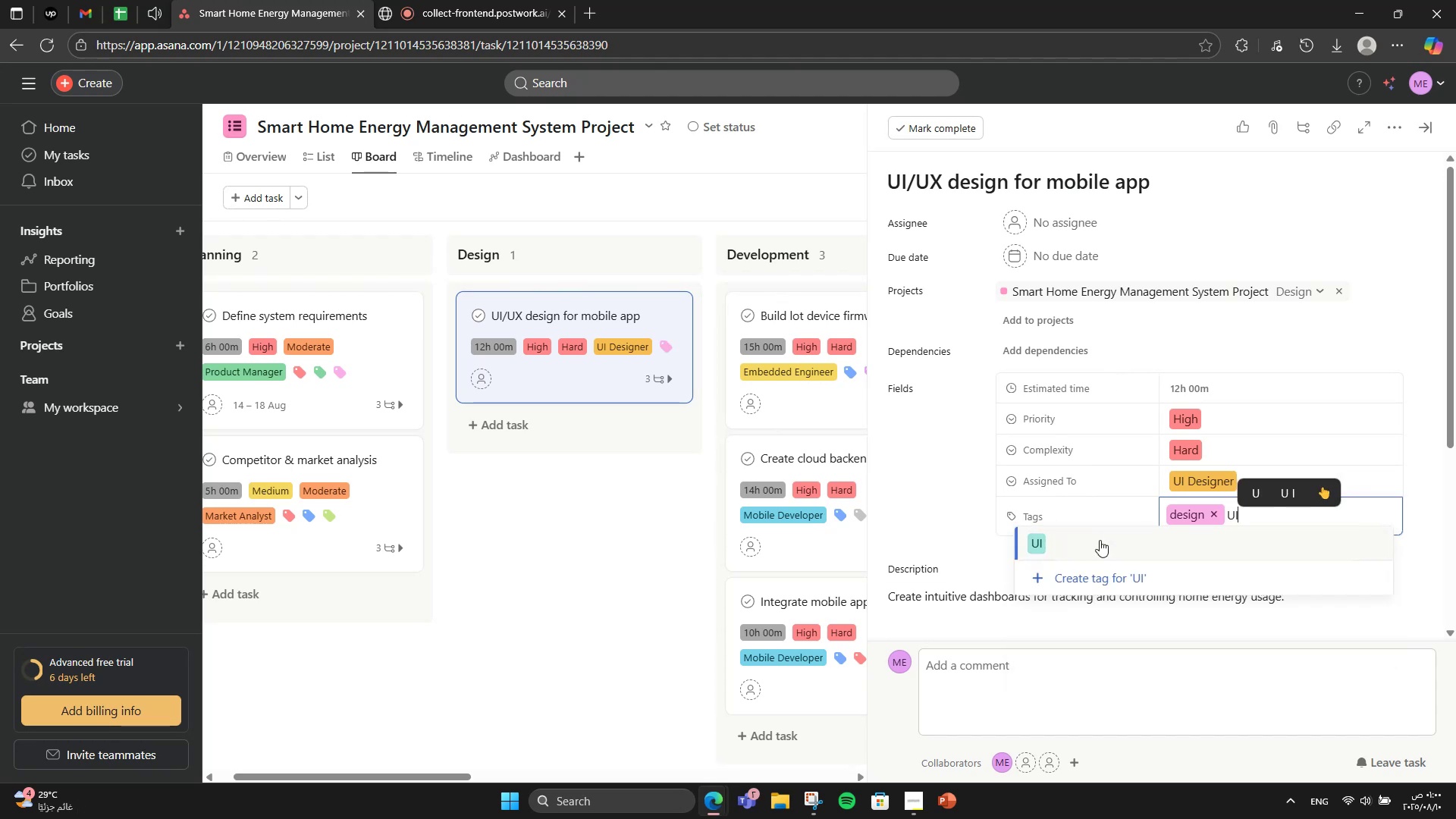 
left_click([1097, 542])
 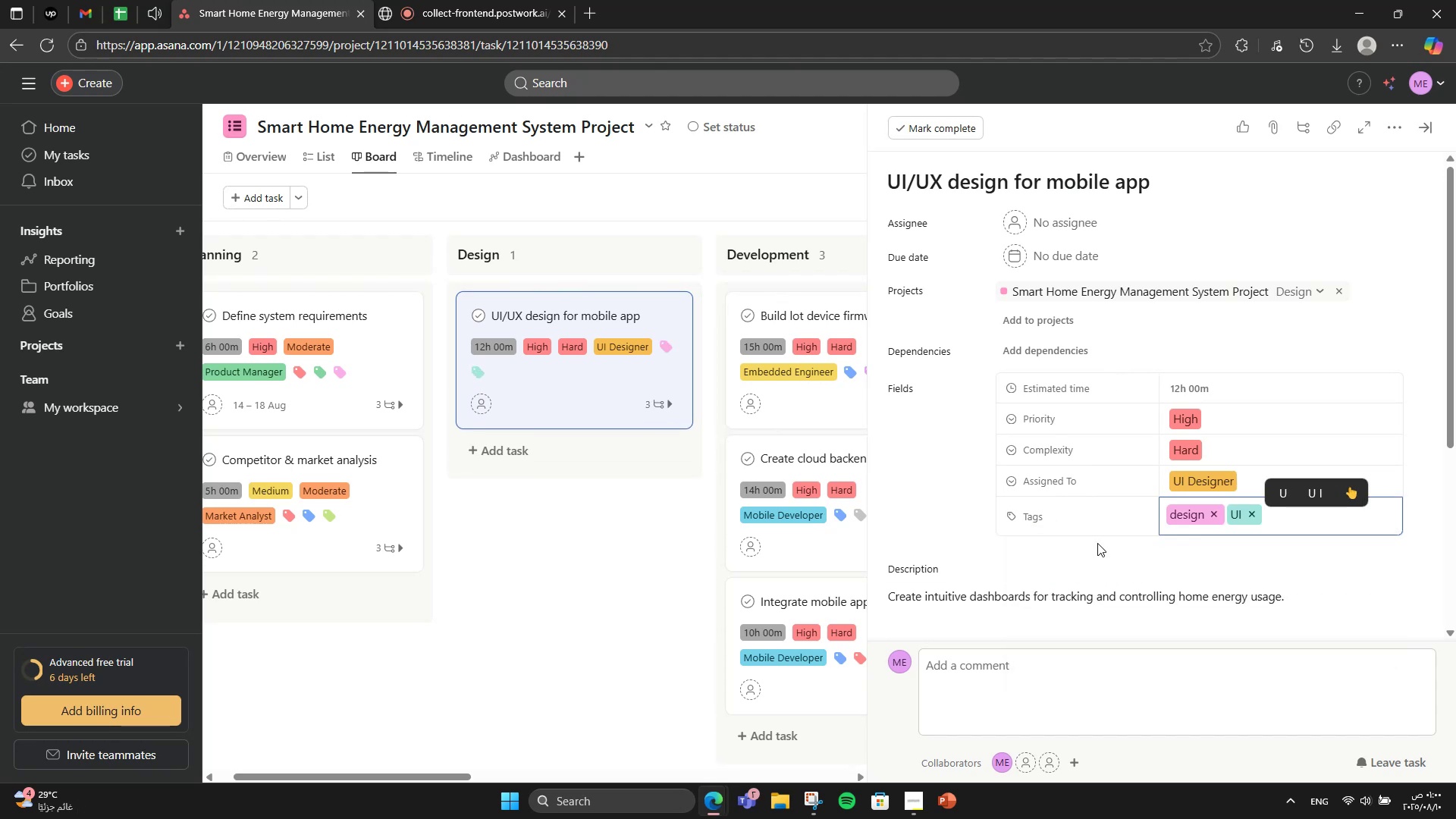 
type(UX)
 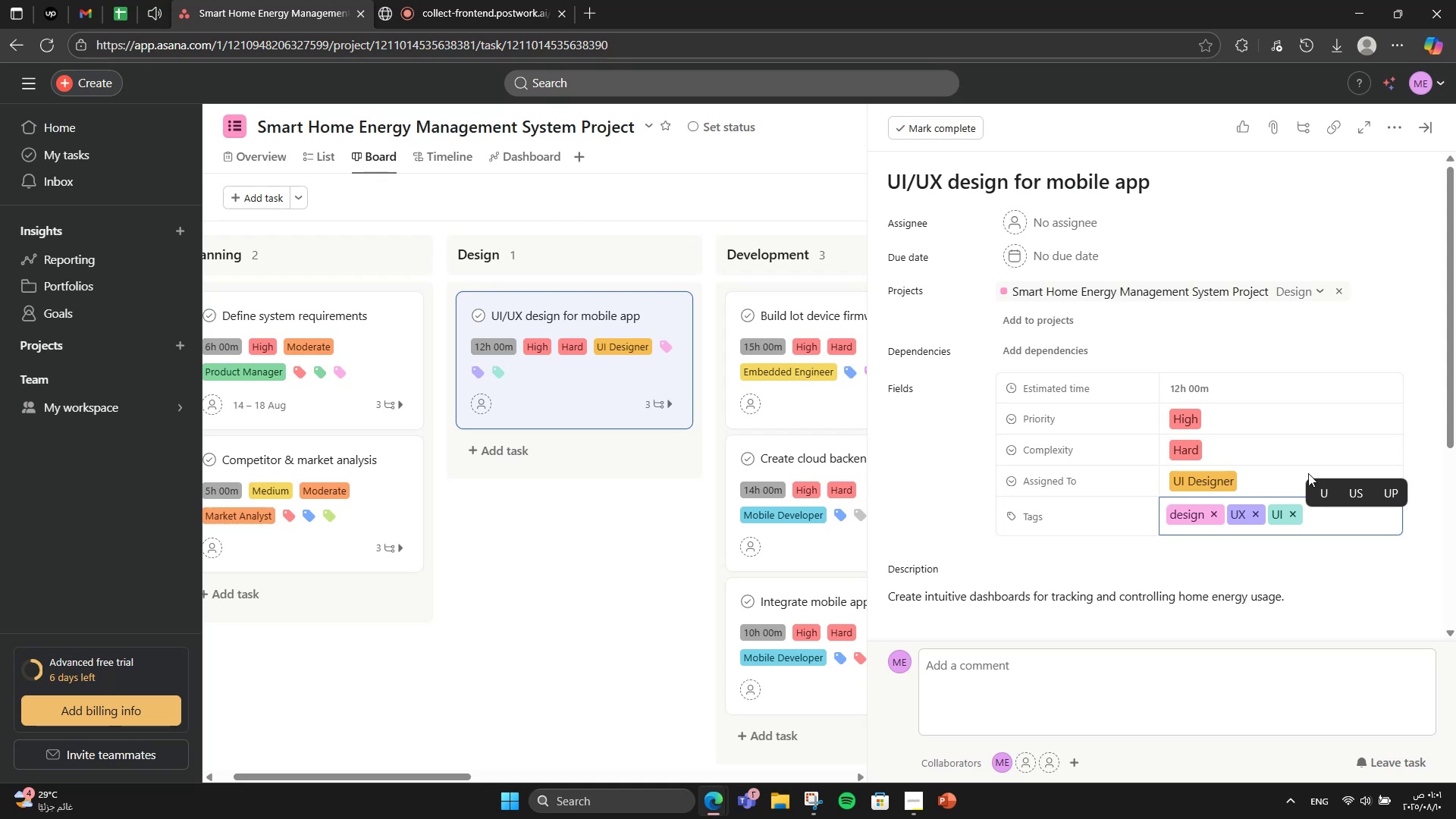 
left_click([1433, 352])
 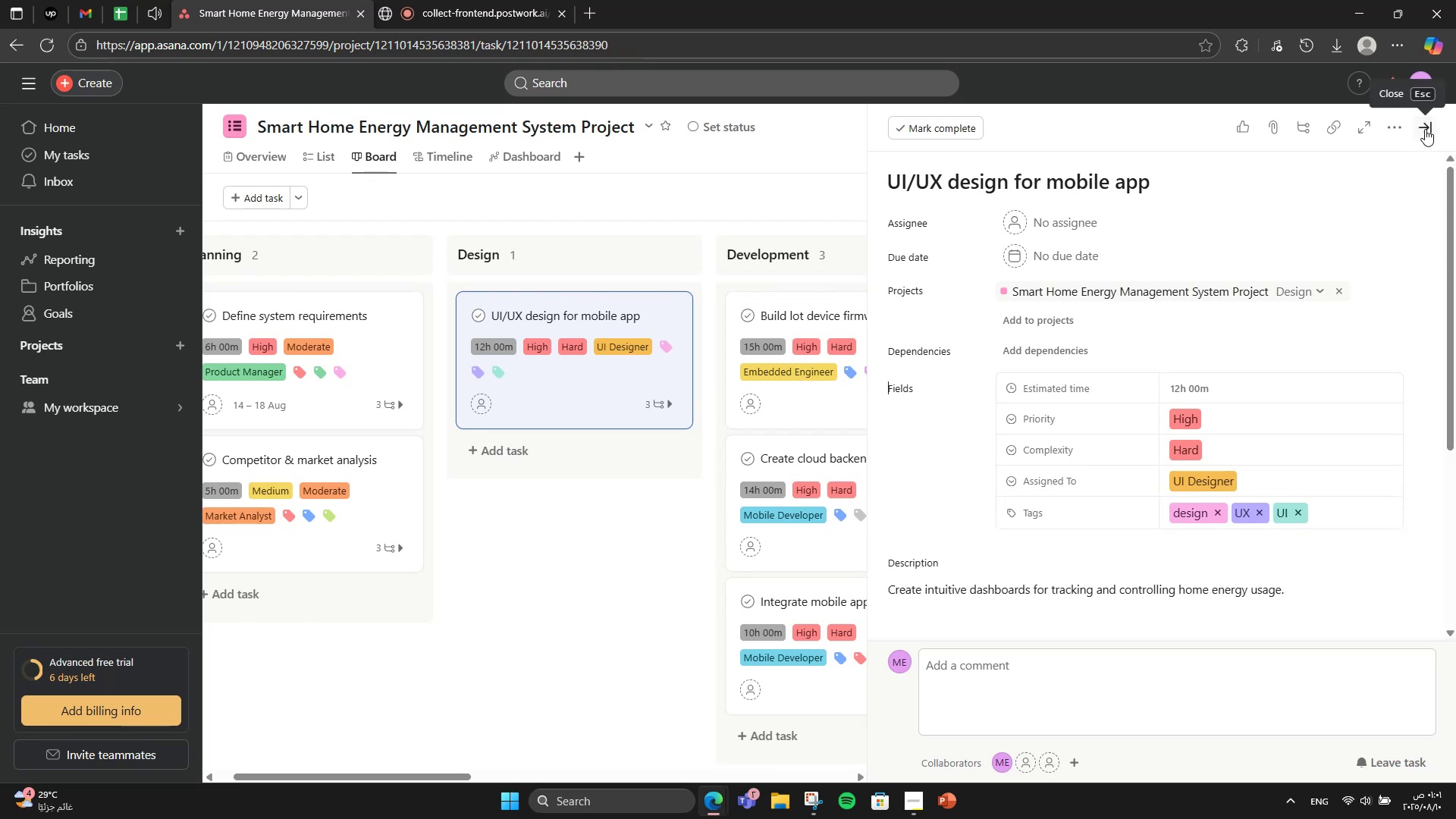 
left_click([1425, 129])
 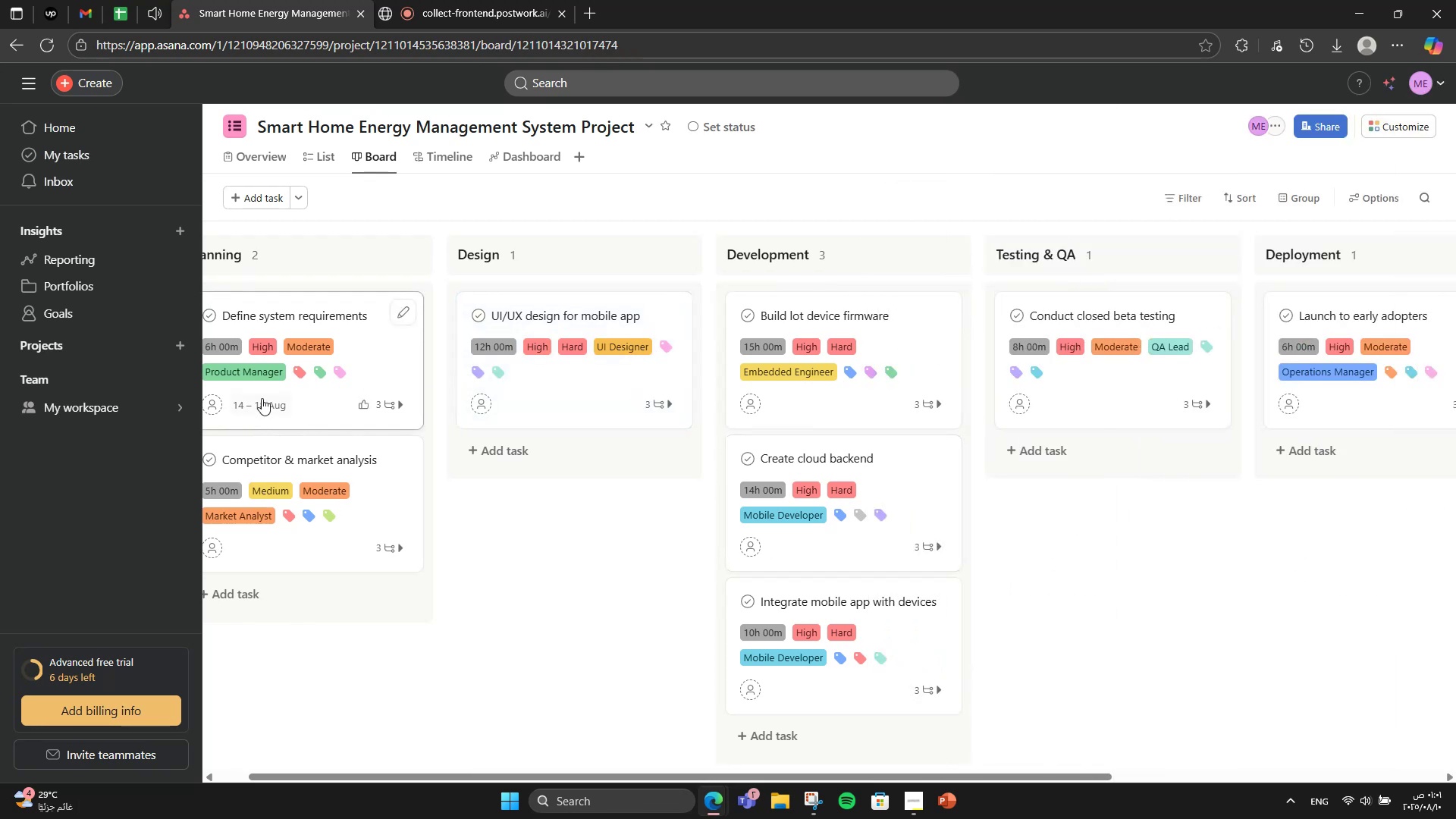 
left_click([315, 168])
 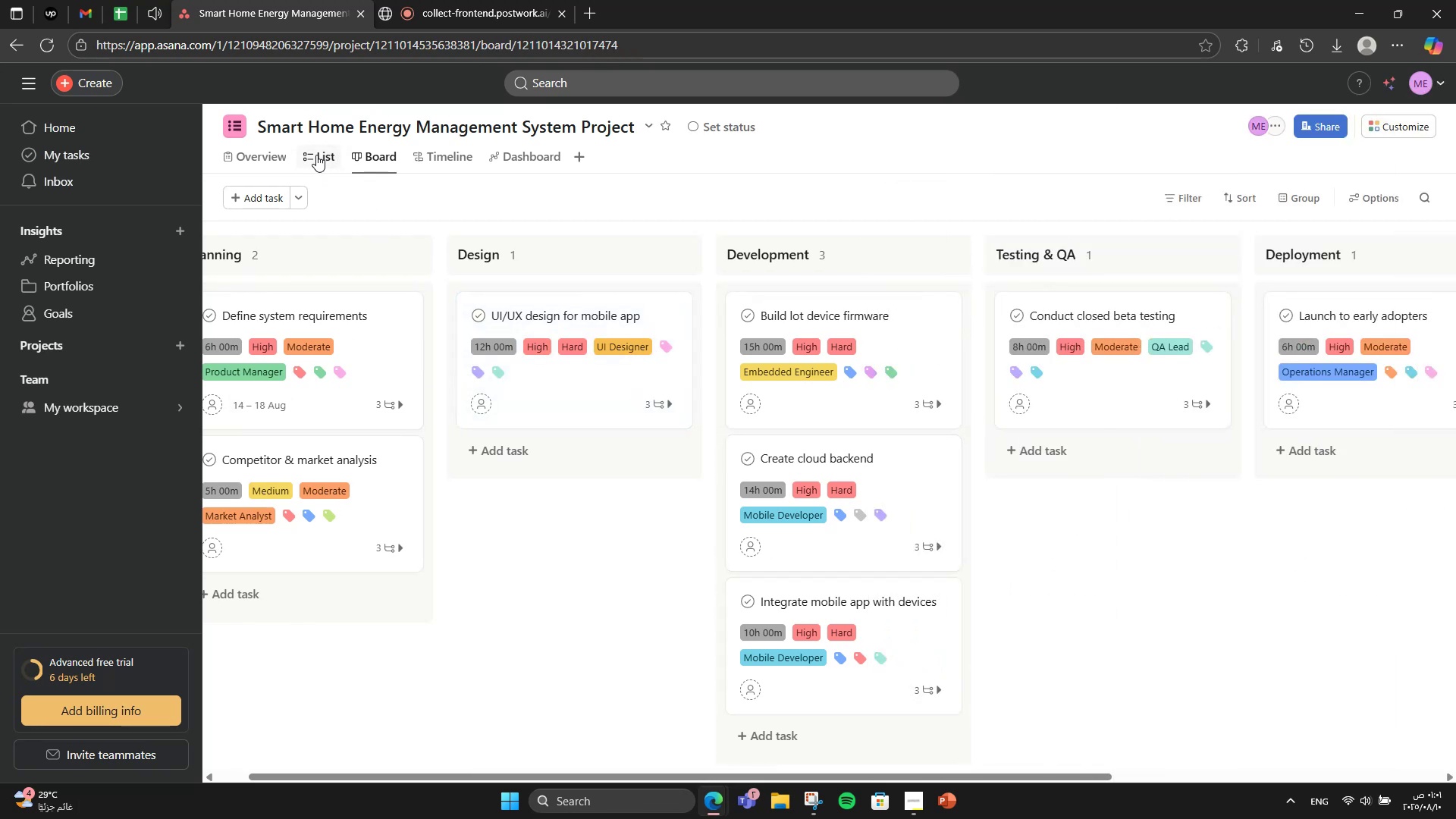 
left_click([316, 161])
 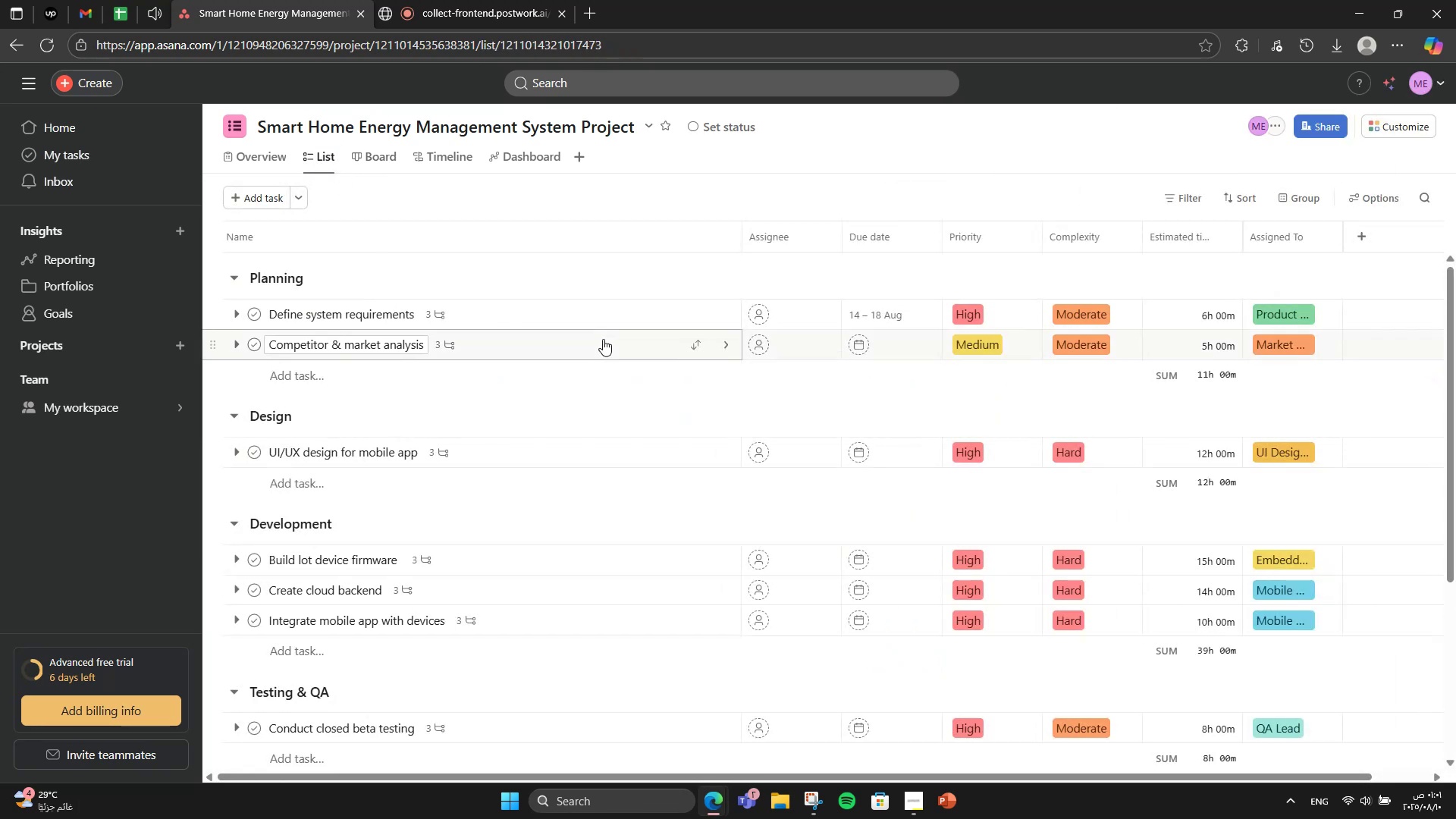 
left_click([604, 322])
 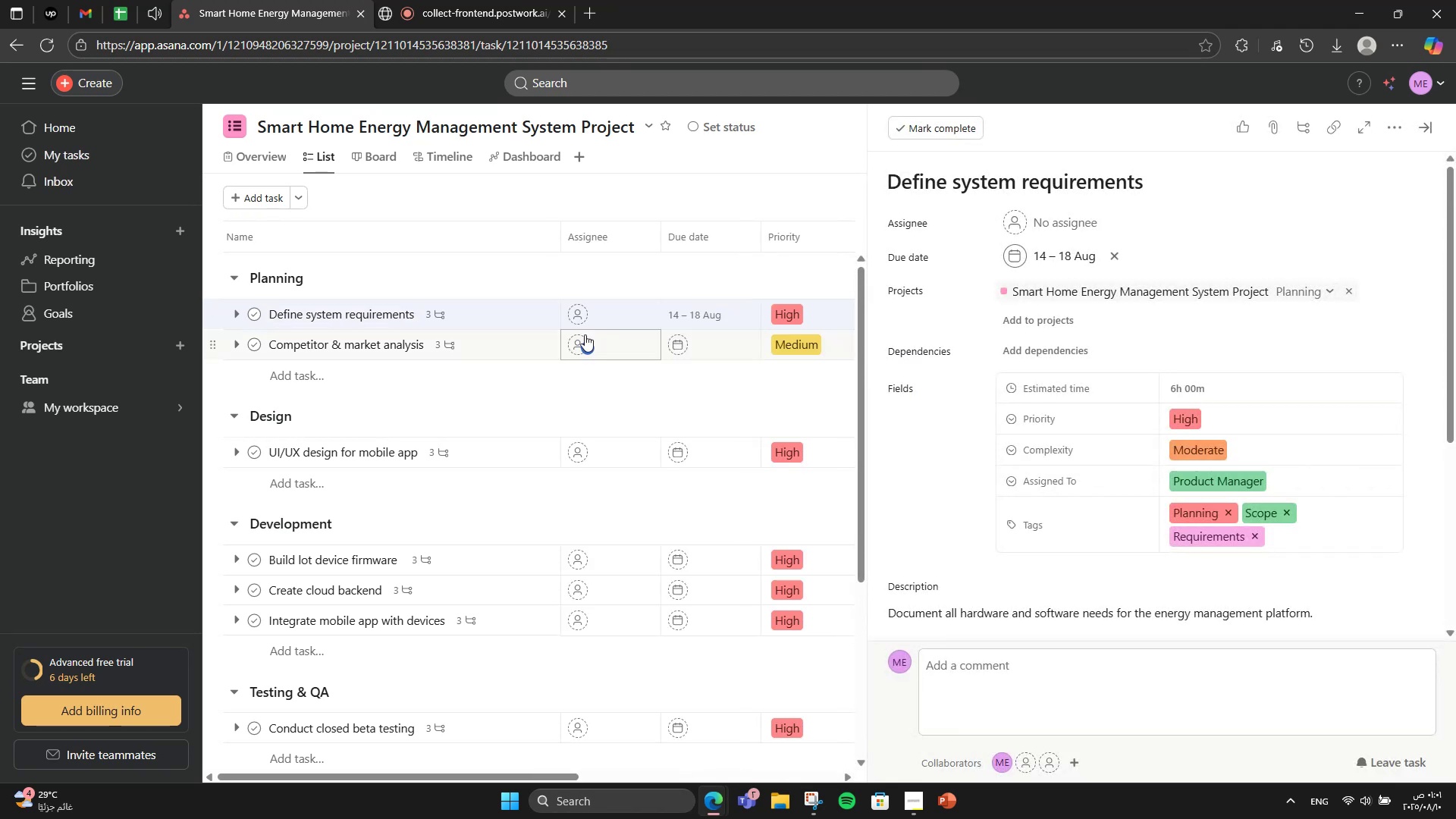 
scroll: coordinate [989, 369], scroll_direction: down, amount: 5.0
 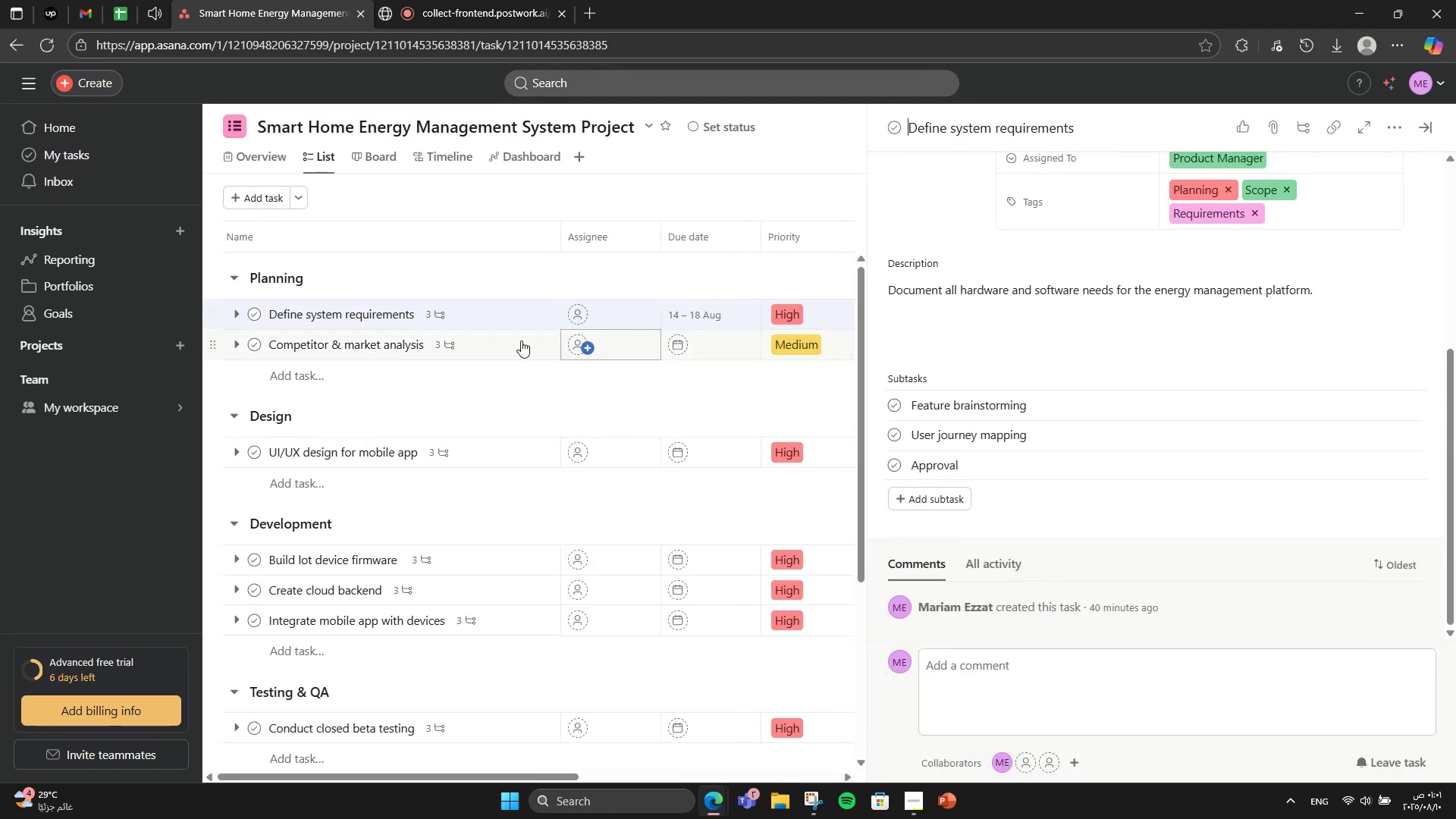 
left_click([493, 340])
 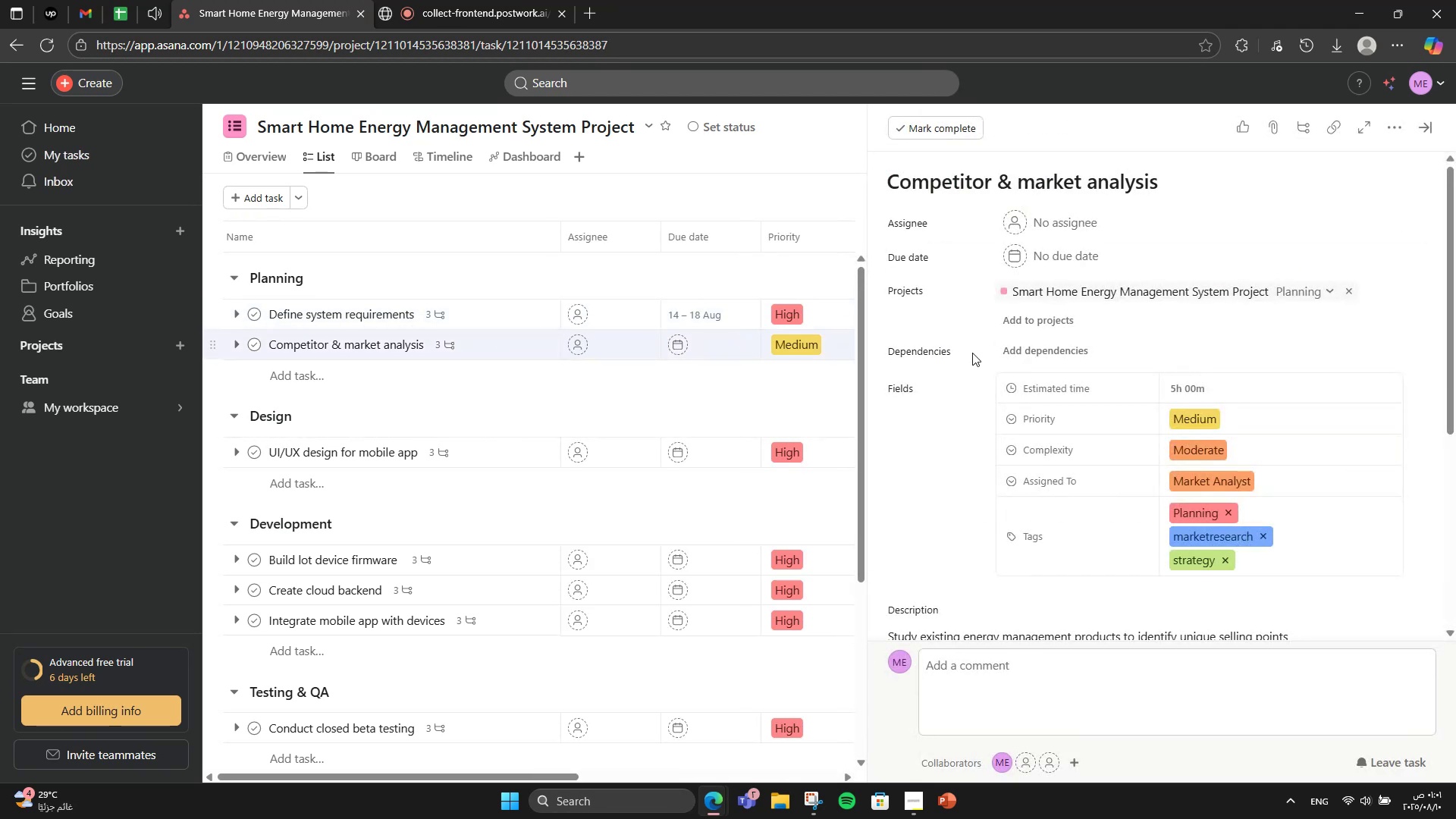 
scroll: coordinate [971, 362], scroll_direction: down, amount: 2.0
 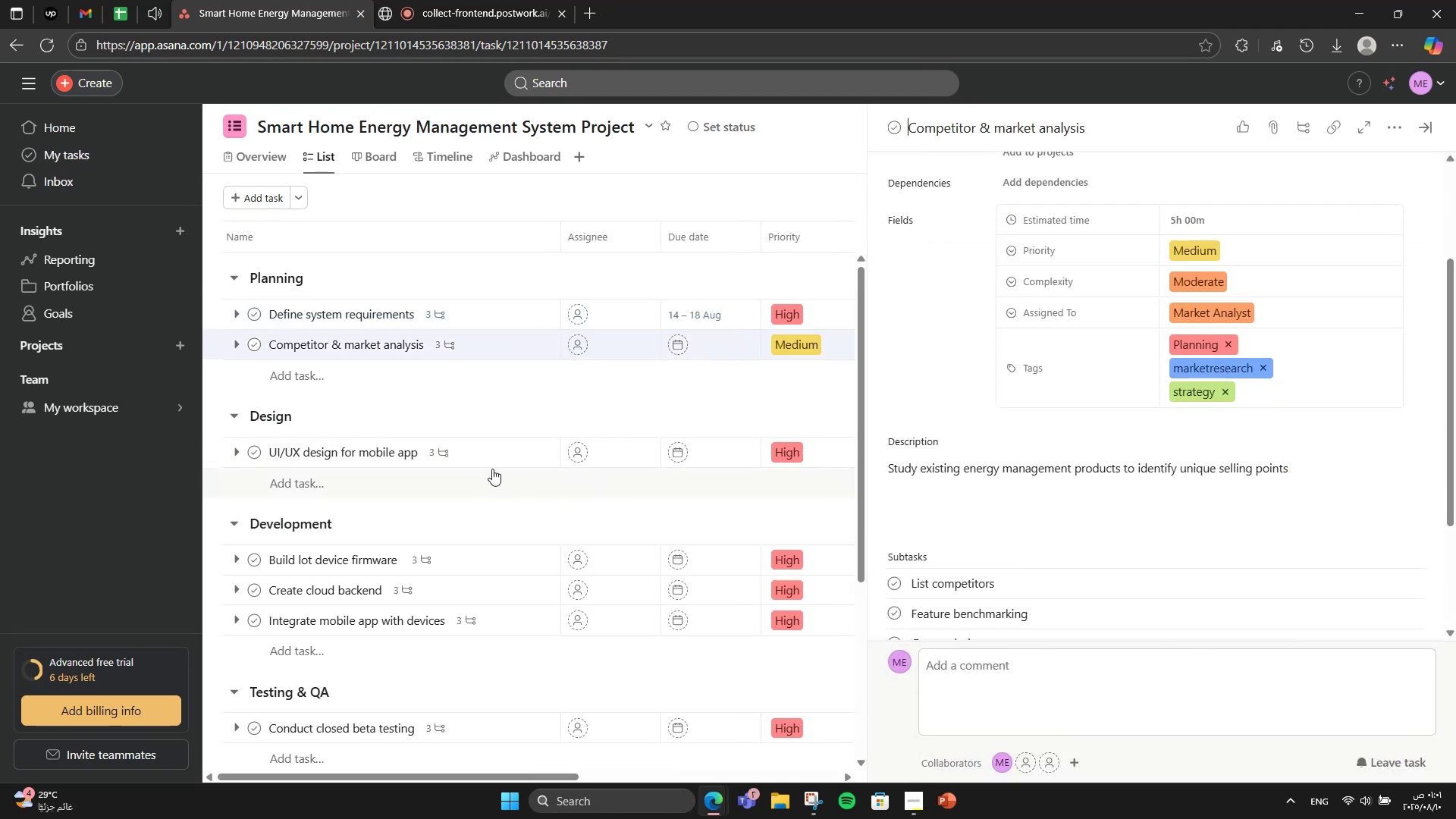 
left_click([489, 461])
 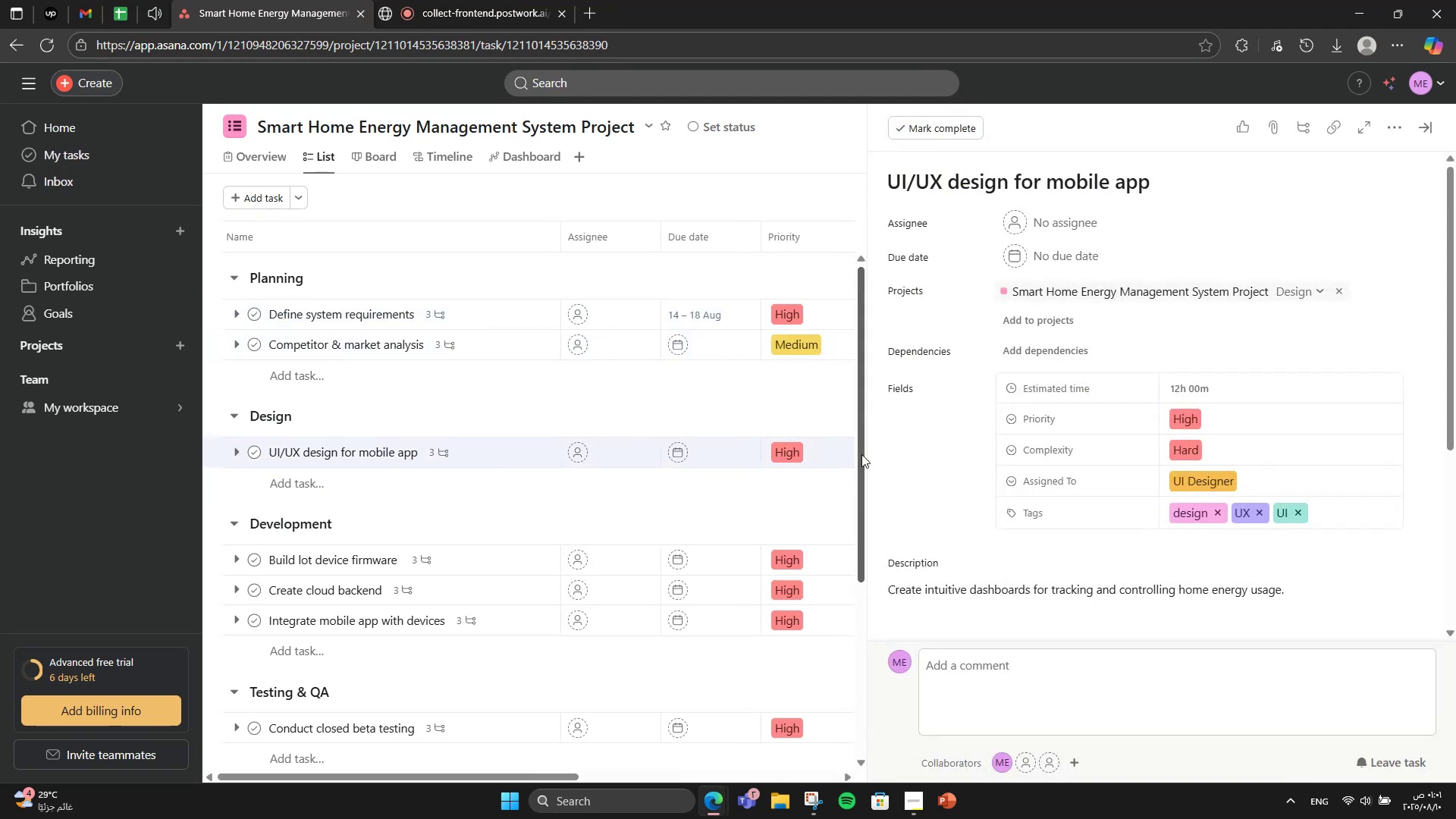 
scroll: coordinate [953, 466], scroll_direction: down, amount: 3.0
 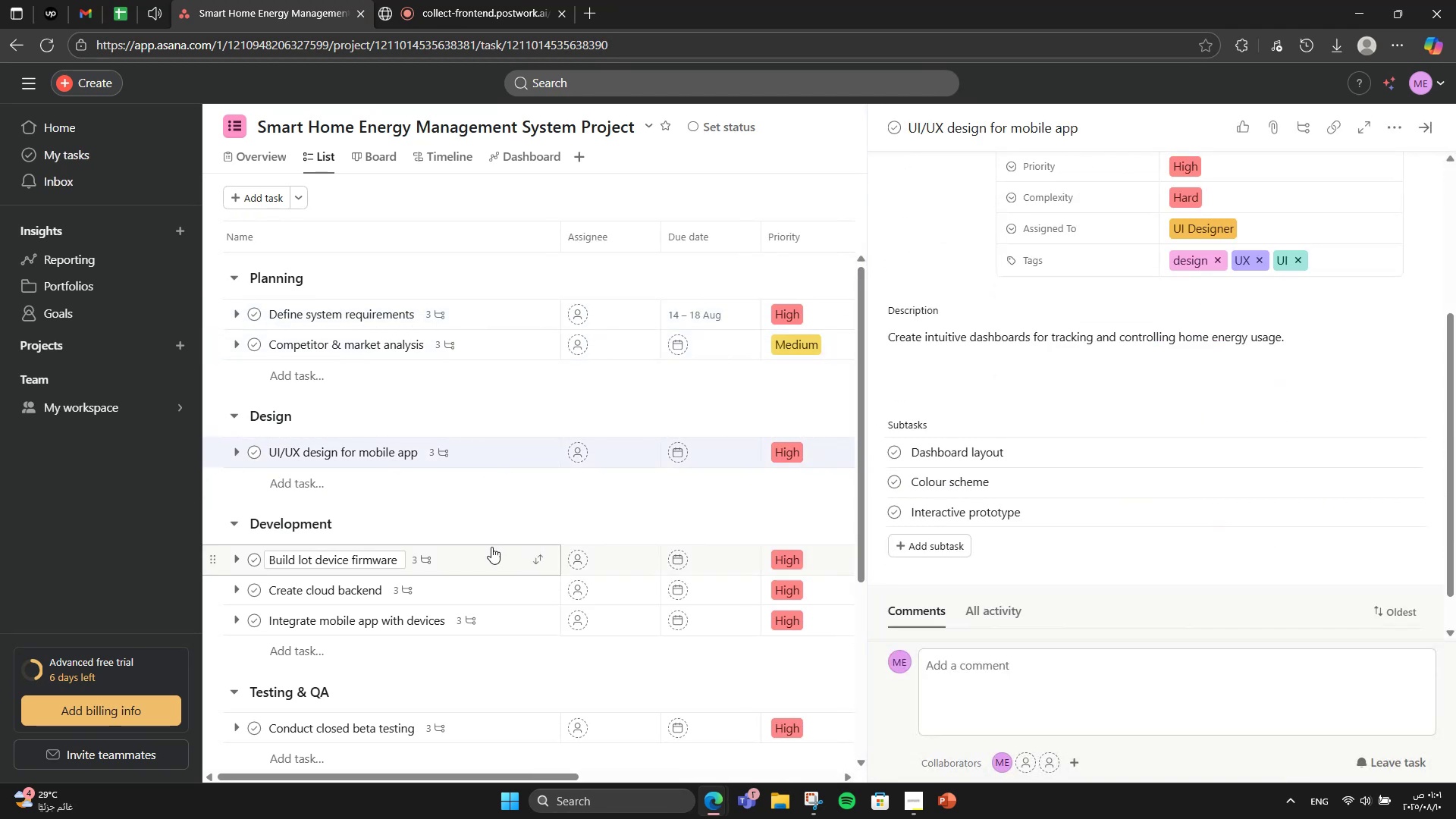 
double_click([489, 552])
 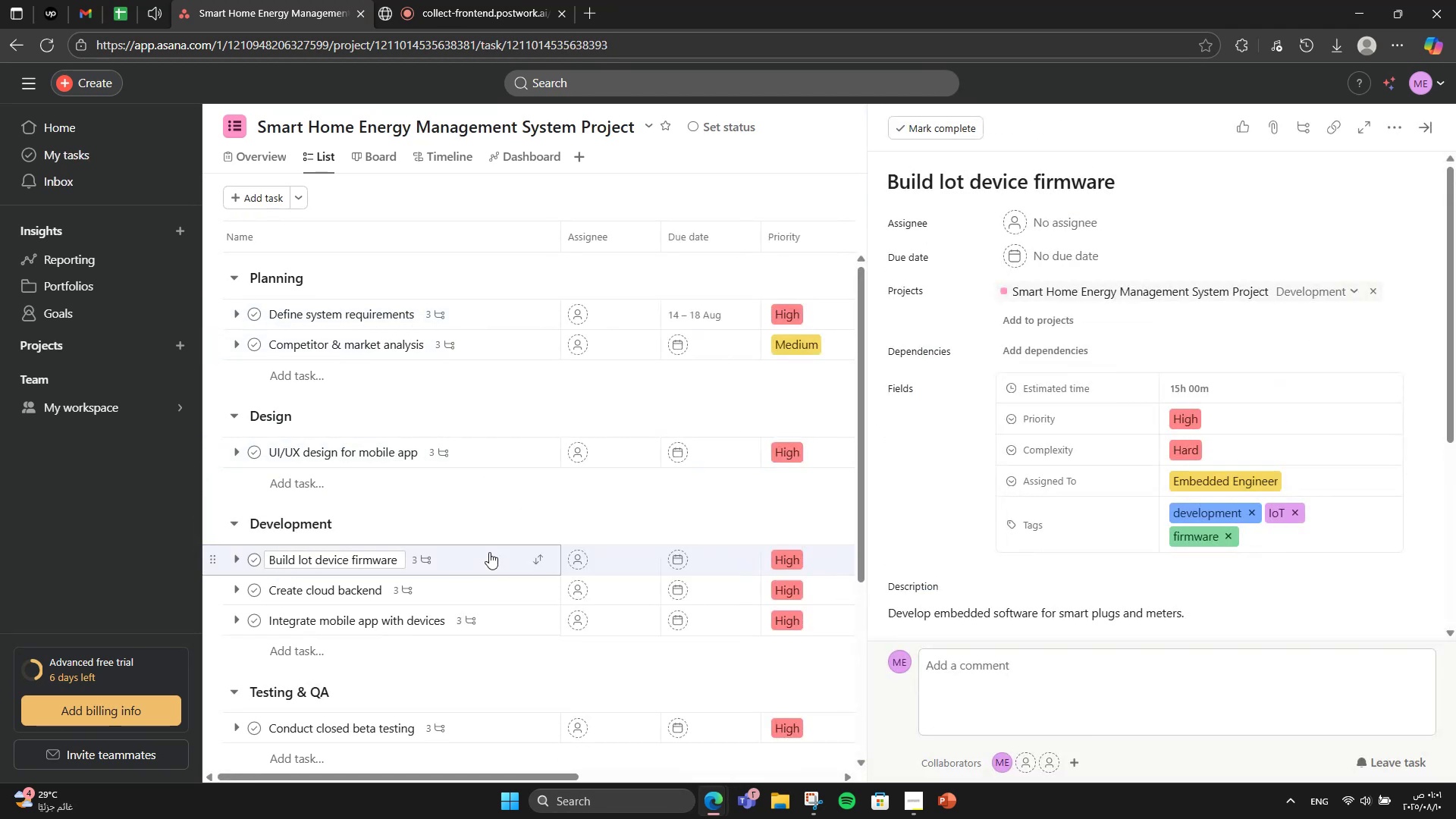 
scroll: coordinate [1143, 563], scroll_direction: down, amount: 3.0
 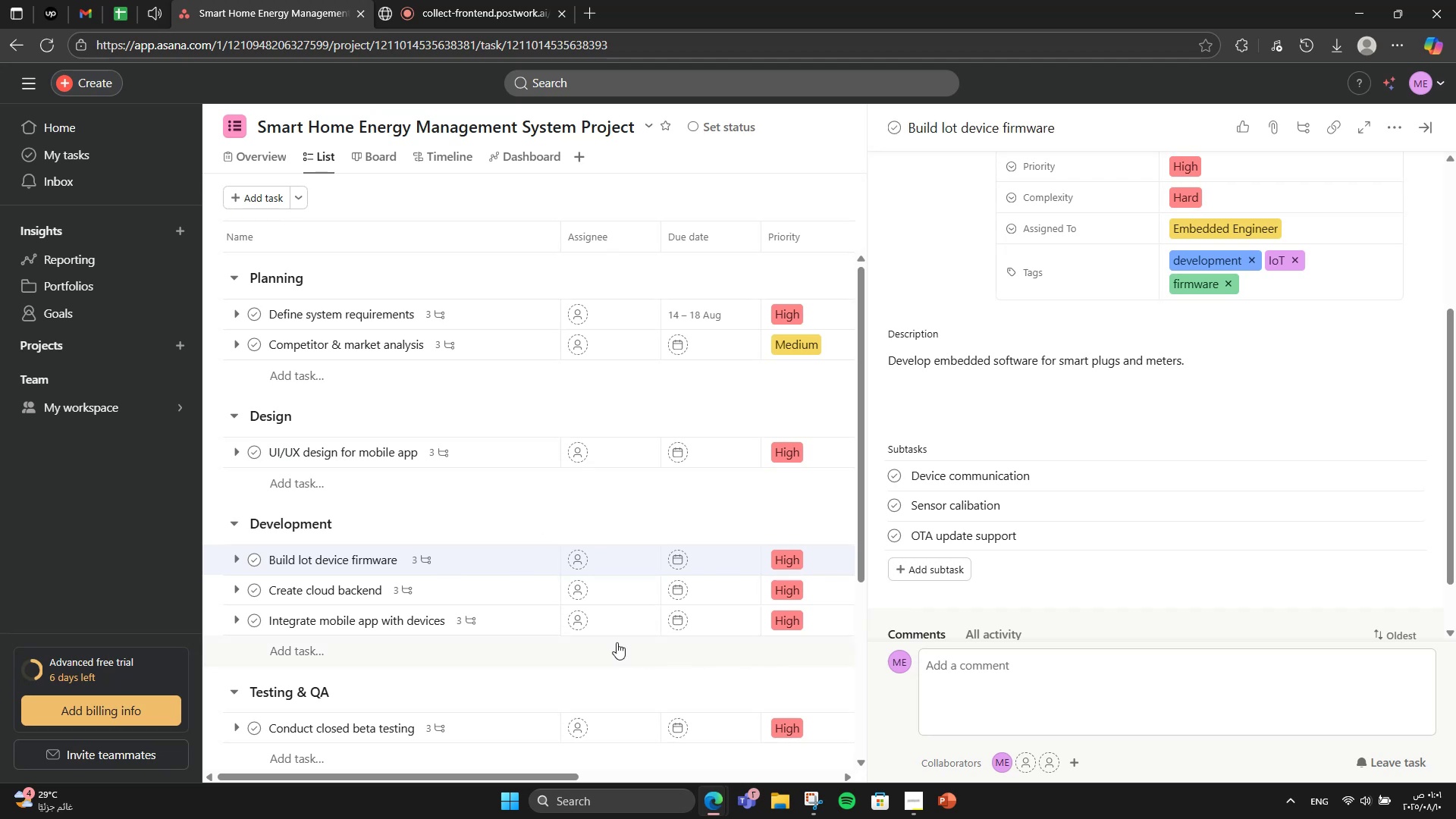 
left_click([475, 592])
 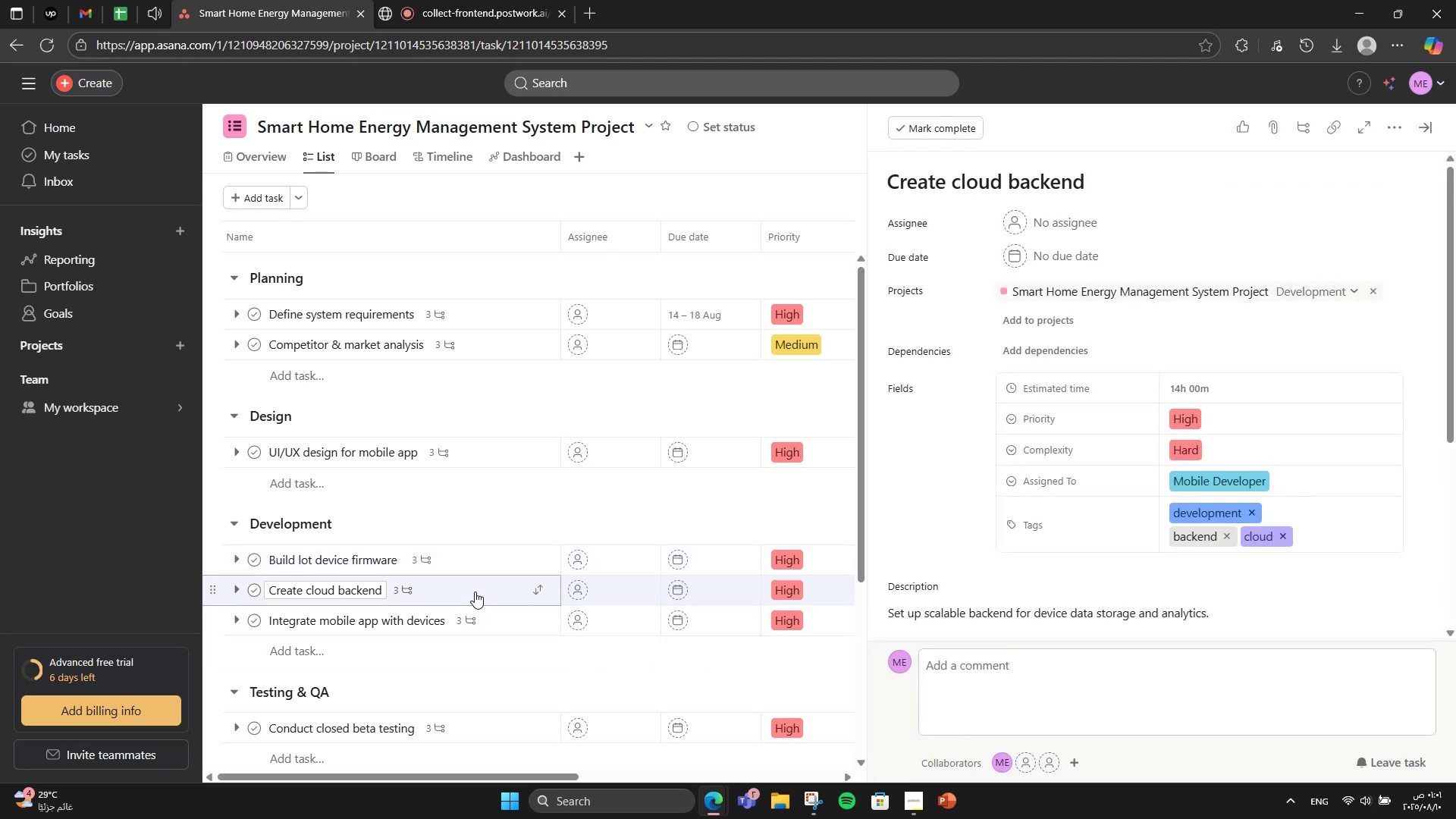 
scroll: coordinate [1160, 478], scroll_direction: down, amount: 3.0
 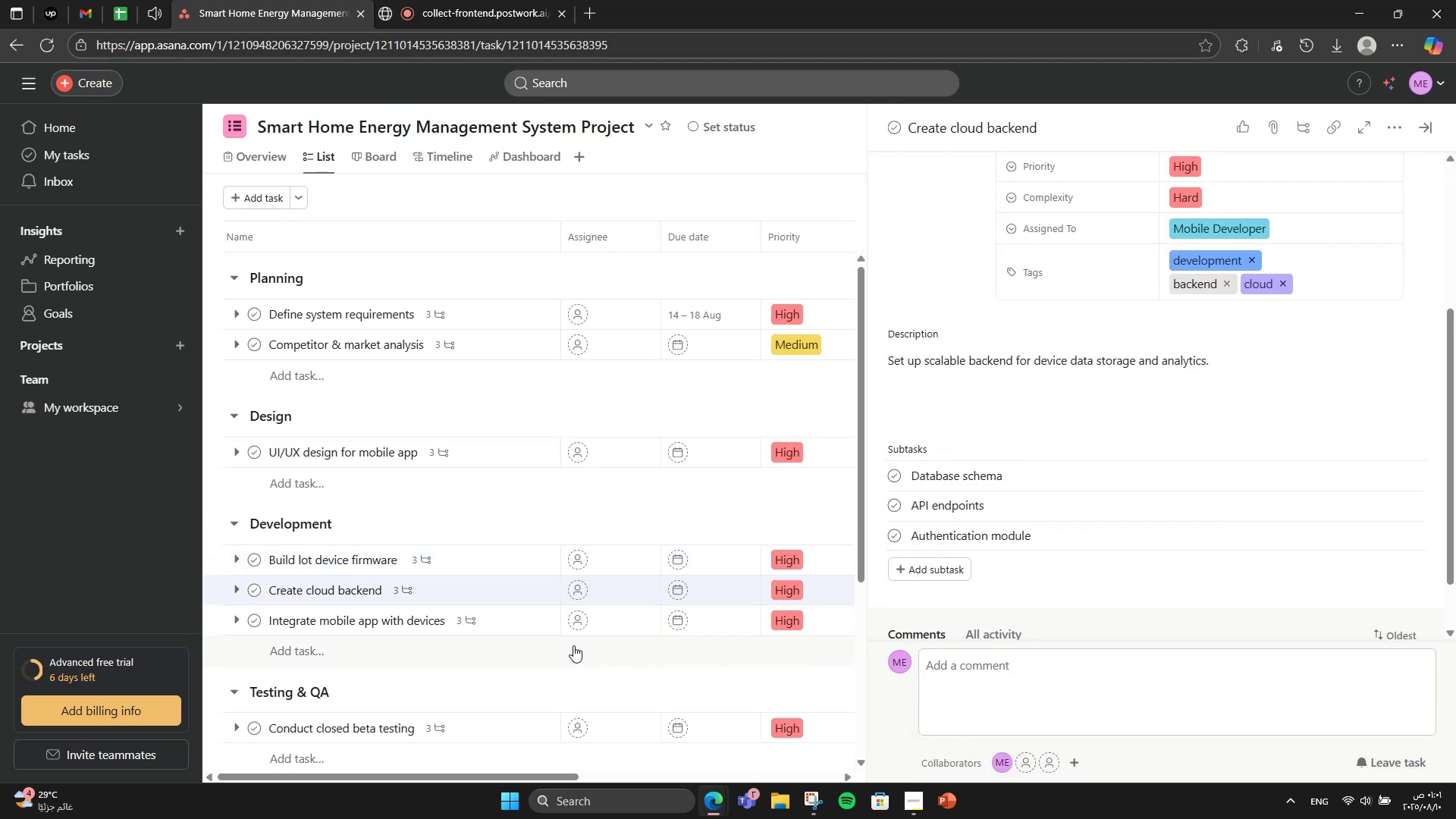 
left_click([517, 630])
 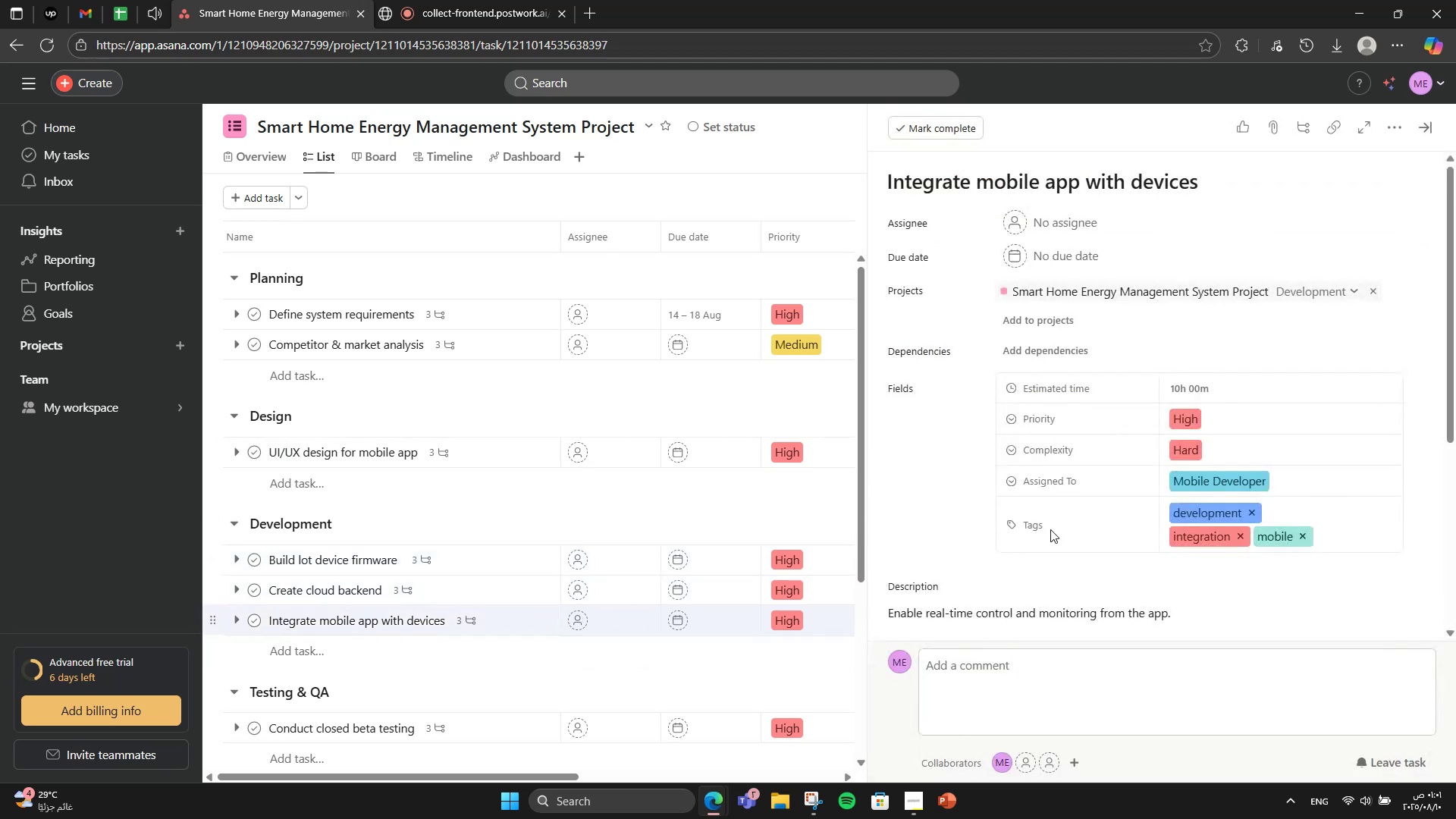 
scroll: coordinate [582, 575], scroll_direction: down, amount: 7.0
 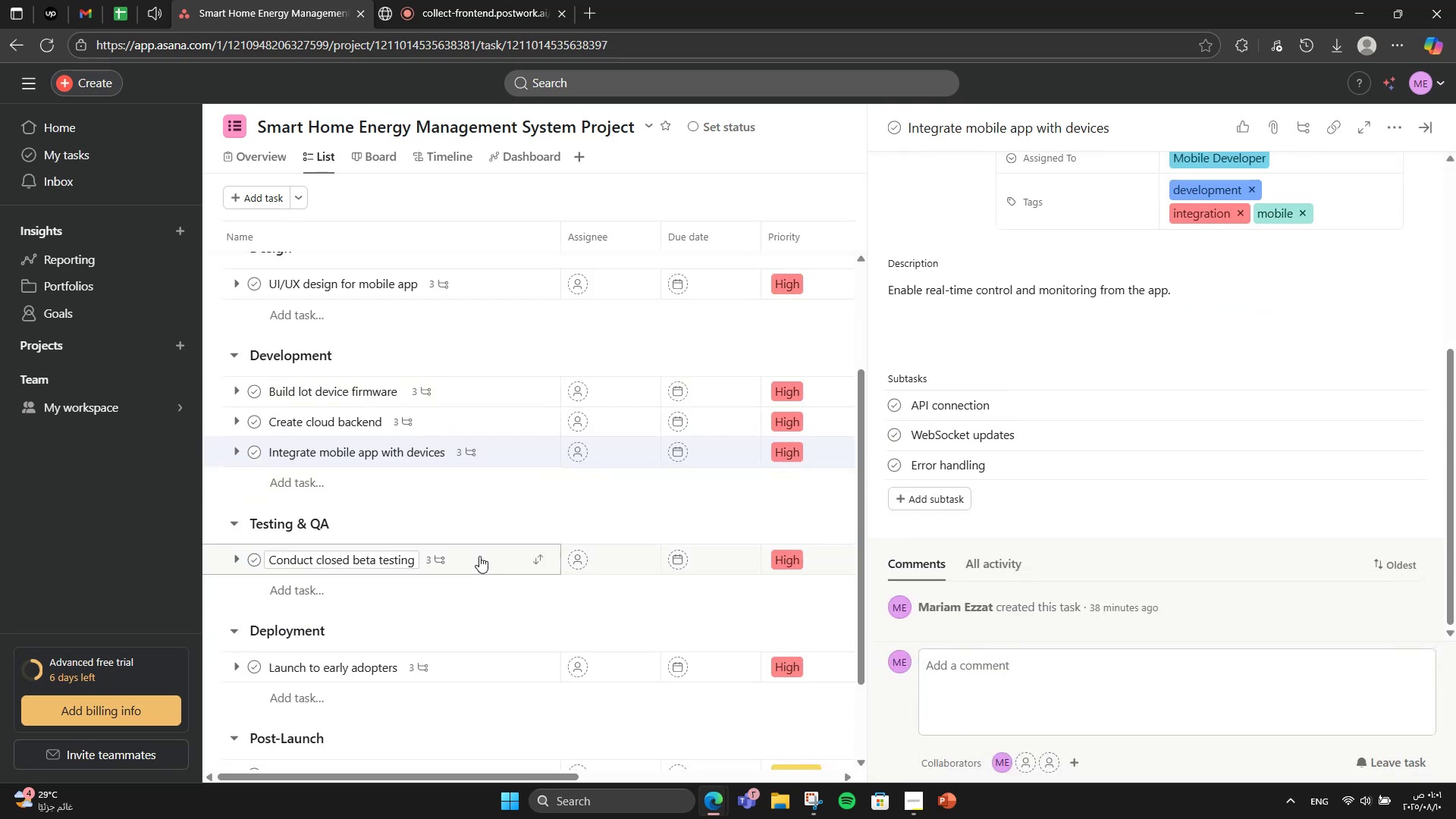 
left_click([482, 551])
 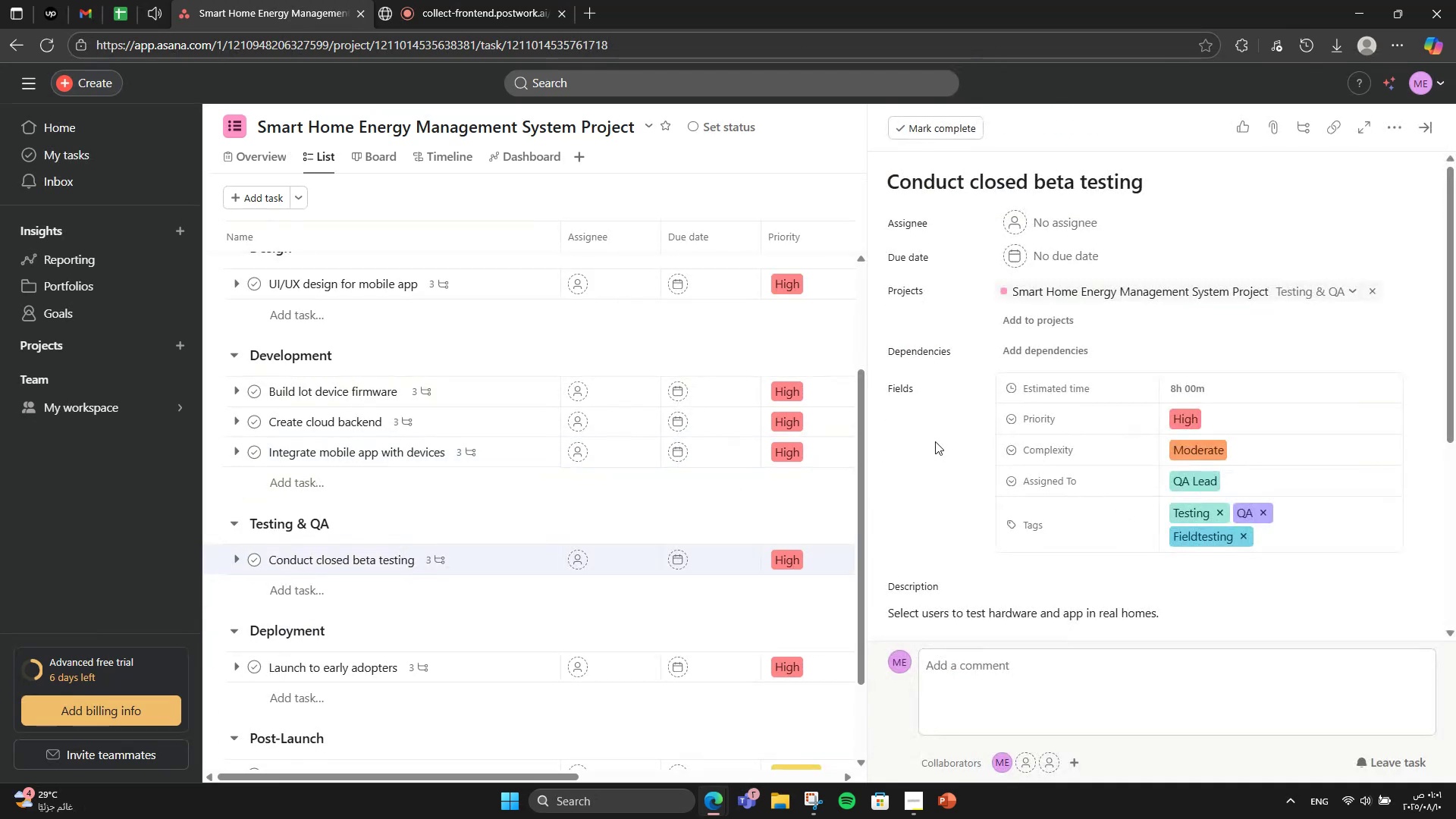 
scroll: coordinate [620, 572], scroll_direction: down, amount: 8.0
 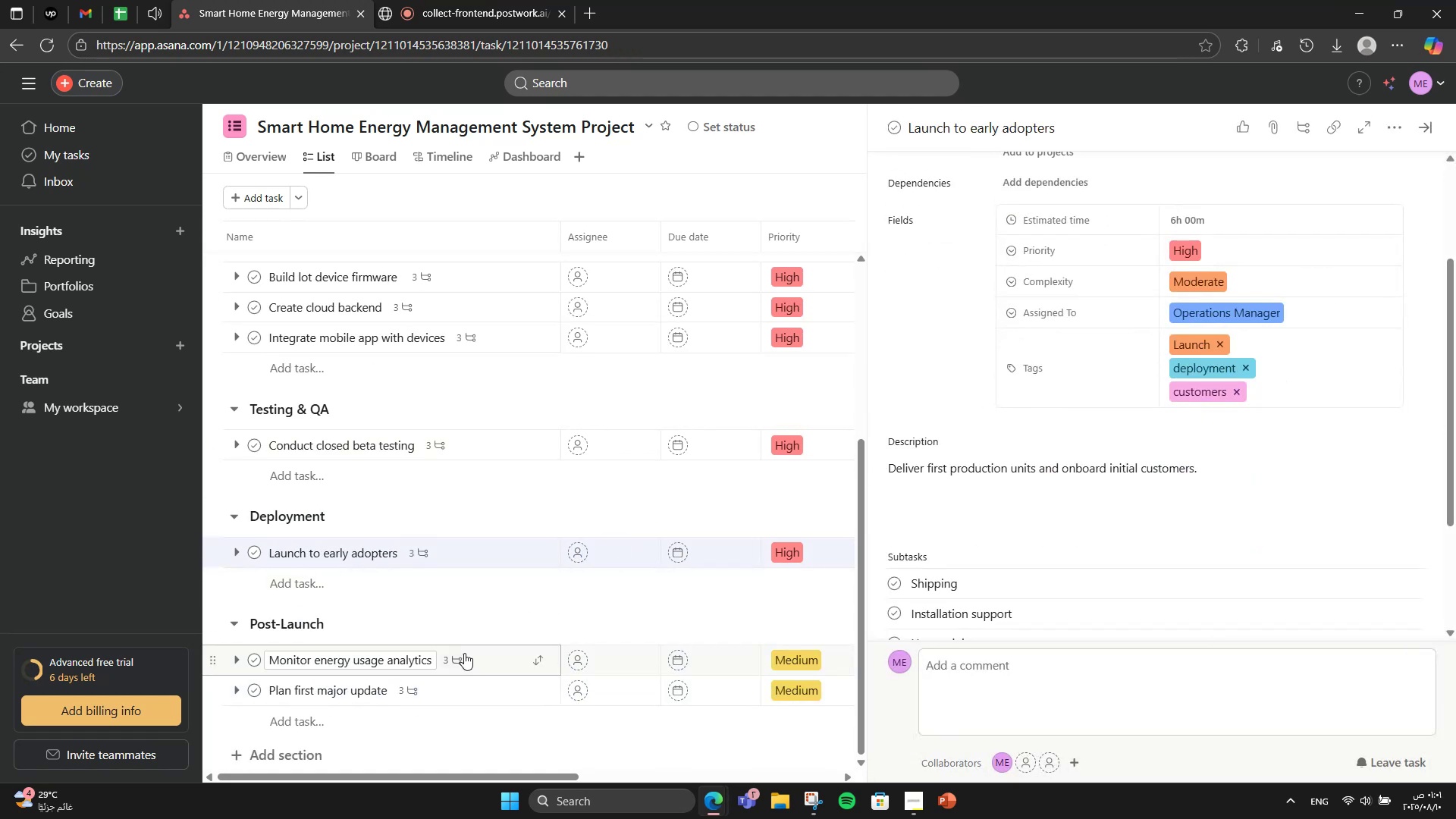 
left_click([478, 657])
 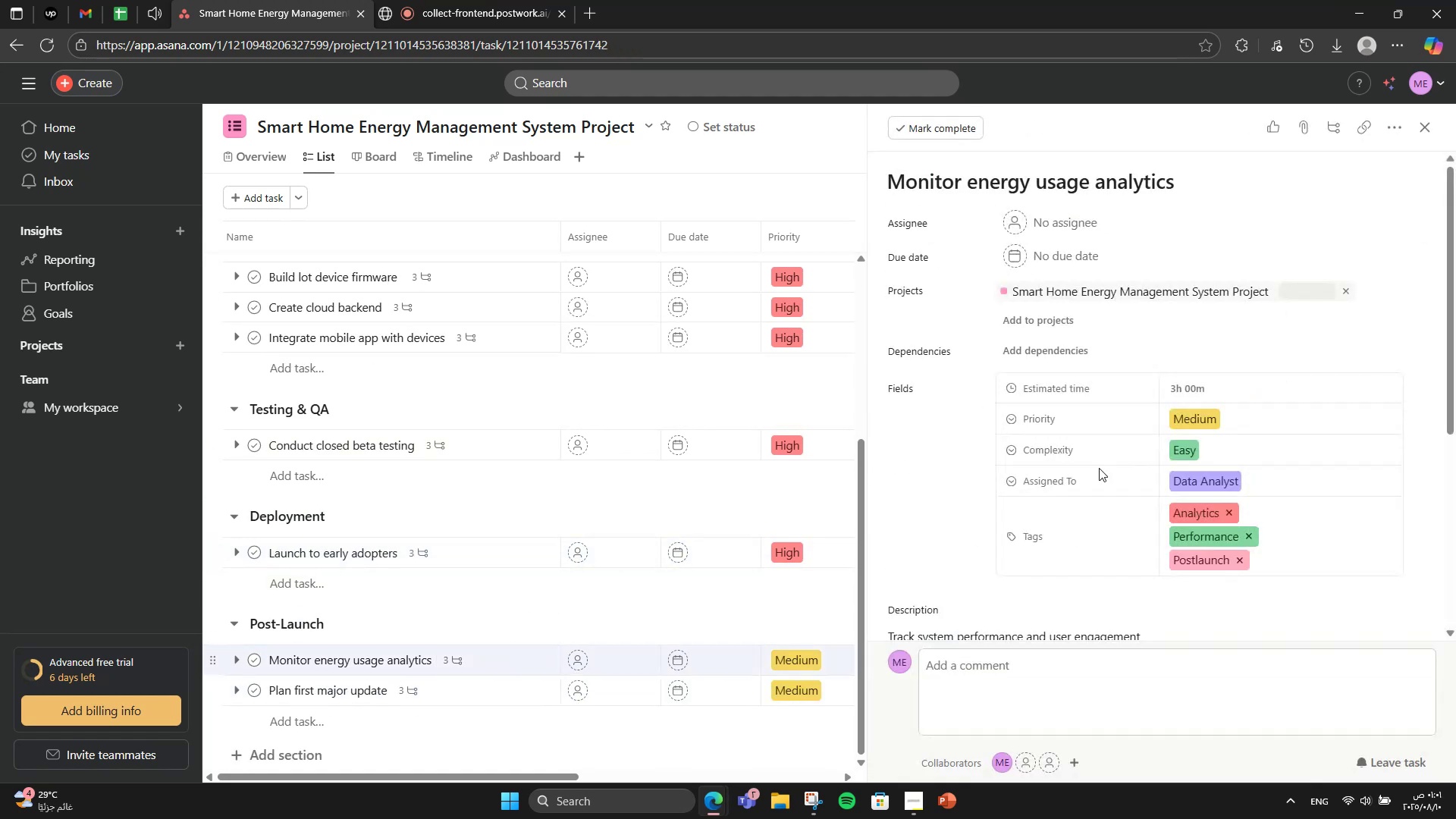 
scroll: coordinate [1123, 444], scroll_direction: down, amount: 3.0
 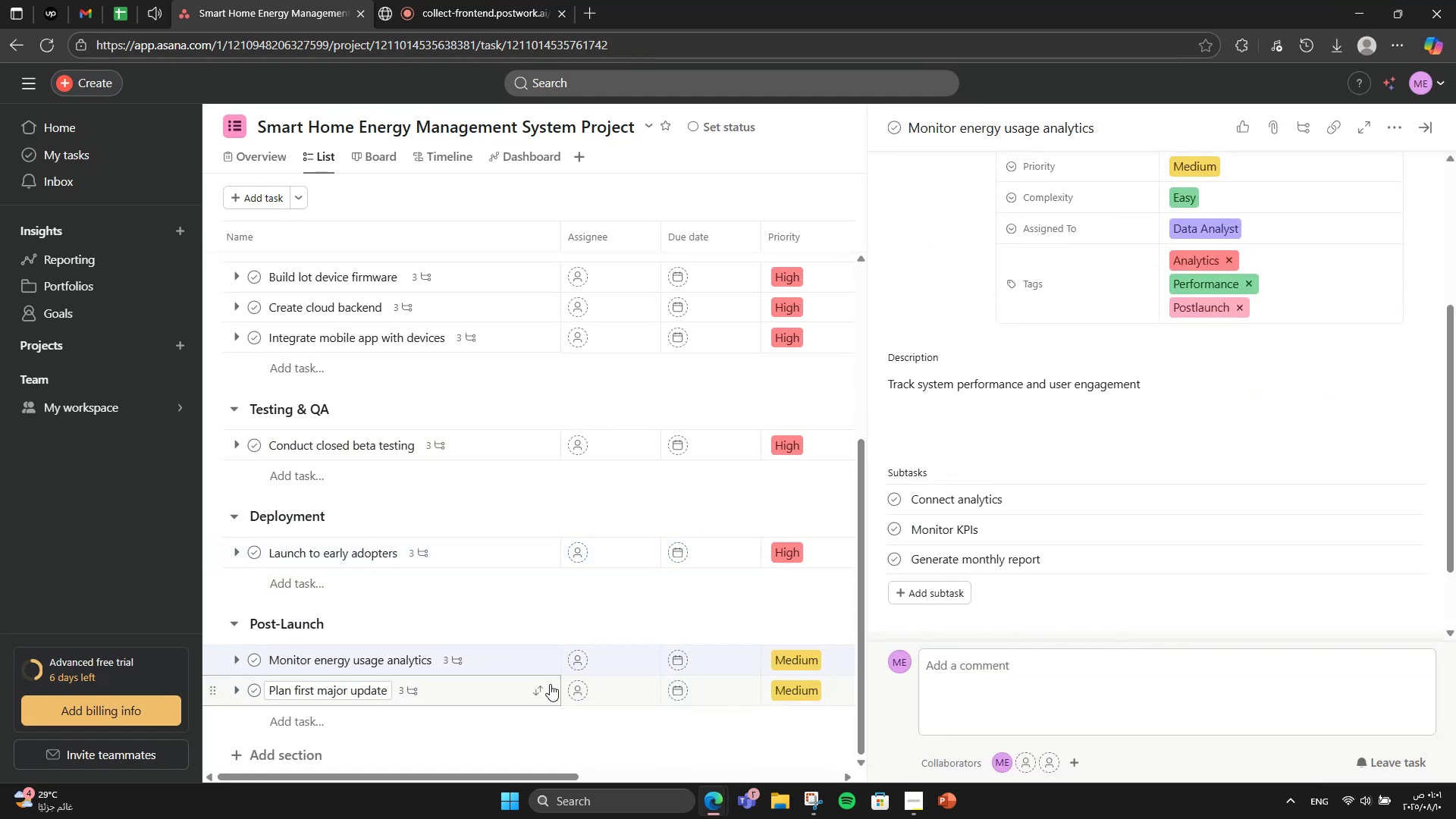 
left_click([496, 691])
 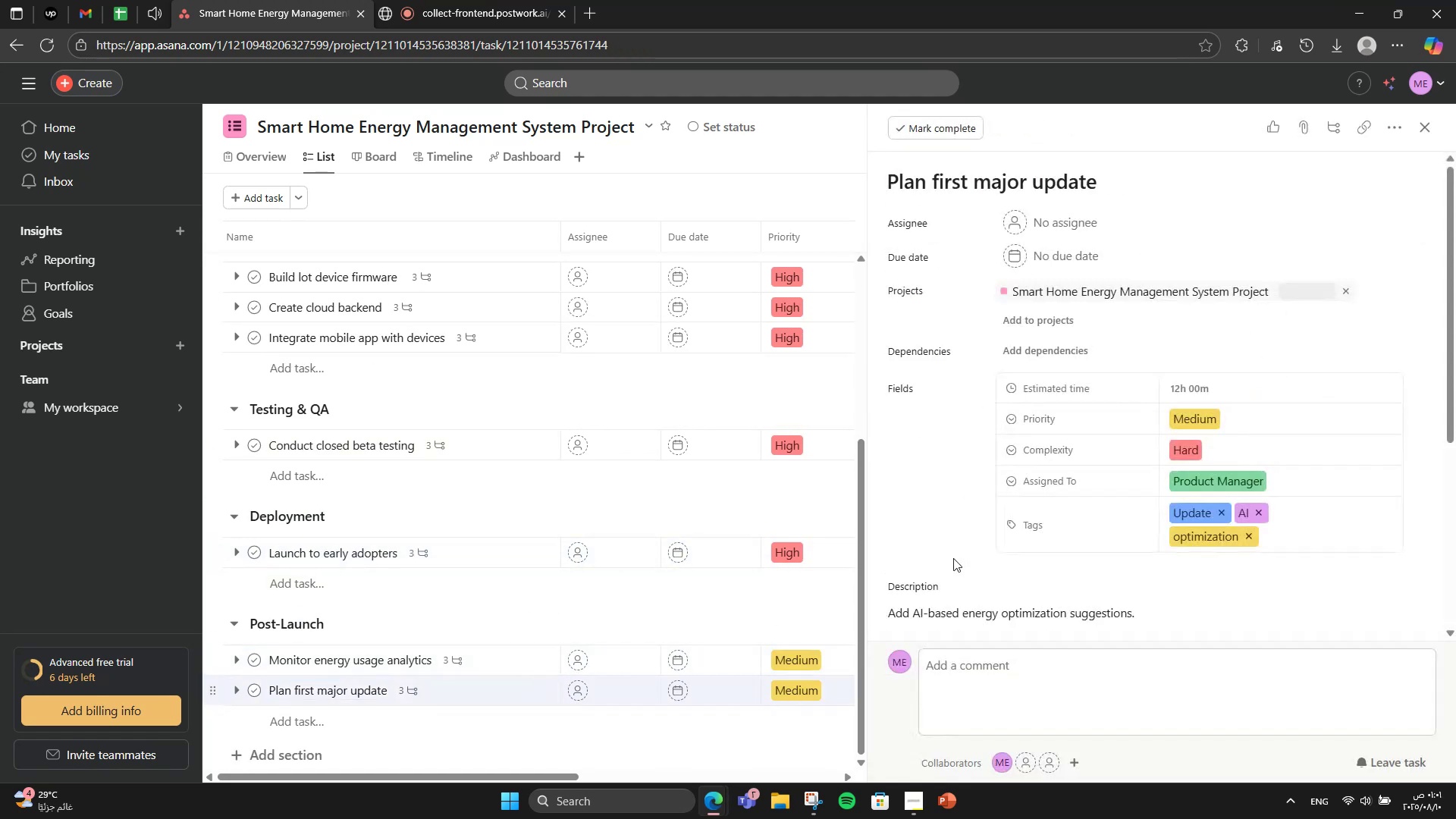 
scroll: coordinate [959, 554], scroll_direction: down, amount: 3.0
 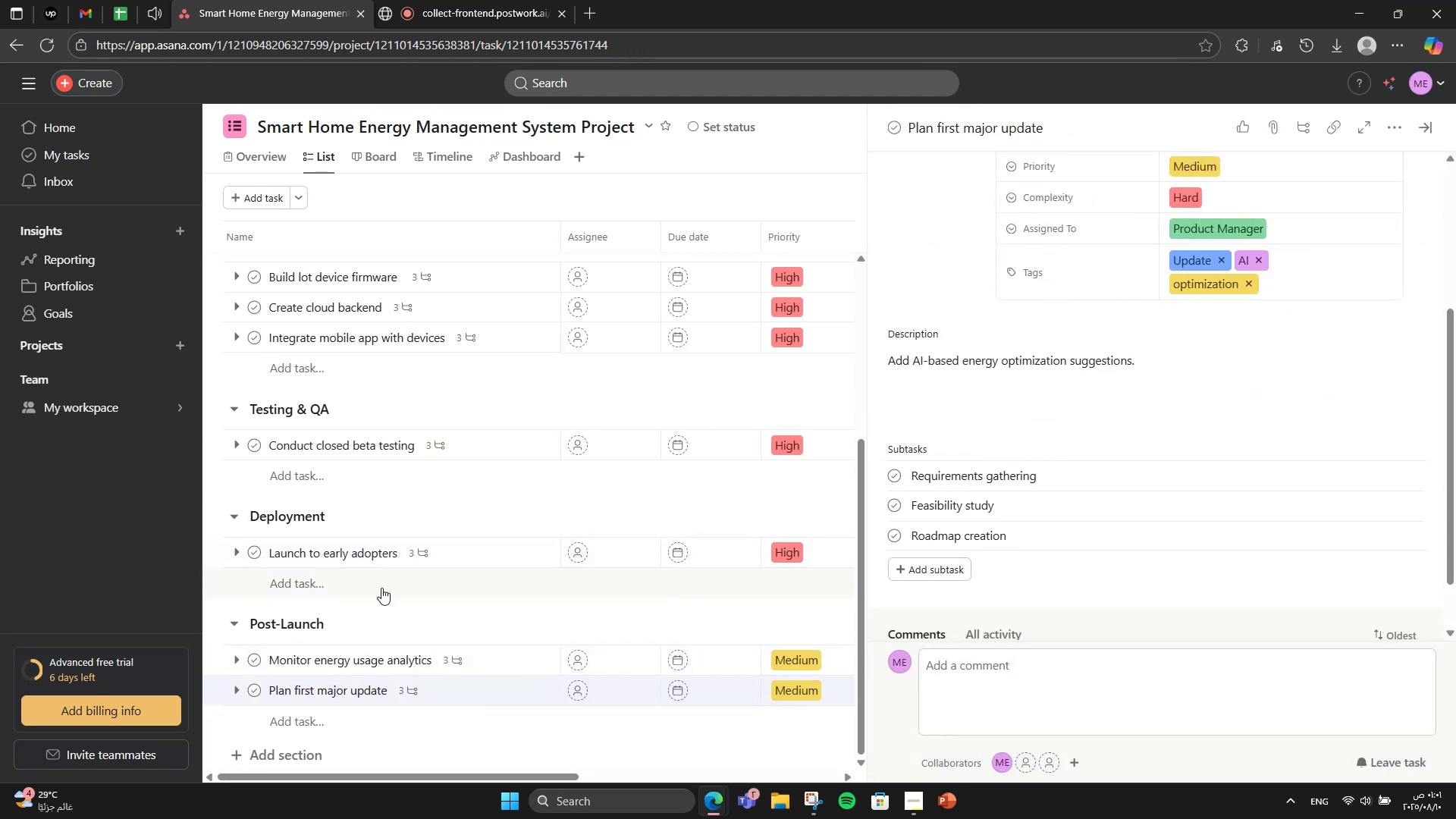 
scroll: coordinate [471, 553], scroll_direction: up, amount: 6.0
 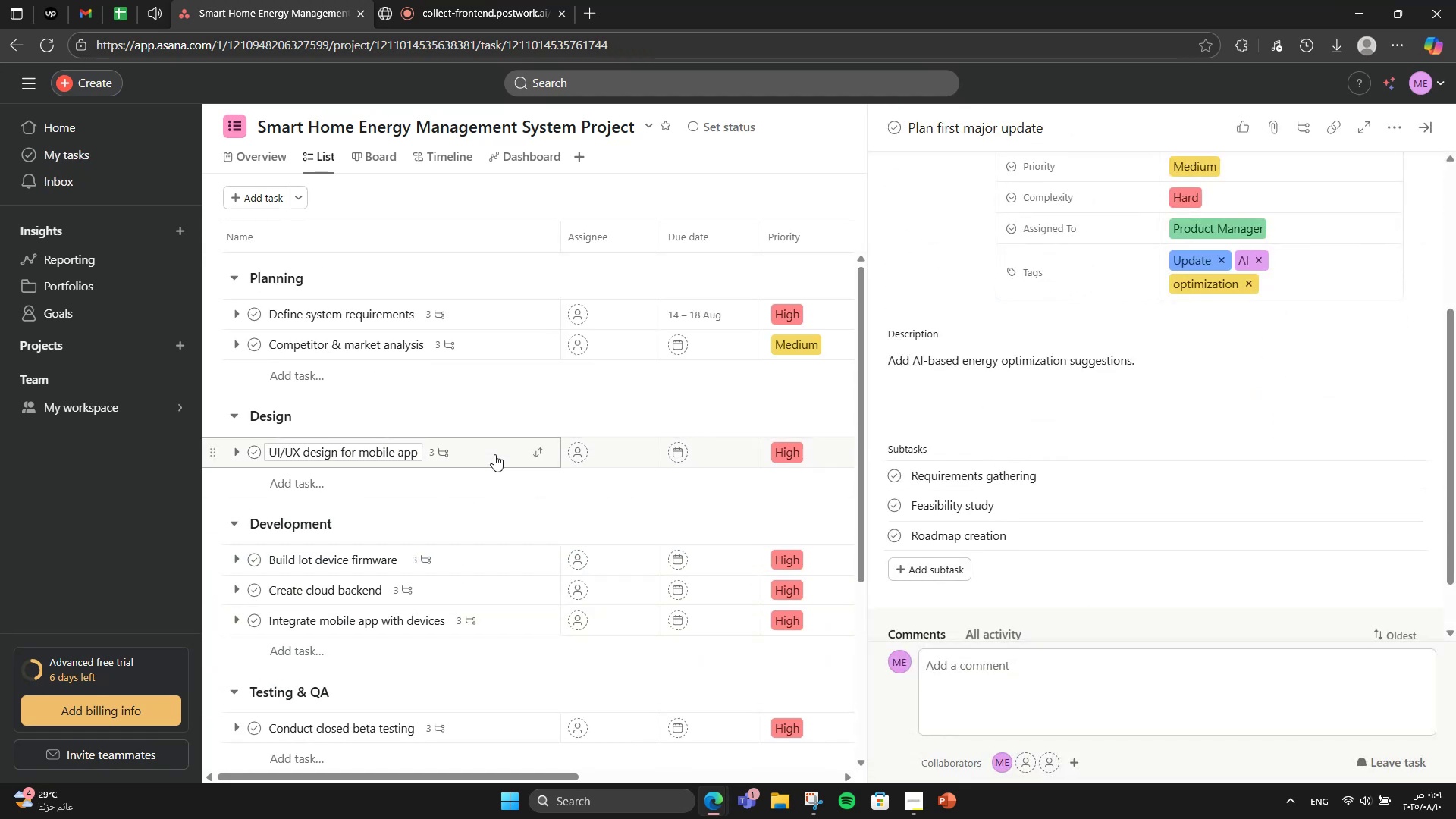 
left_click([494, 454])
 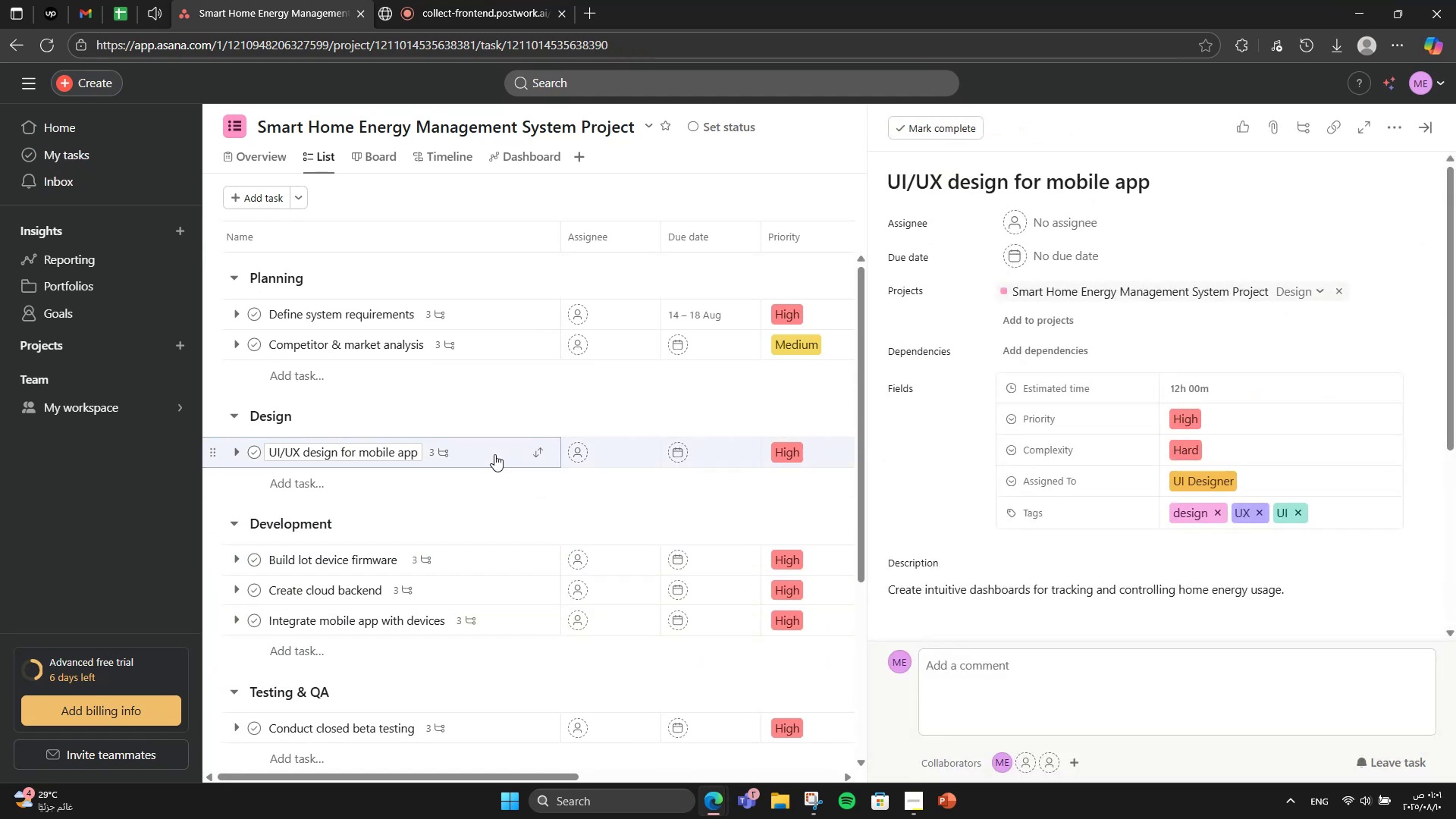 
scroll: coordinate [494, 454], scroll_direction: up, amount: 3.0
 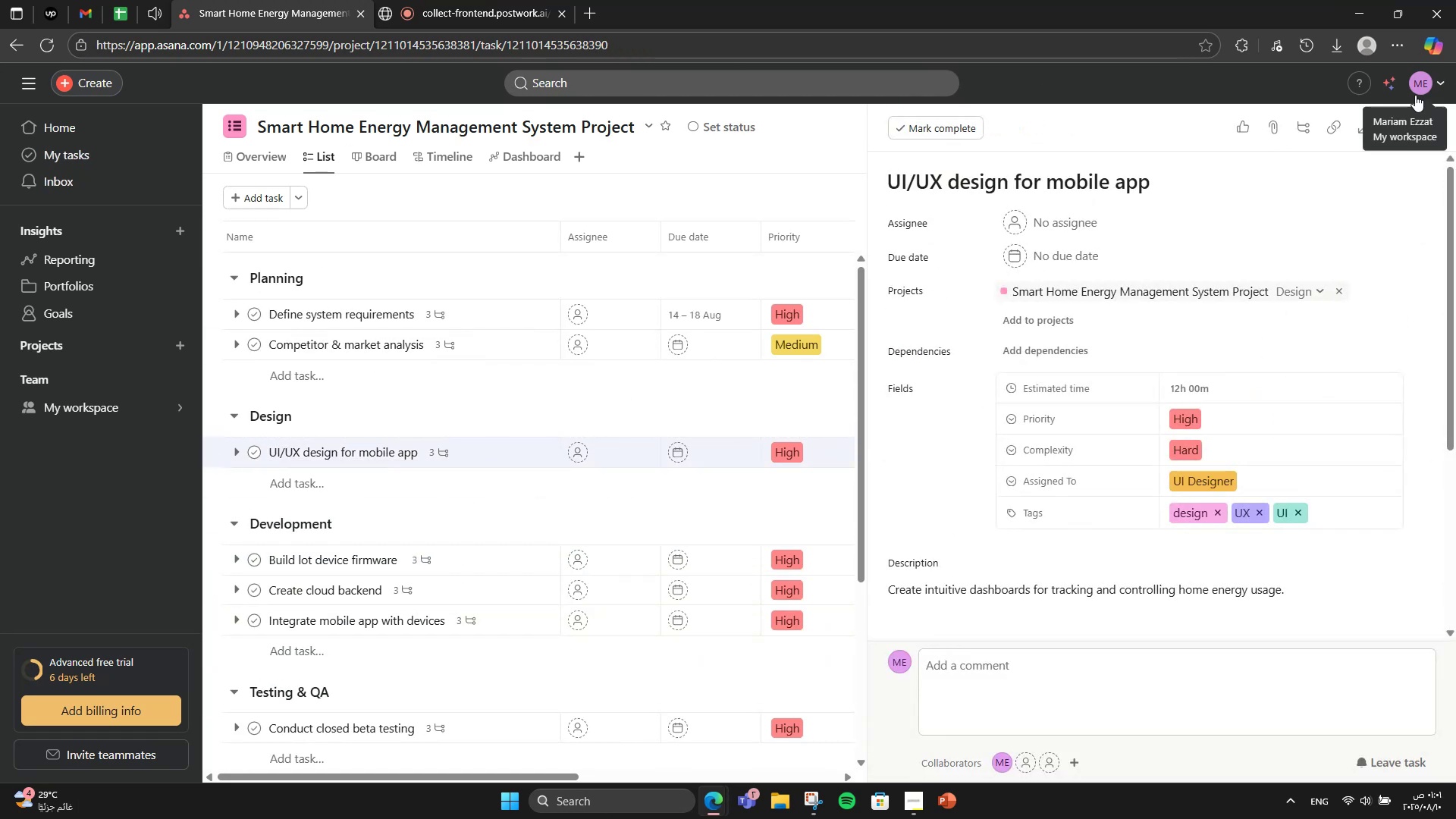 
left_click([1416, 129])
 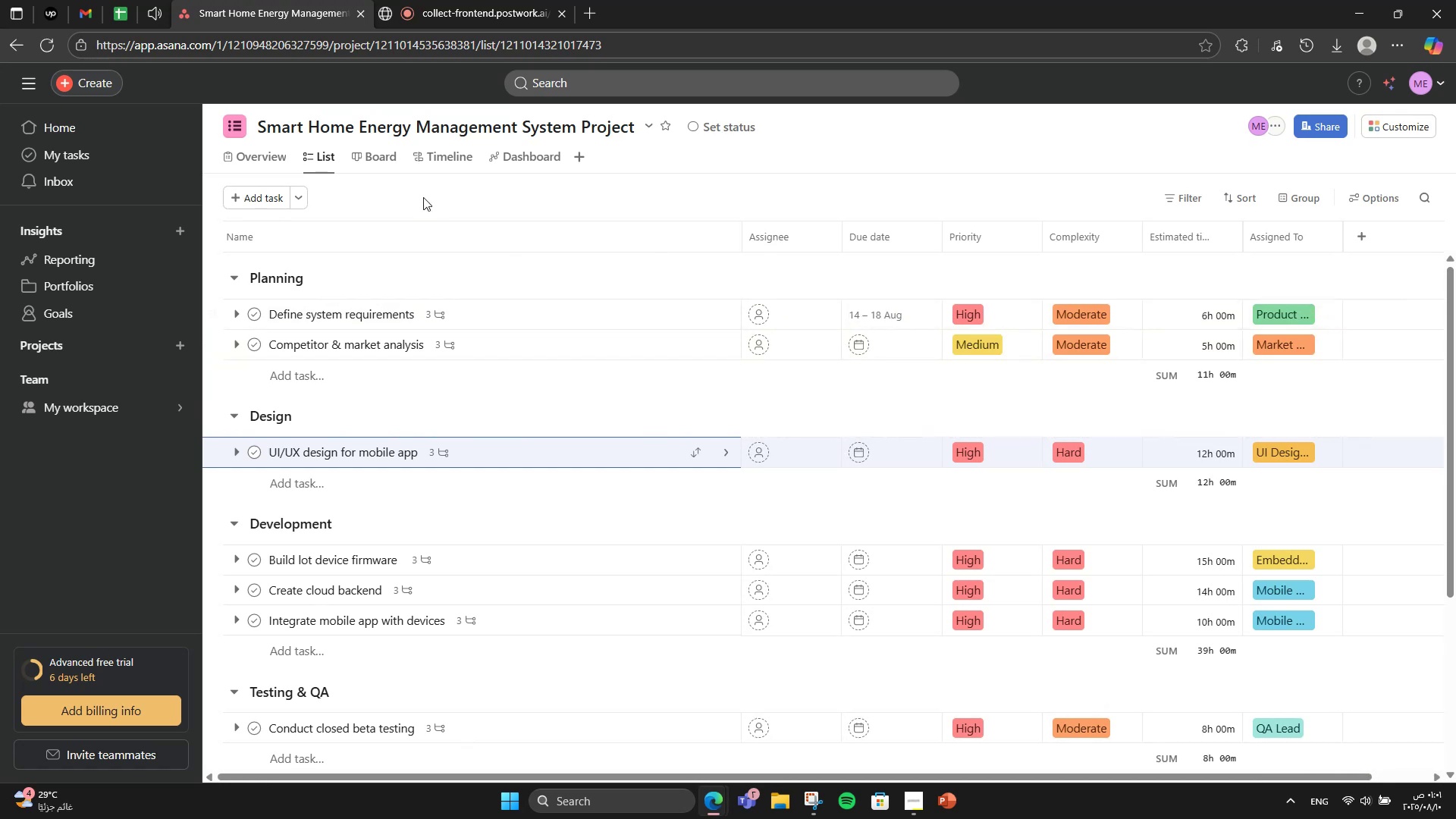 
left_click([428, 161])
 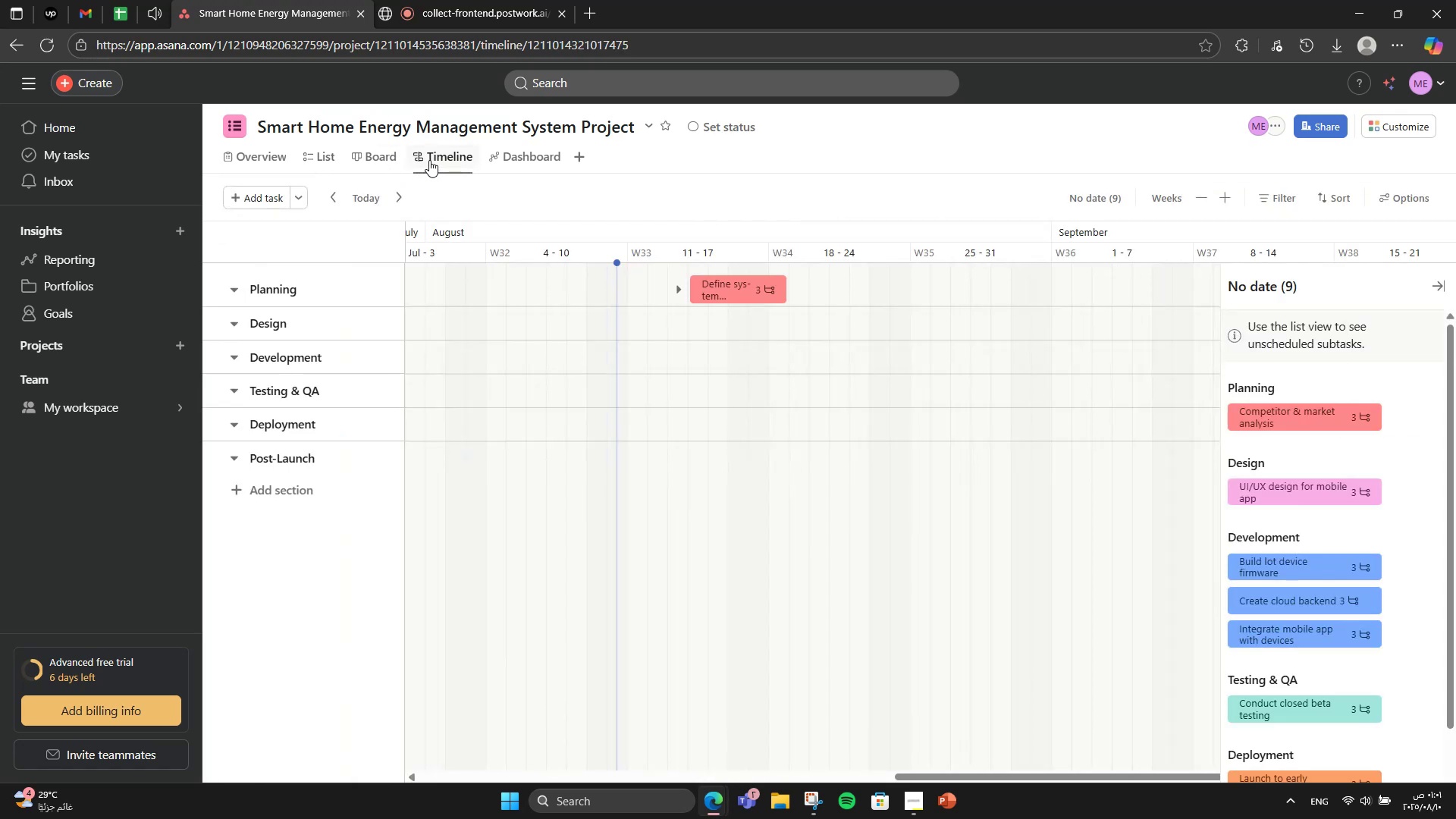 
wait(9.58)
 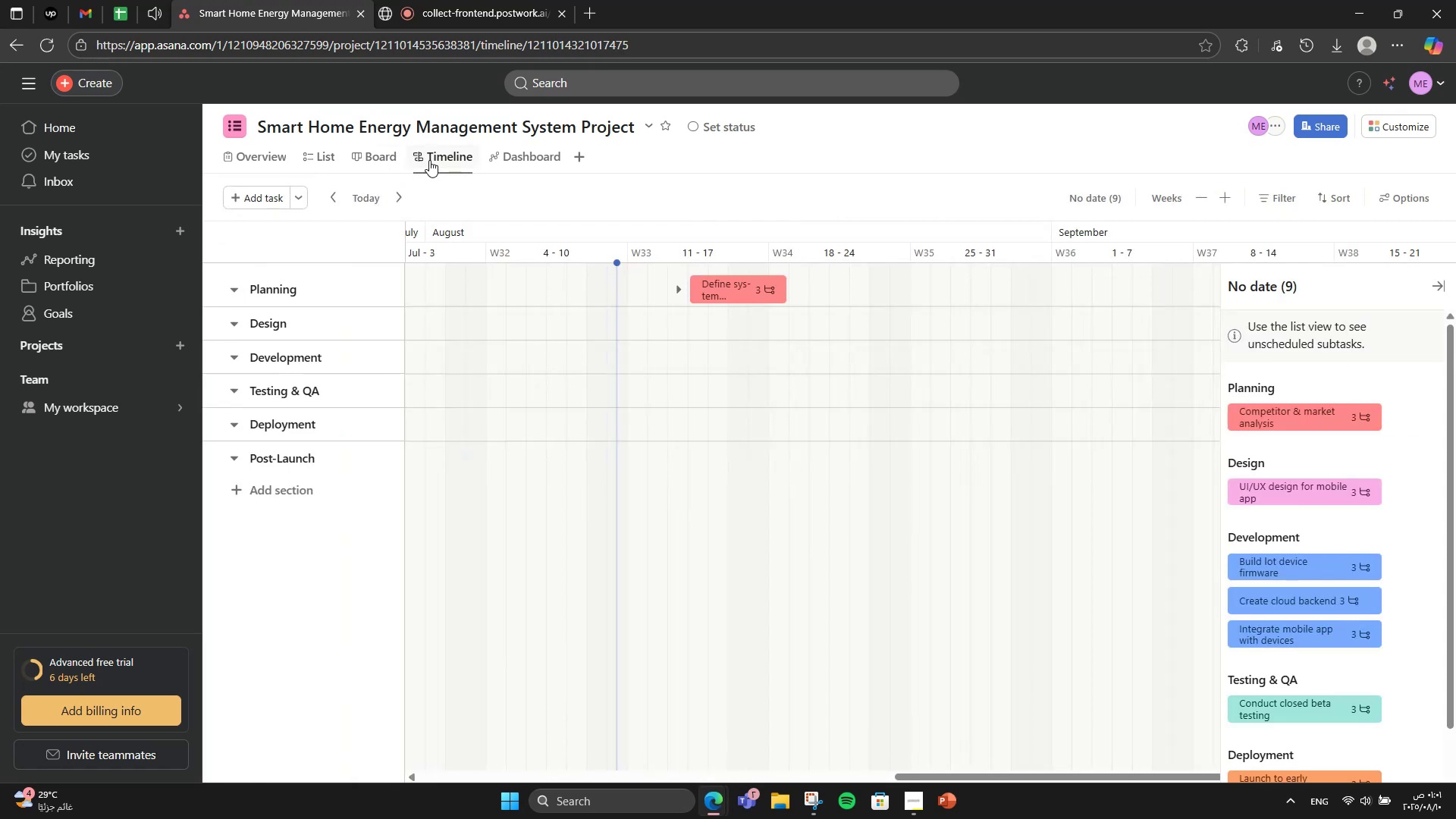 
left_click_drag(start_coordinate=[1303, 426], to_coordinate=[784, 304])
 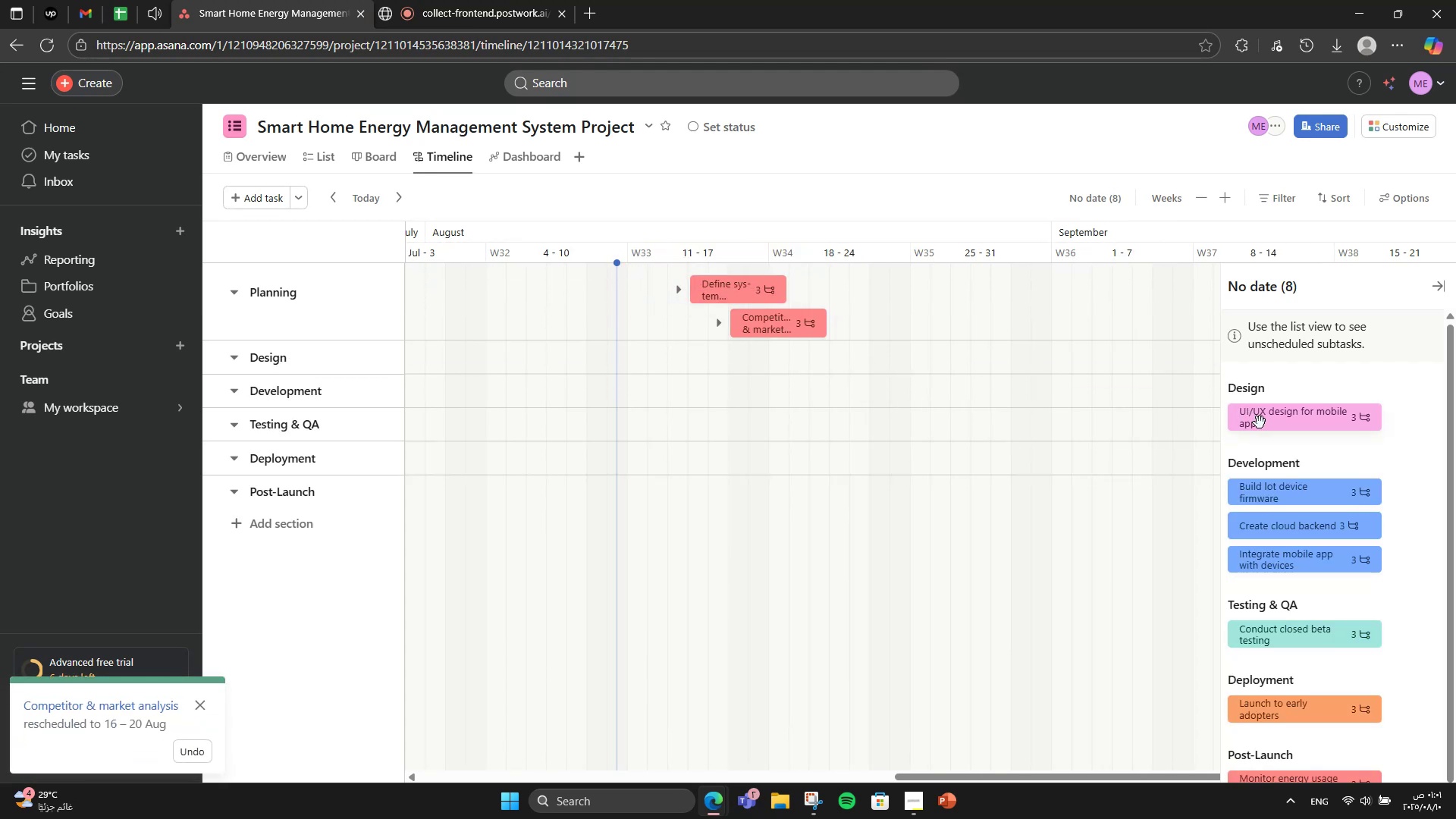 
left_click_drag(start_coordinate=[1263, 424], to_coordinate=[982, 361])
 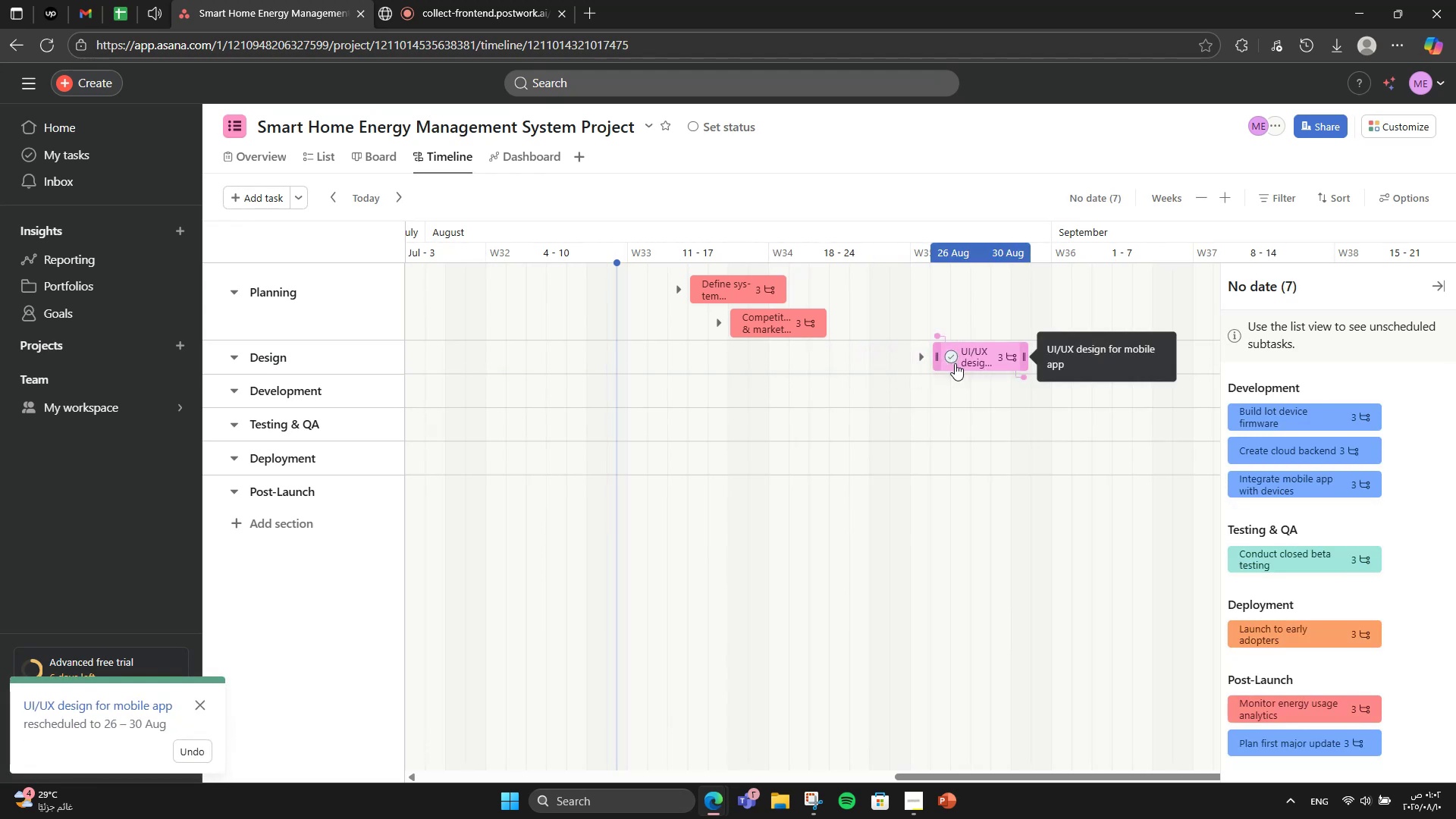 
left_click_drag(start_coordinate=[936, 359], to_coordinate=[825, 362])
 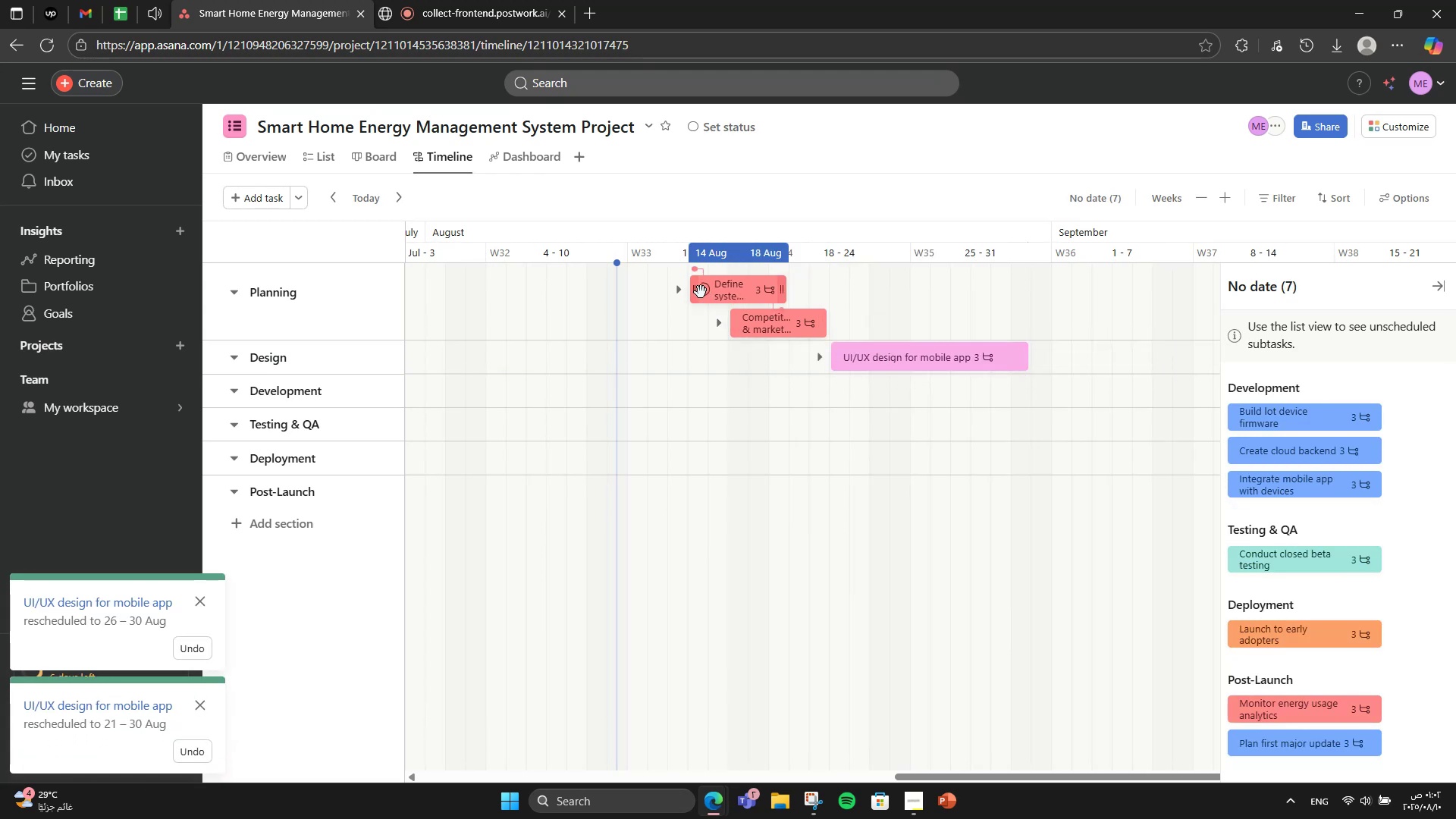 
left_click_drag(start_coordinate=[696, 291], to_coordinate=[628, 297])
 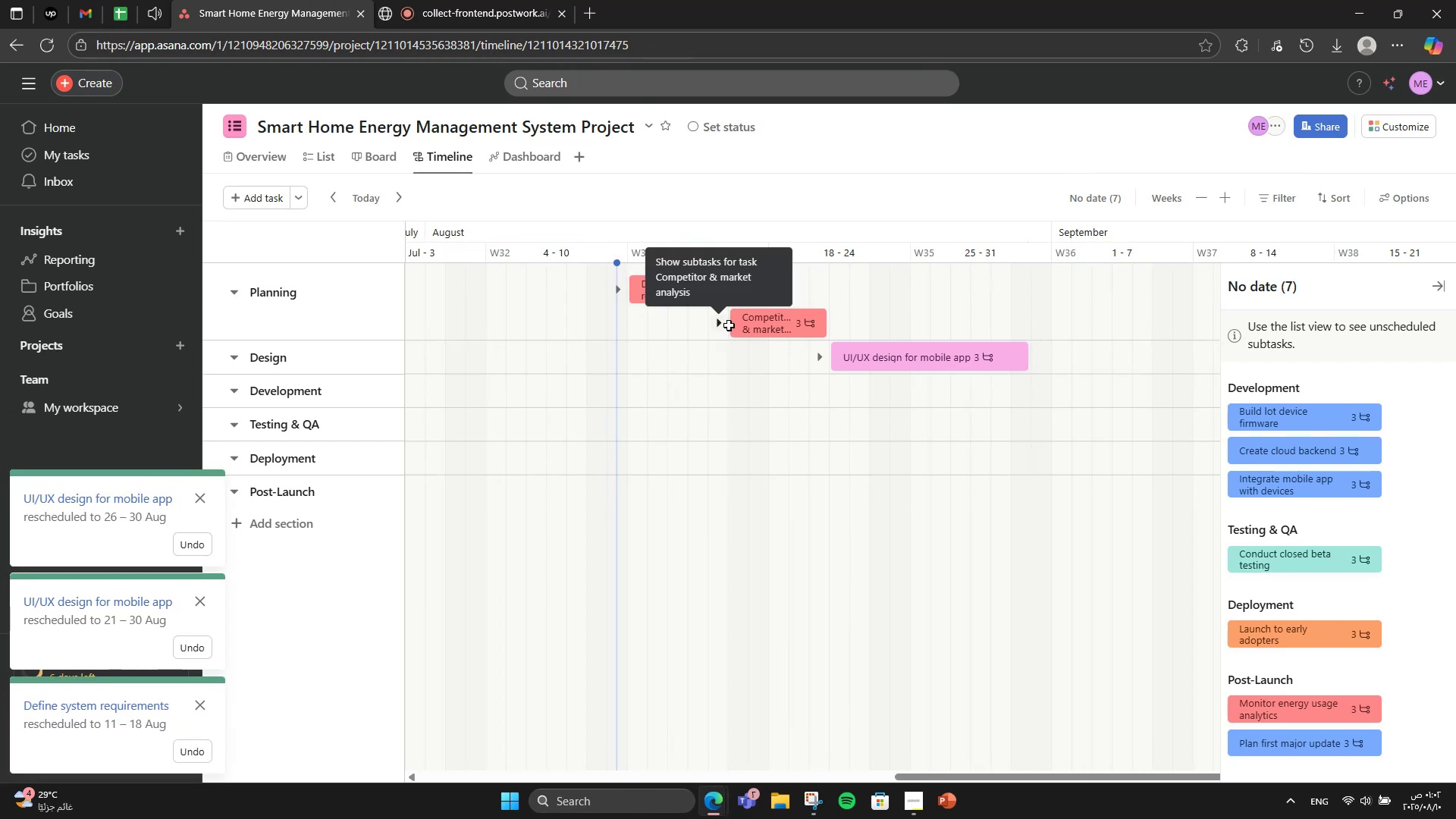 
left_click_drag(start_coordinate=[733, 325], to_coordinate=[679, 328])
 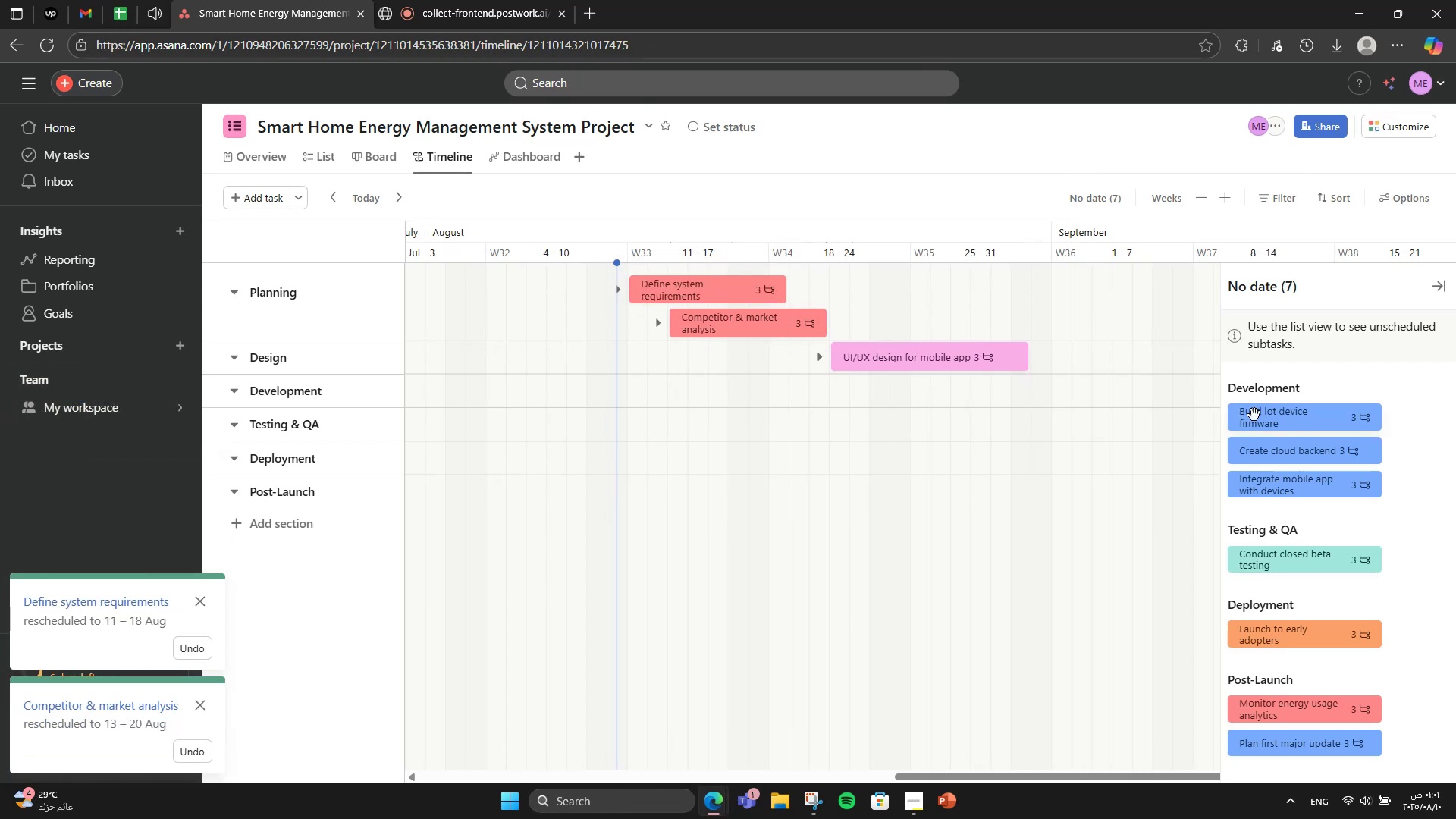 
wait(7.74)
 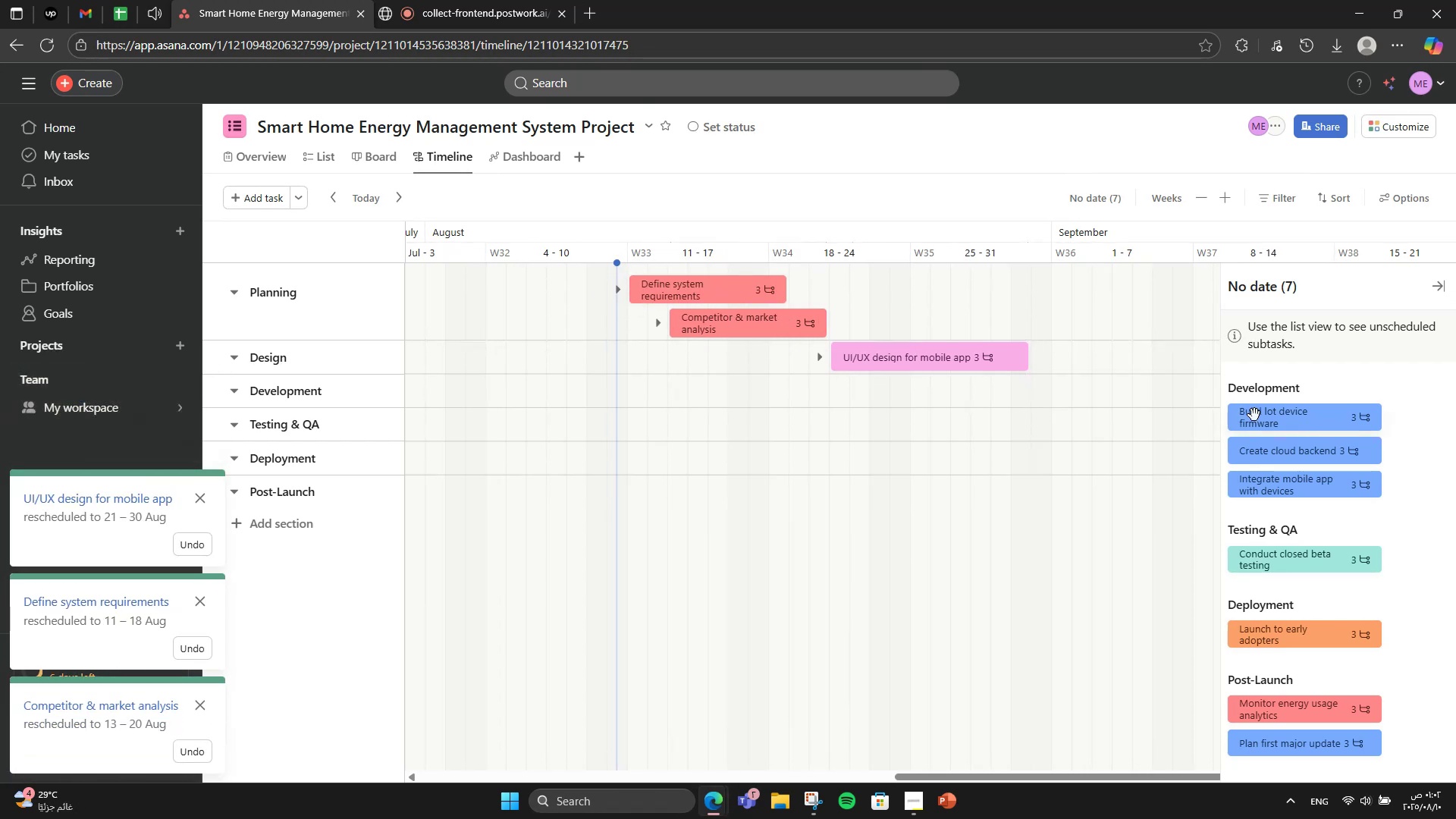 
left_click_drag(start_coordinate=[1275, 419], to_coordinate=[1157, 389])
 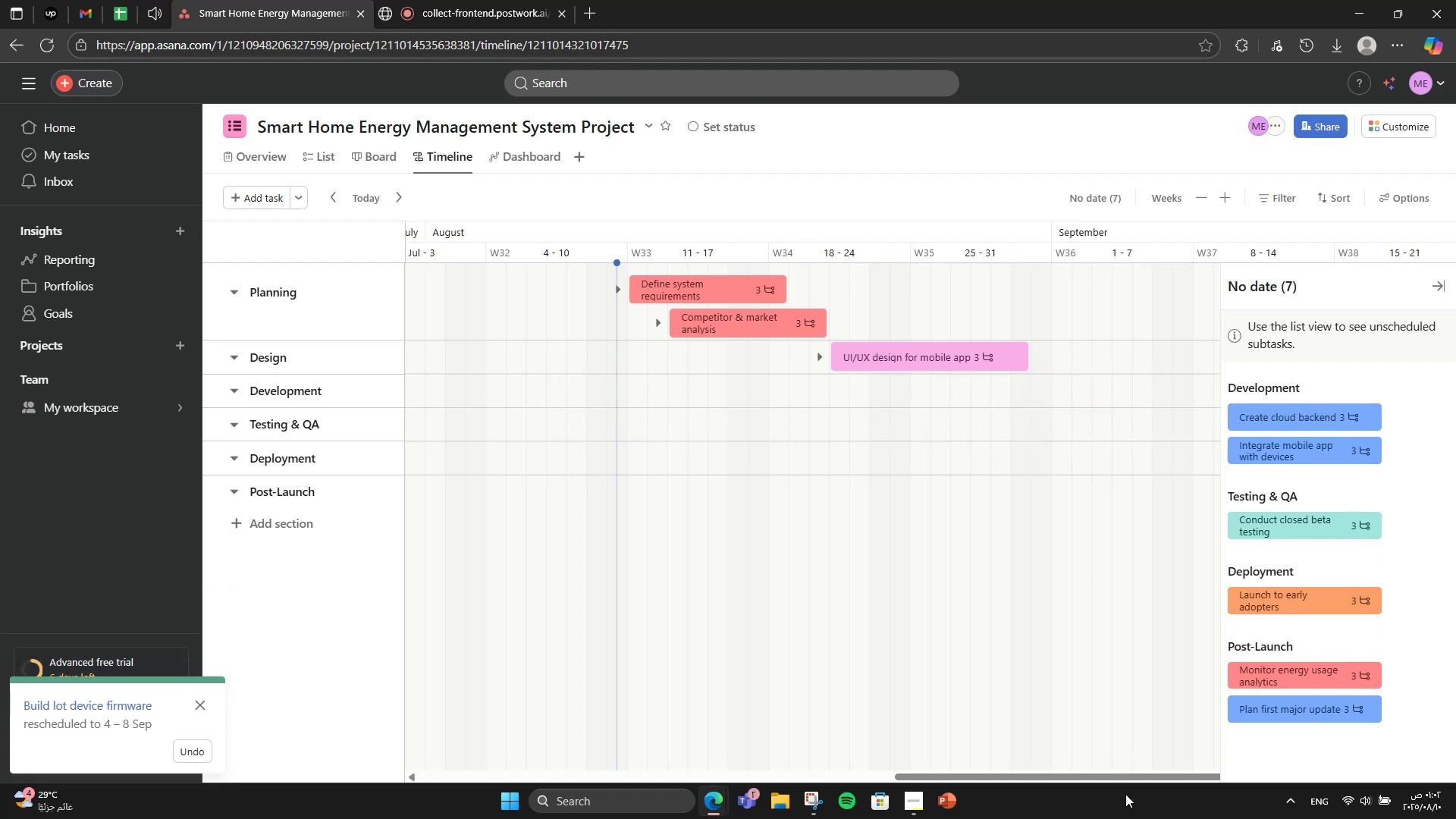 
left_click_drag(start_coordinate=[1128, 778], to_coordinate=[1279, 772])
 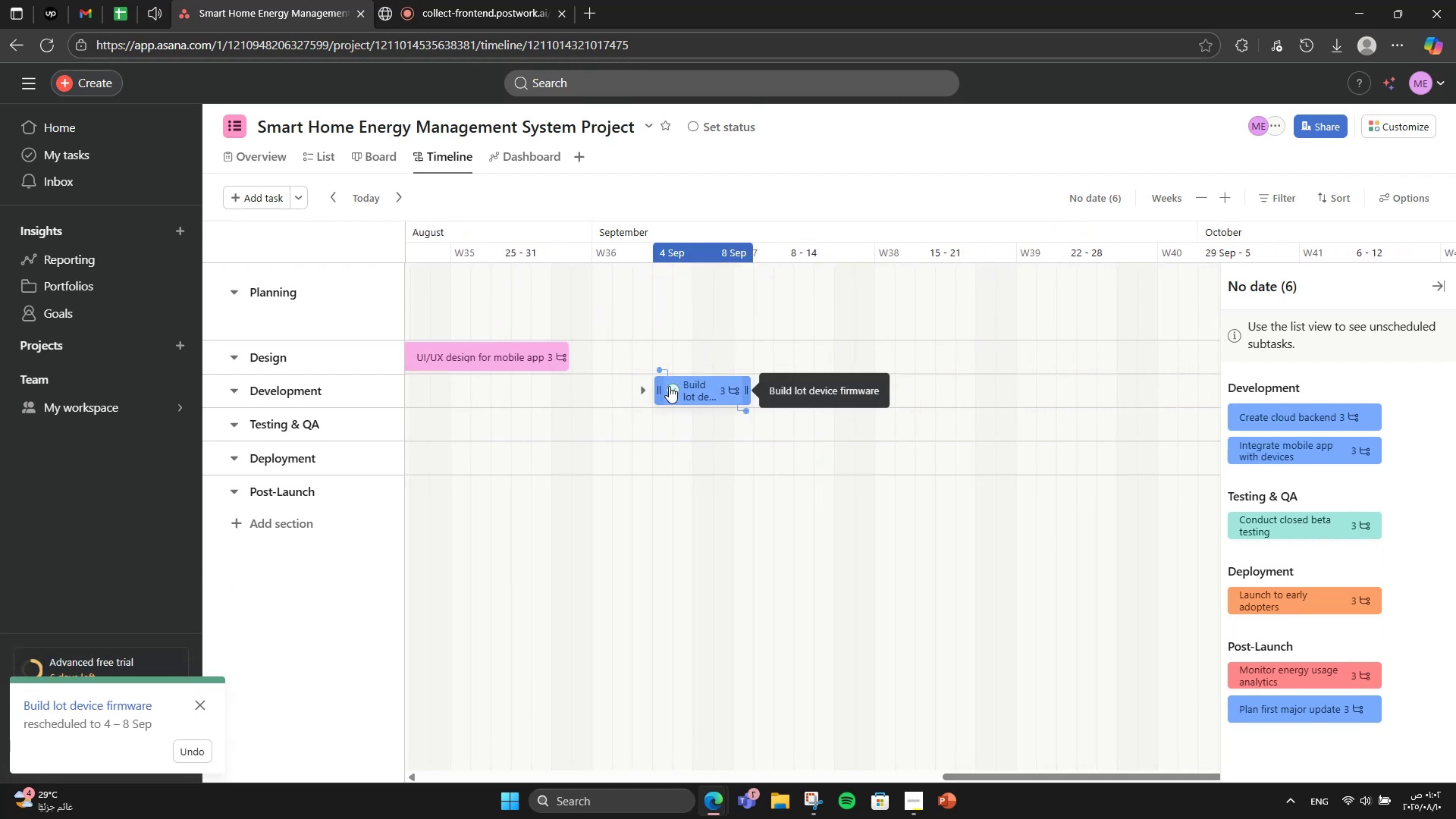 
left_click_drag(start_coordinate=[694, 385], to_coordinate=[730, 384])
 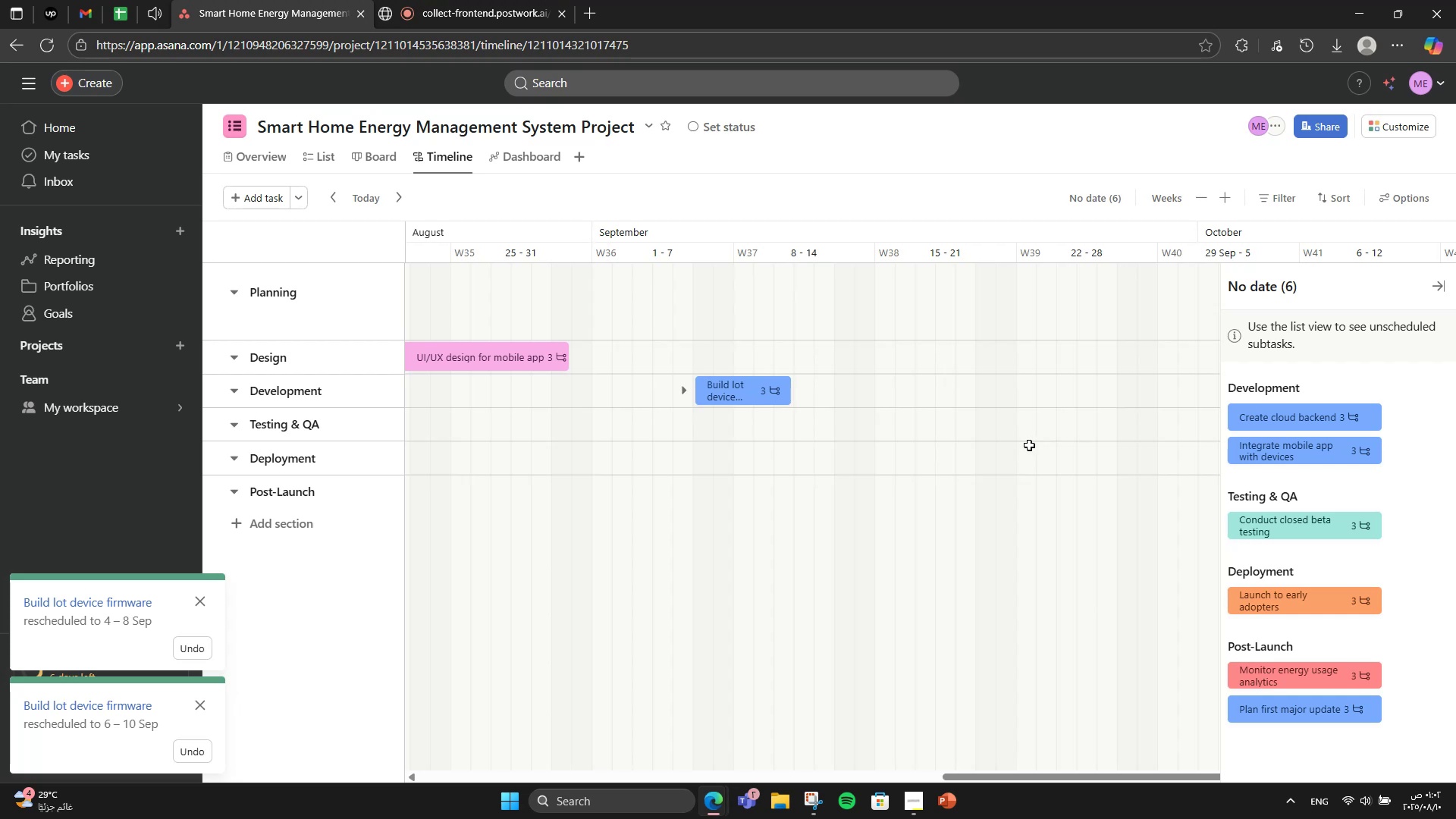 
left_click_drag(start_coordinate=[1332, 416], to_coordinate=[906, 421])
 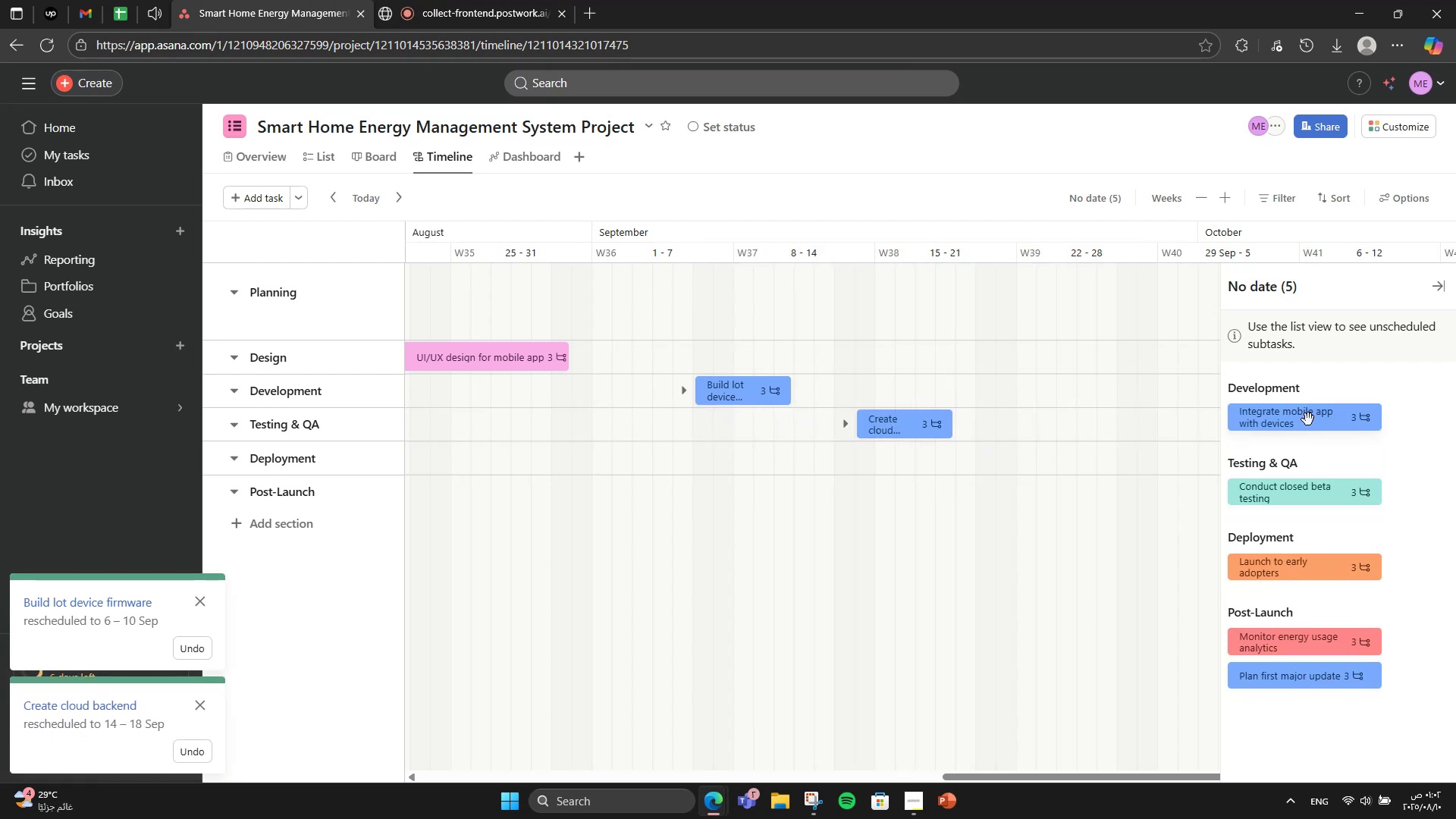 
left_click_drag(start_coordinate=[1308, 419], to_coordinate=[1050, 457])
 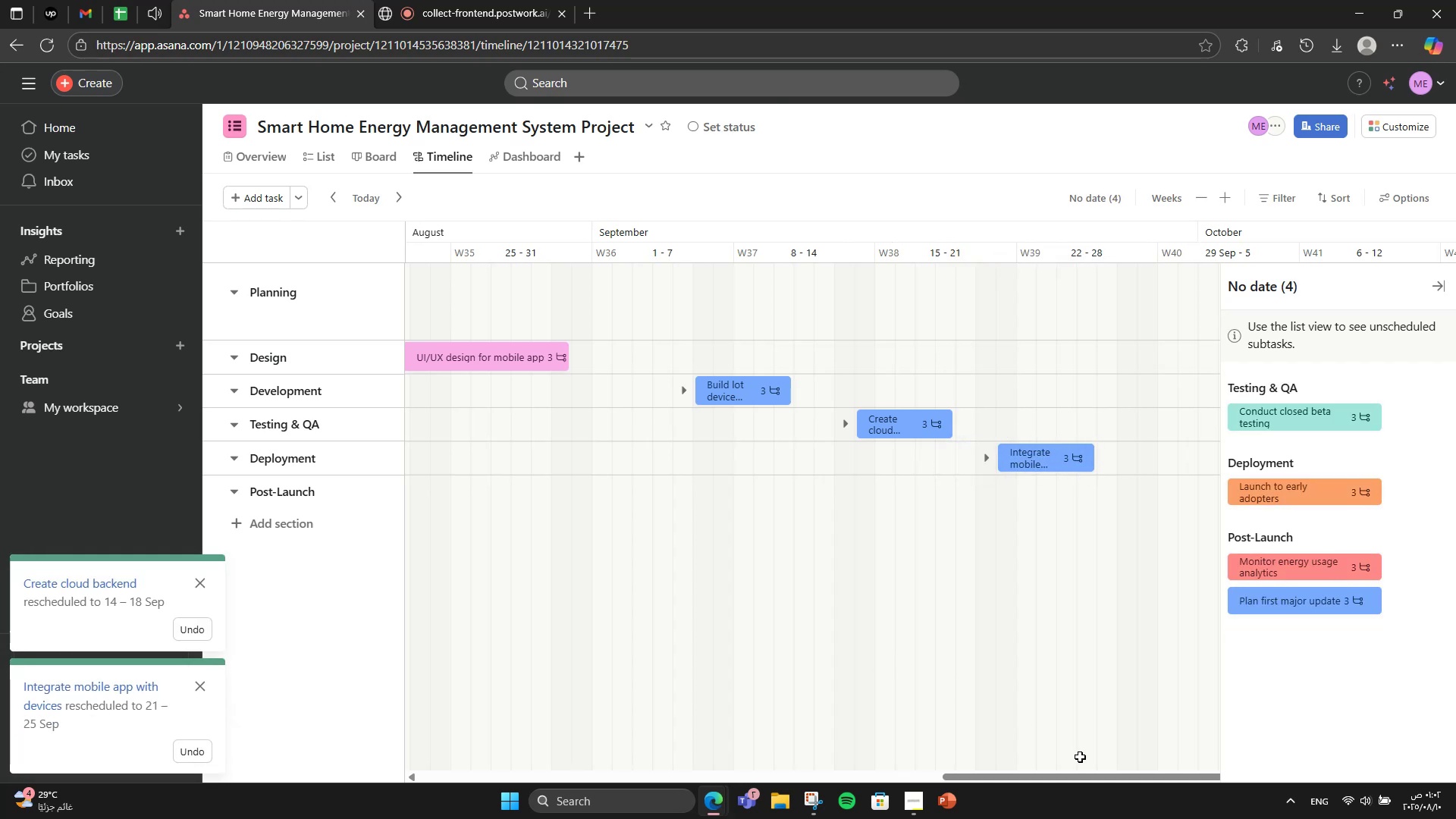 
left_click_drag(start_coordinate=[1079, 778], to_coordinate=[1126, 768])
 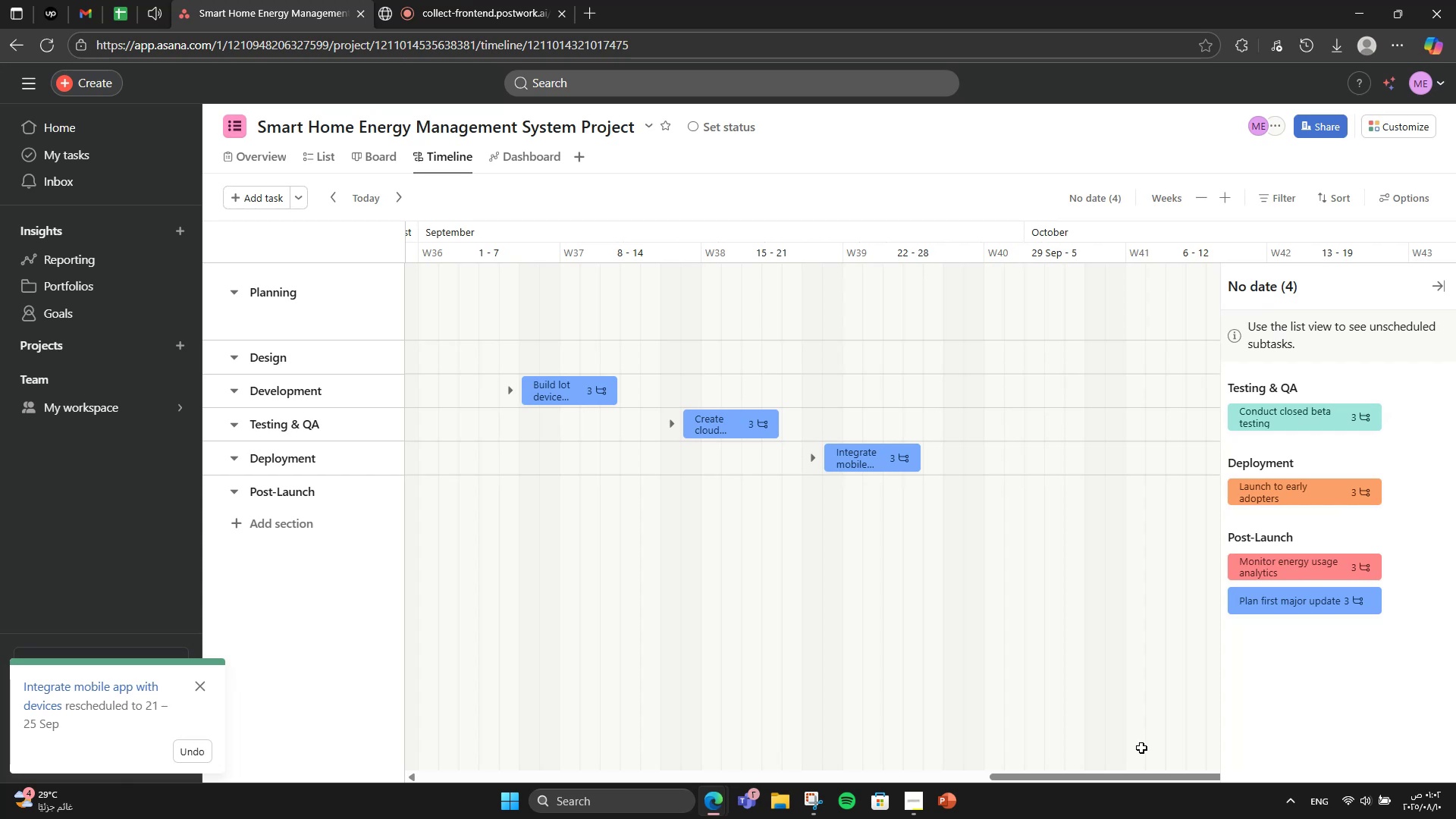 
wait(5.26)
 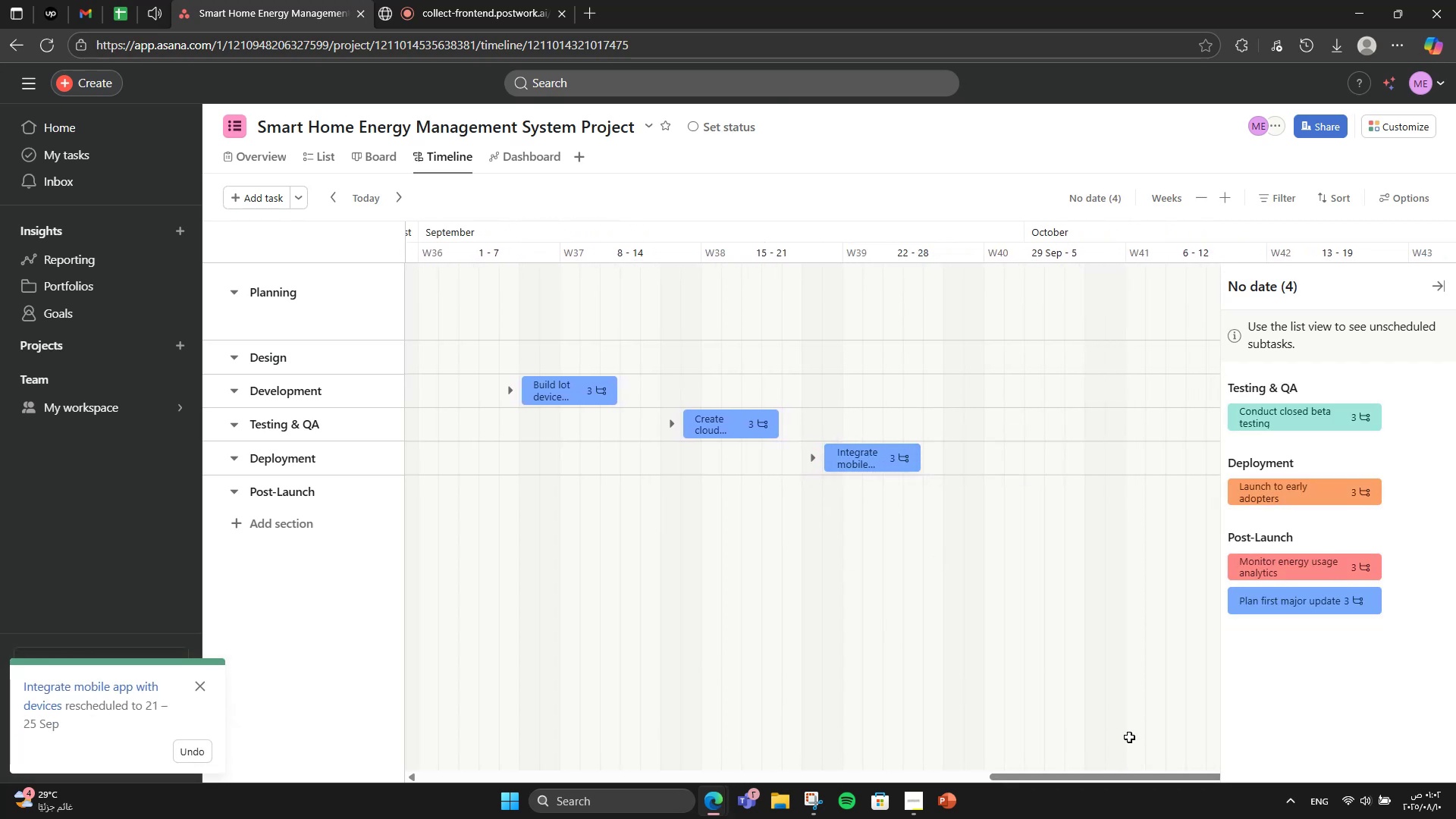 
left_click_drag(start_coordinate=[1303, 407], to_coordinate=[1068, 535])
 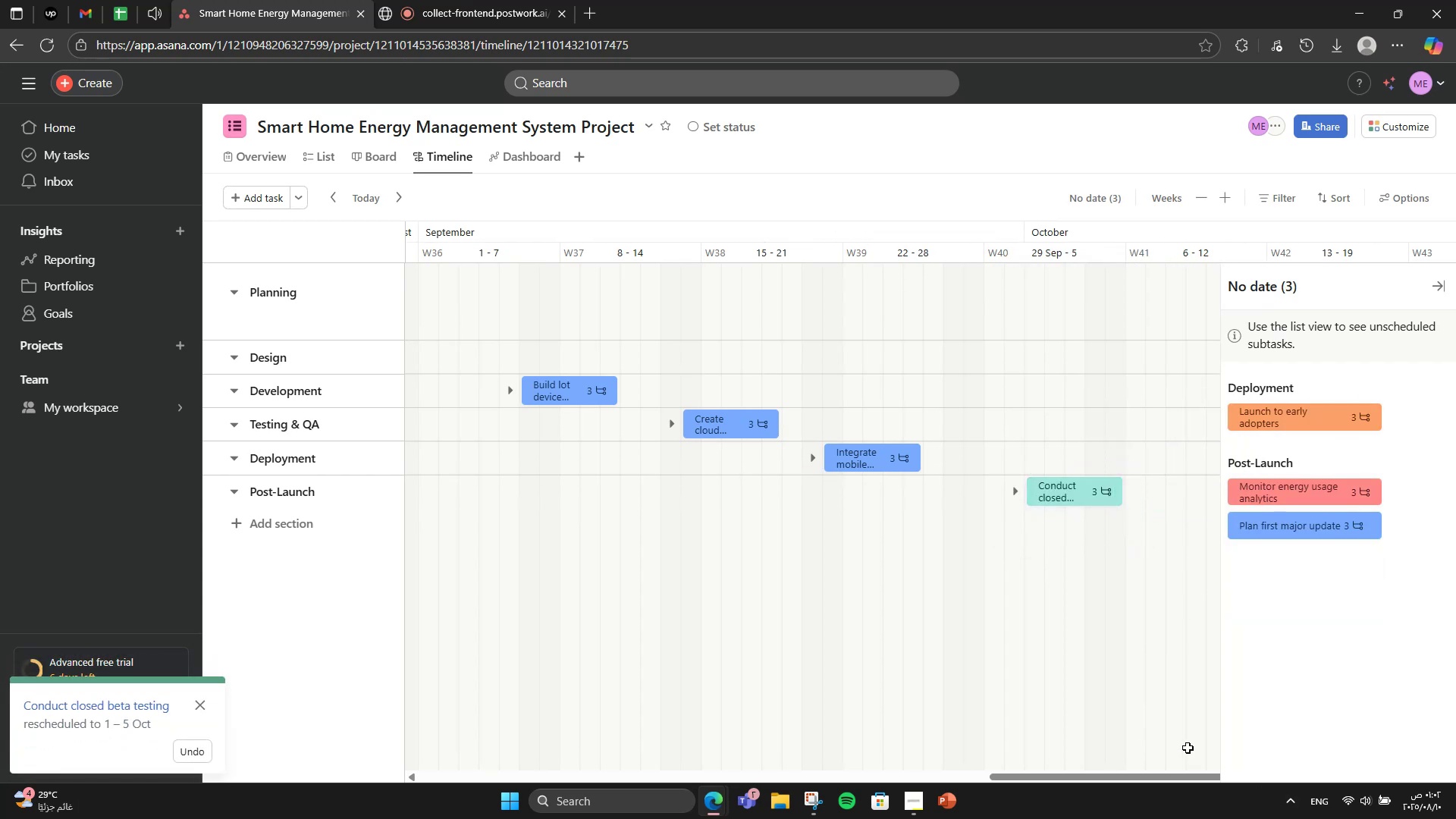 
left_click_drag(start_coordinate=[1156, 777], to_coordinate=[1222, 761])
 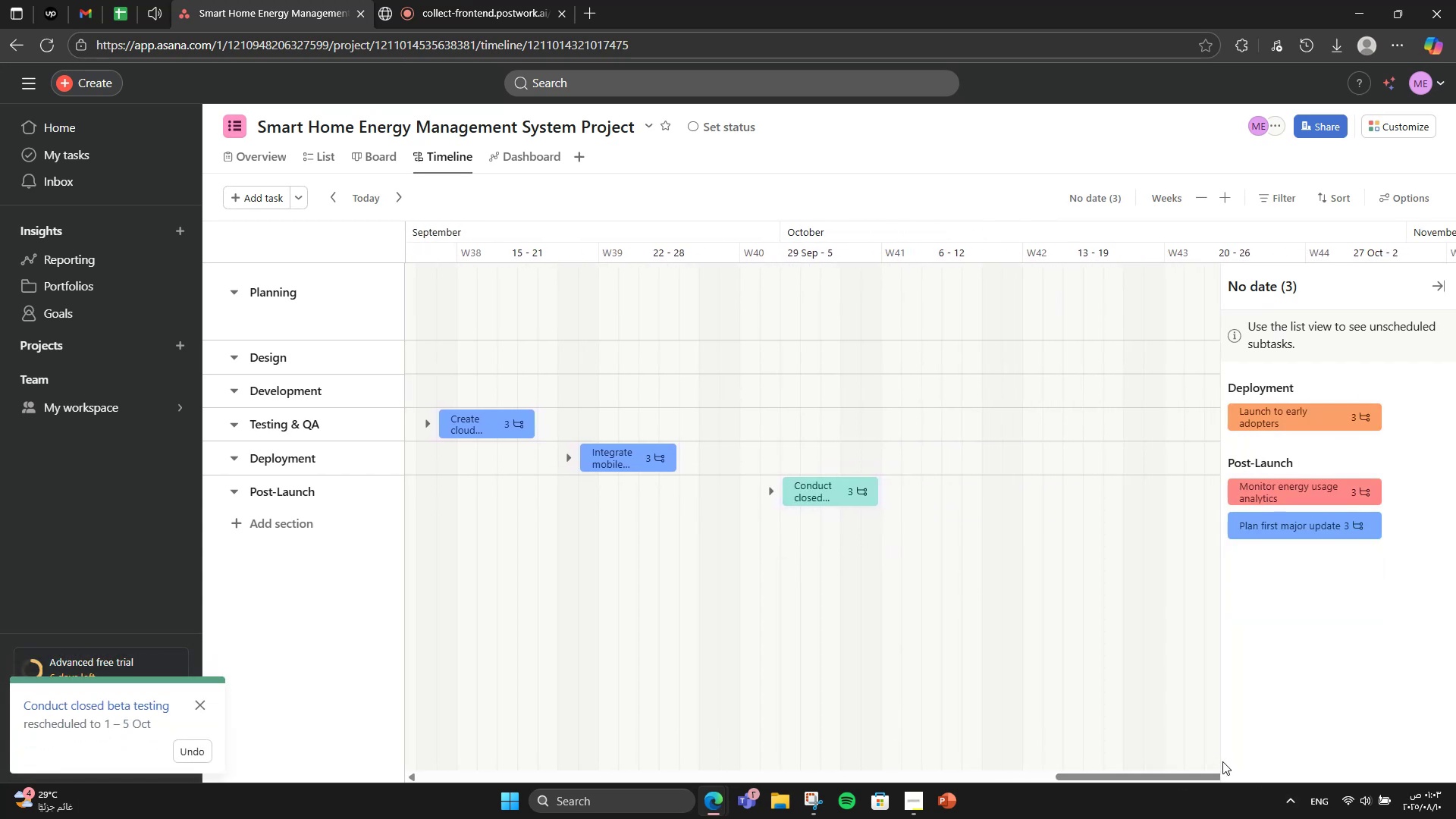 
left_click([1222, 761])
 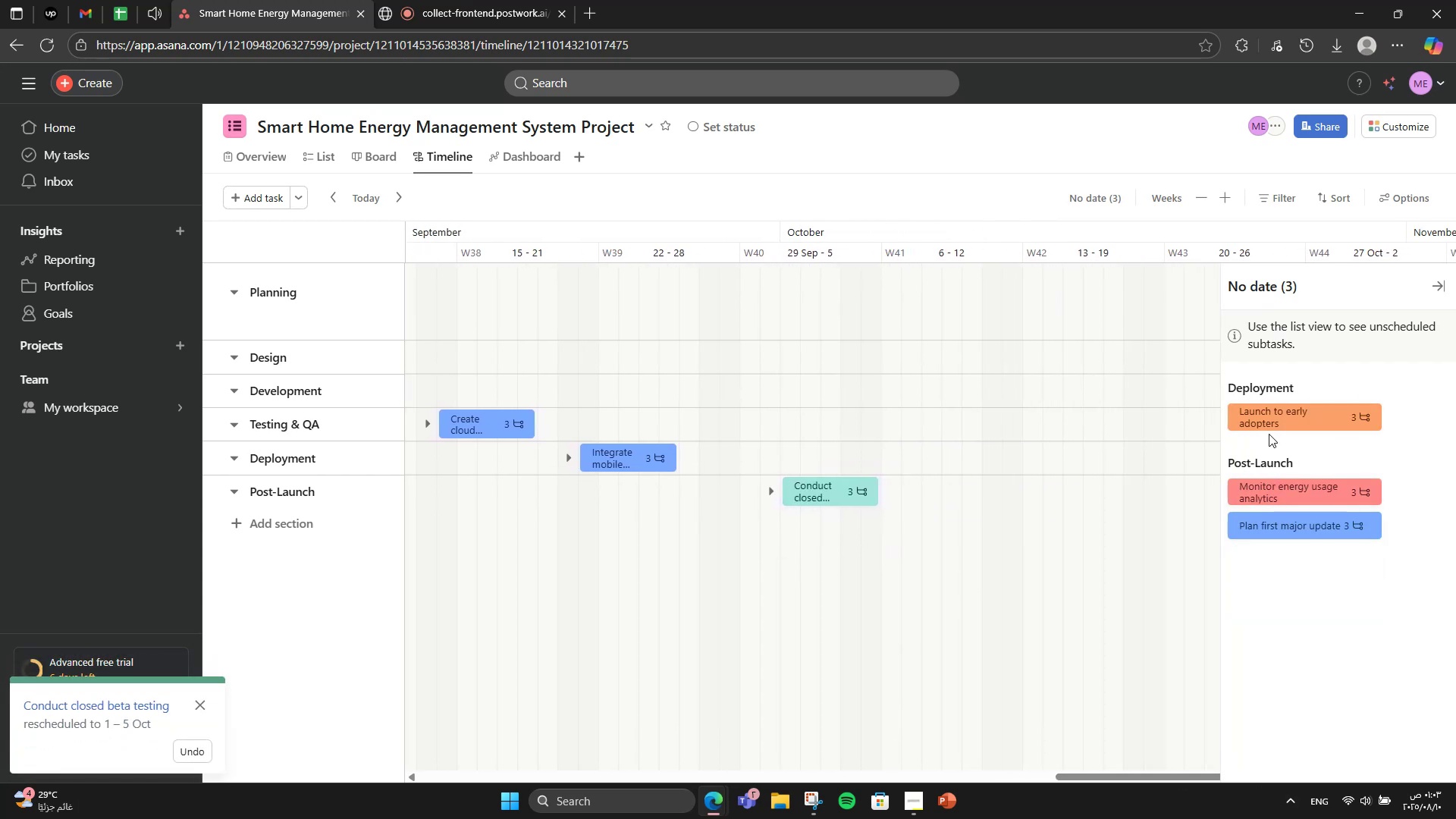 
left_click_drag(start_coordinate=[1268, 423], to_coordinate=[1035, 519])
 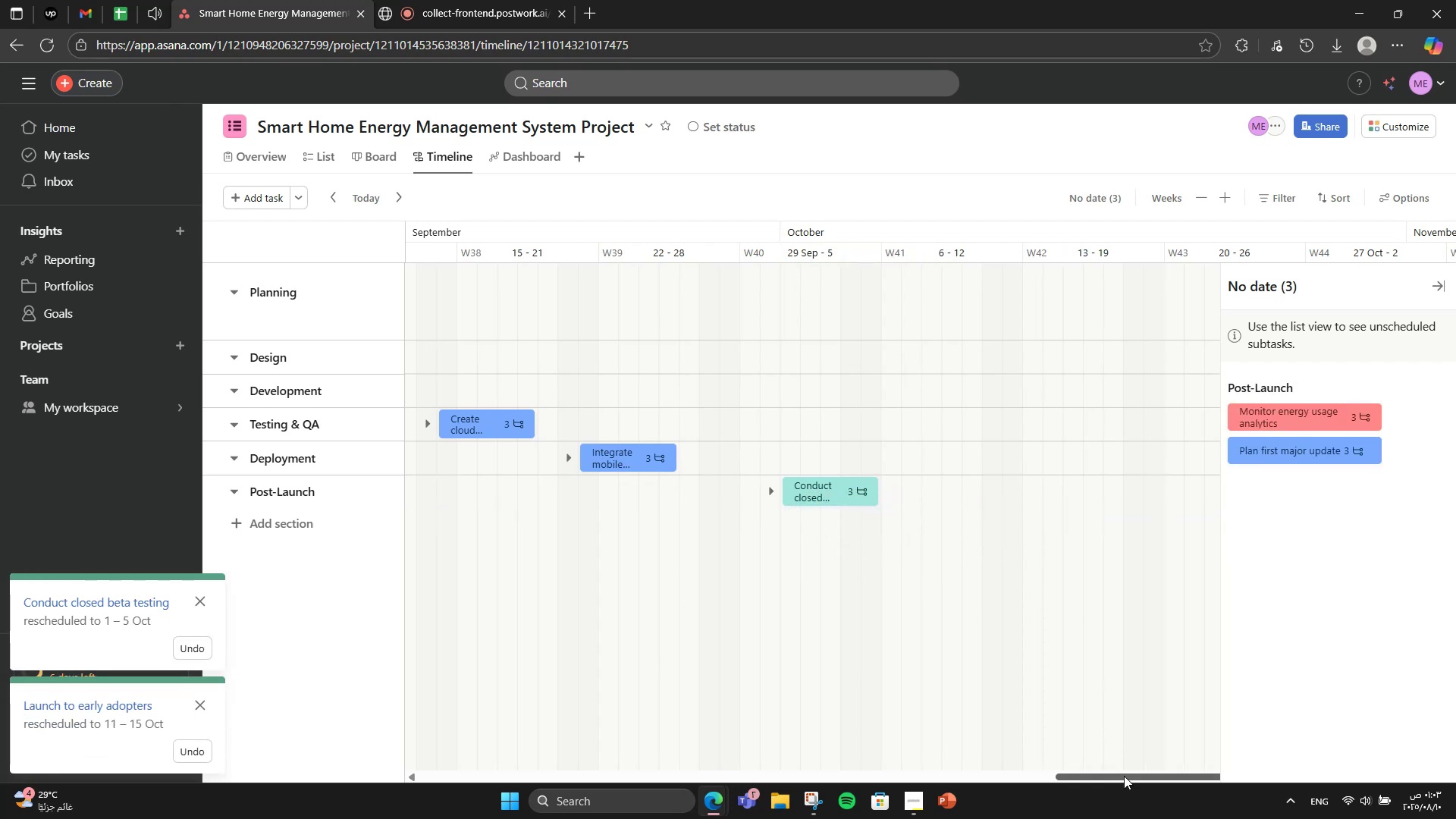 
left_click_drag(start_coordinate=[1124, 779], to_coordinate=[1177, 766])
 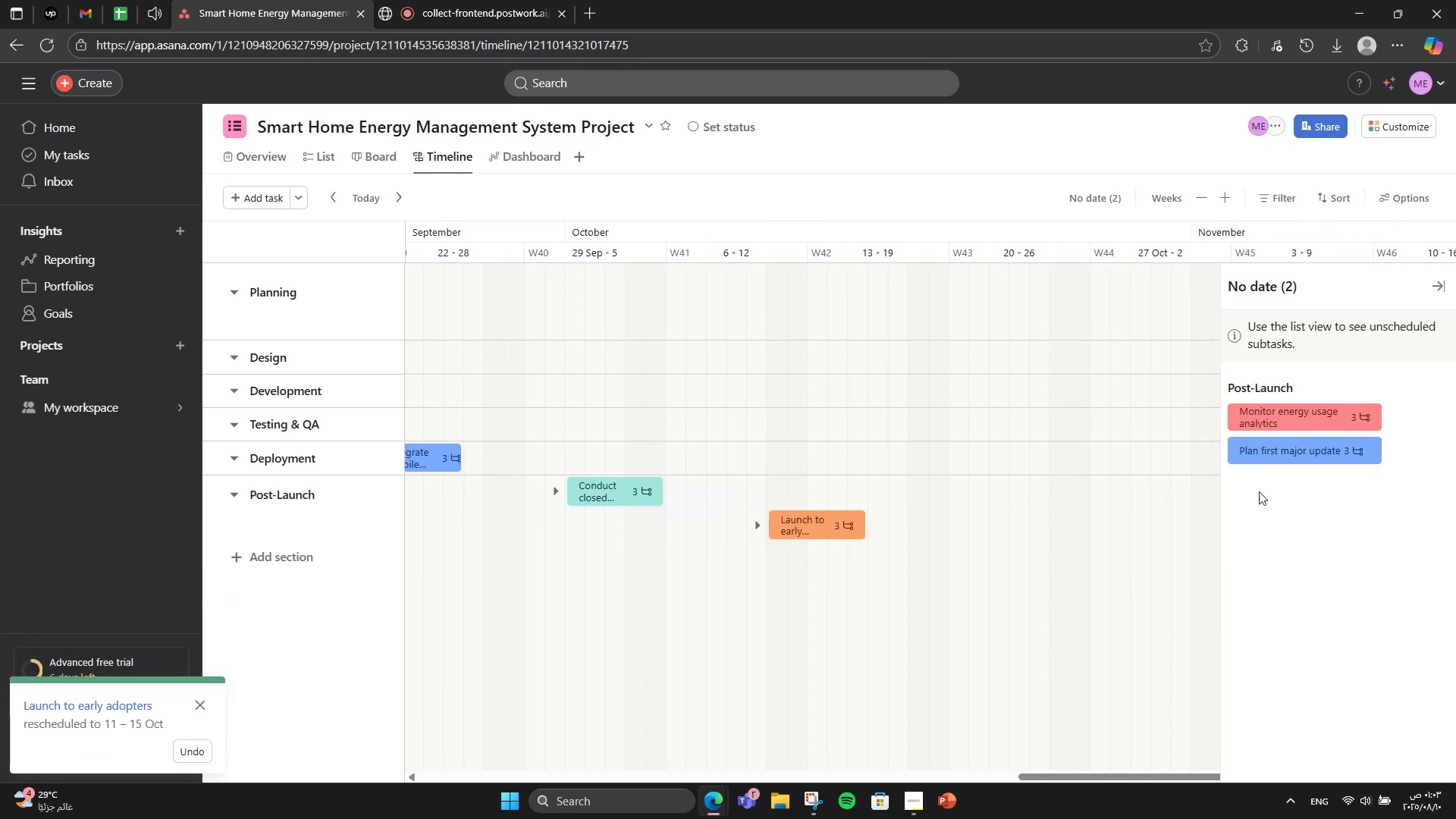 
left_click_drag(start_coordinate=[1310, 419], to_coordinate=[921, 593])
 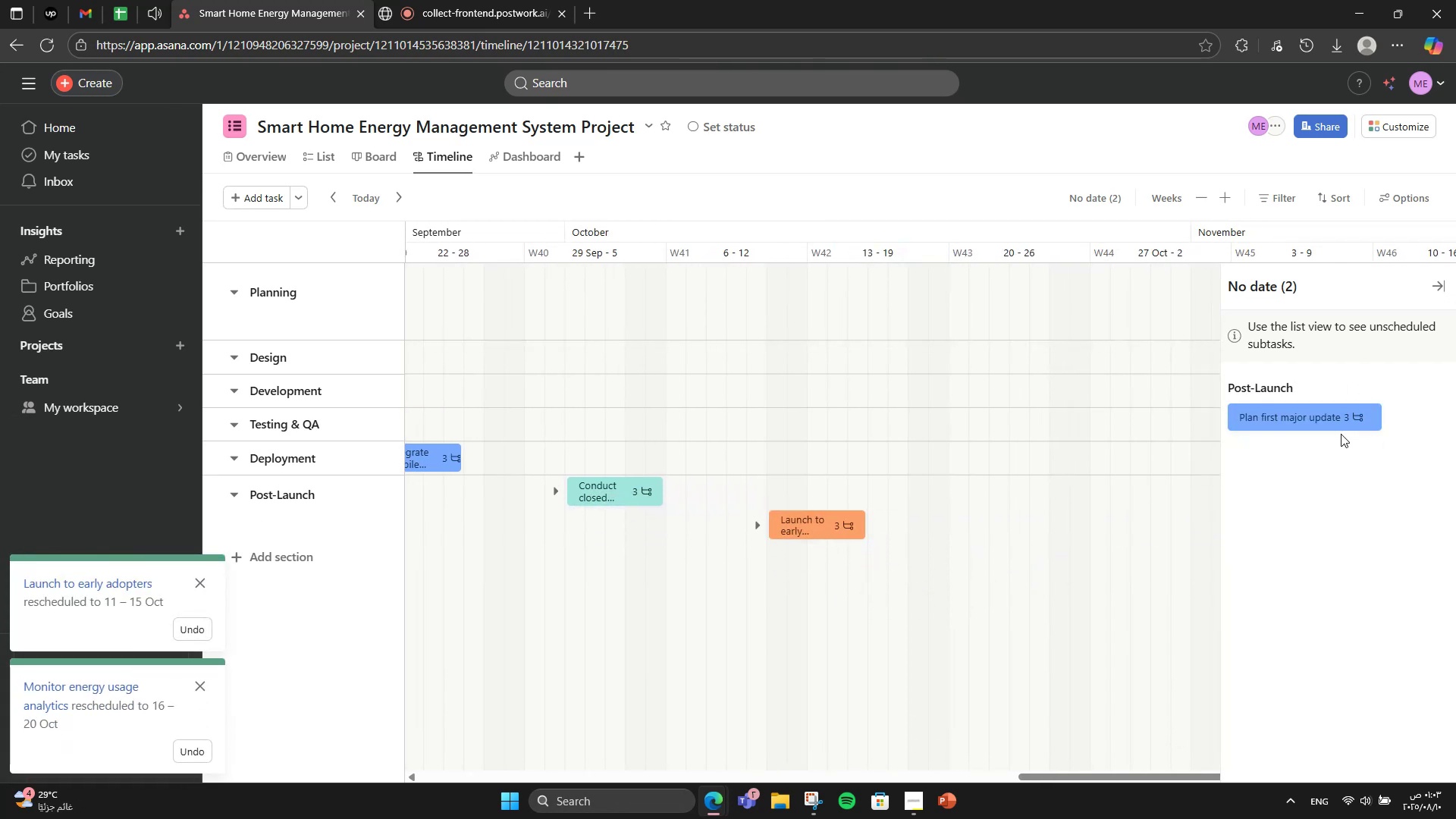 
left_click_drag(start_coordinate=[1321, 419], to_coordinate=[1152, 598])
 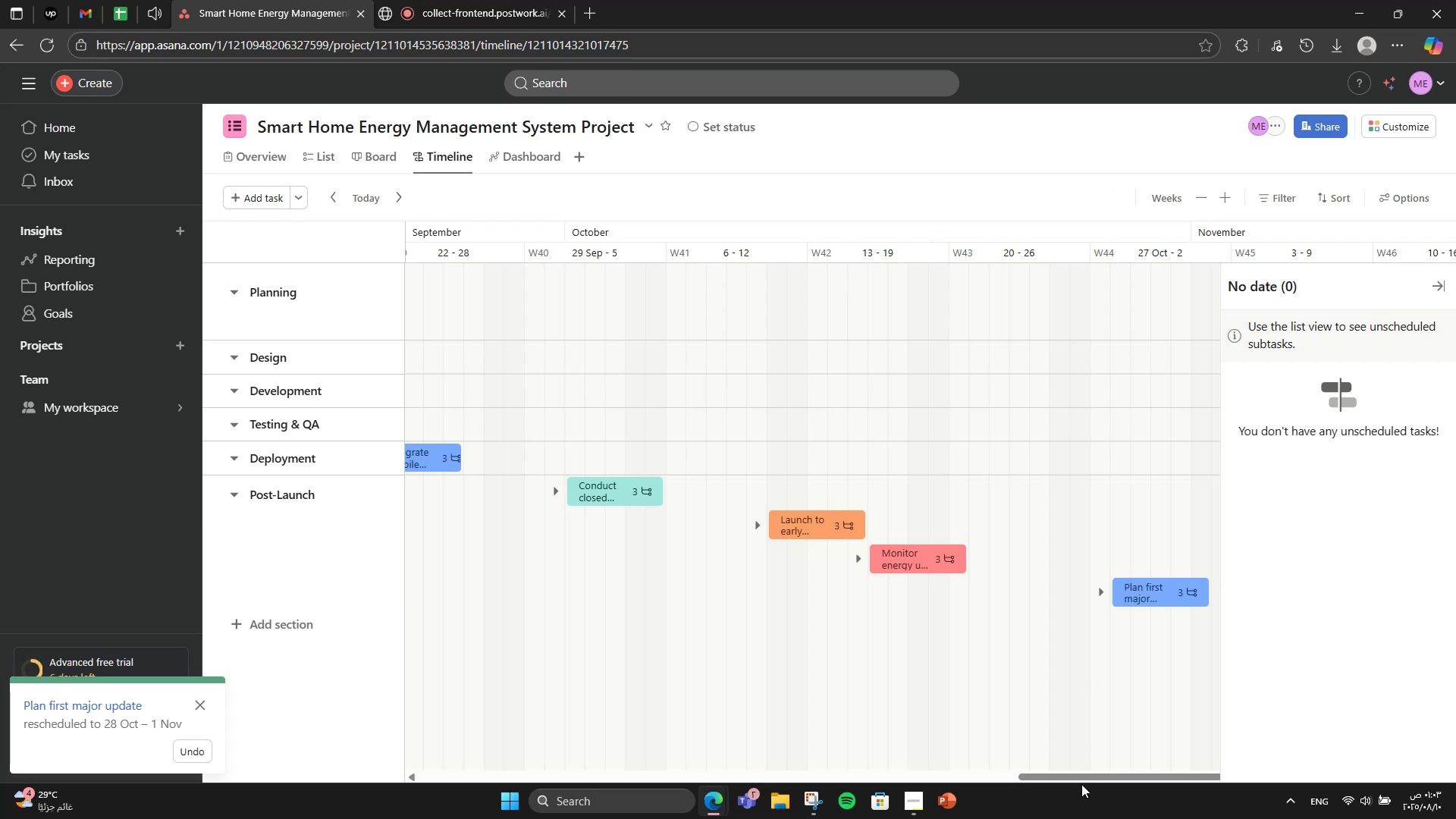 
left_click_drag(start_coordinate=[1075, 776], to_coordinate=[1167, 758])
 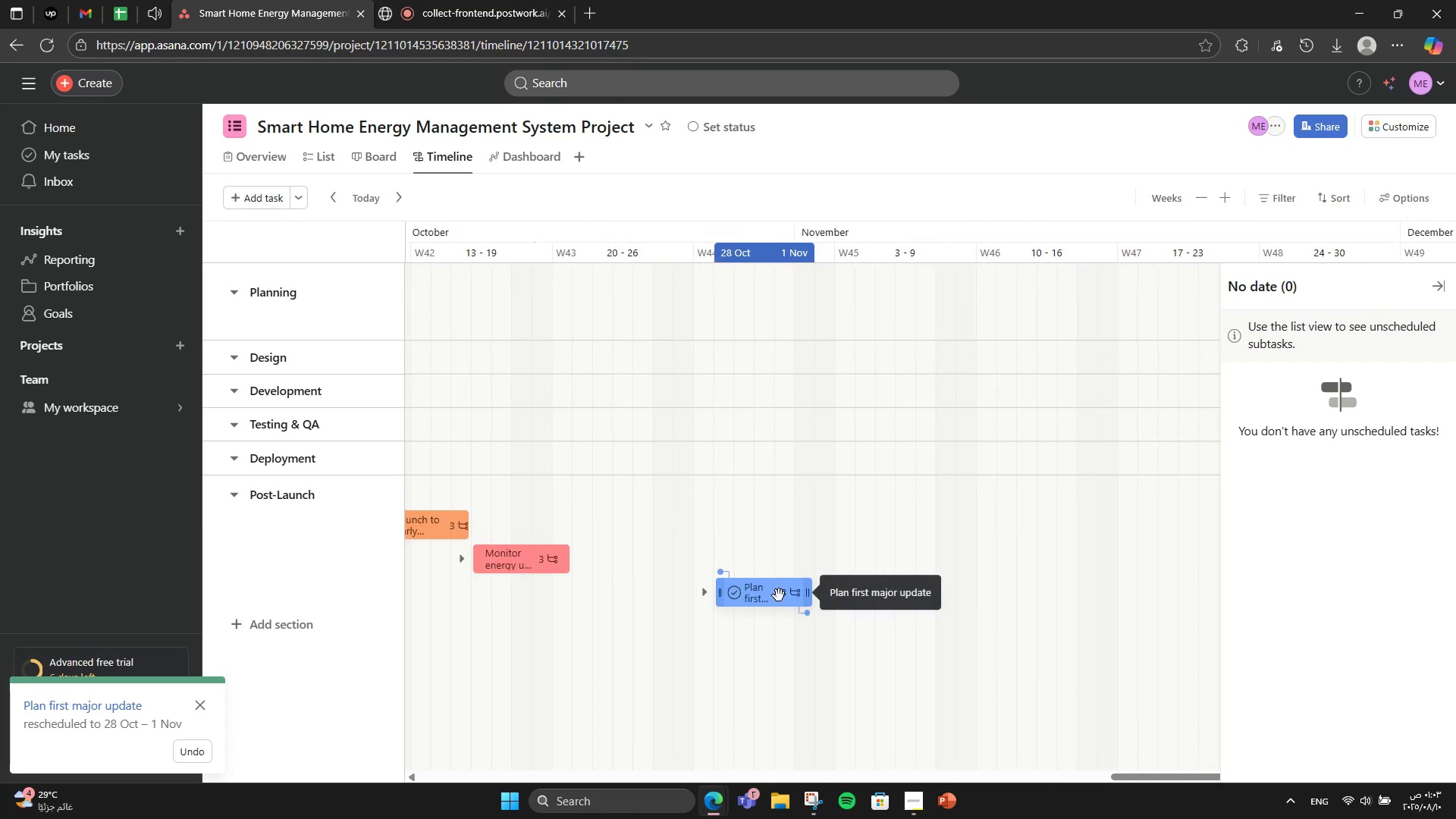 
left_click_drag(start_coordinate=[767, 591], to_coordinate=[949, 598])
 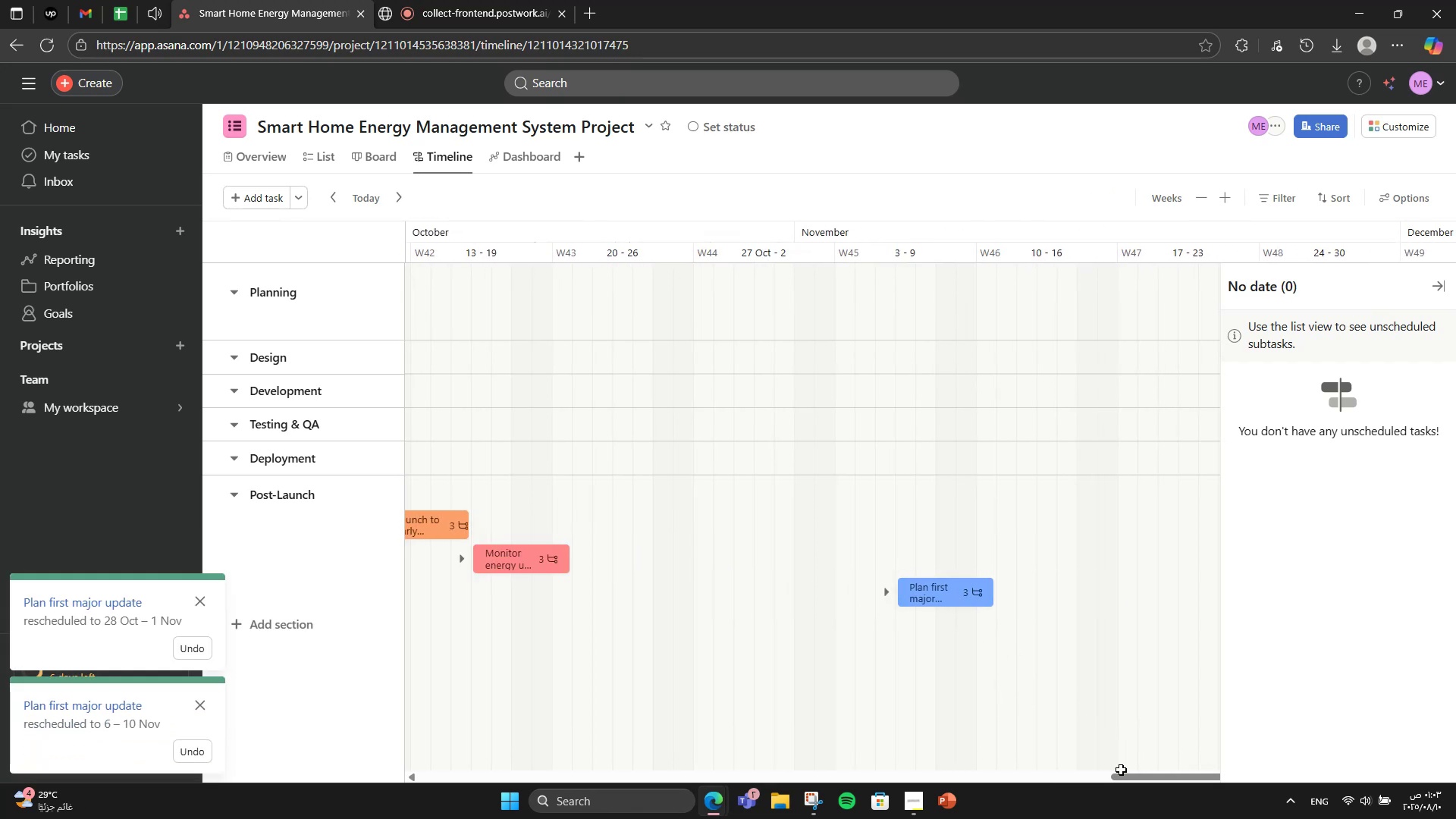 
left_click_drag(start_coordinate=[1128, 775], to_coordinate=[845, 702])
 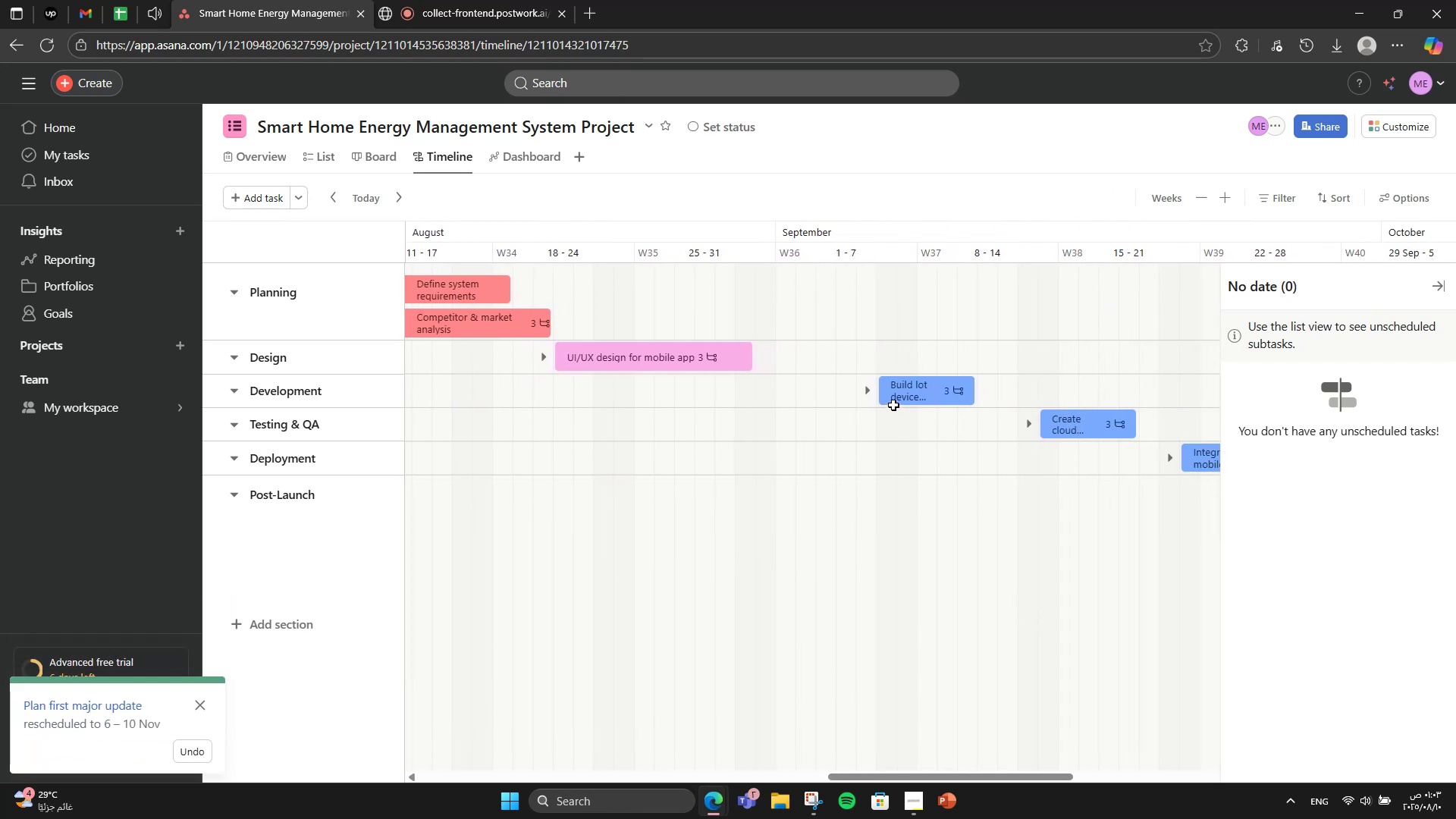 
left_click_drag(start_coordinate=[882, 383], to_coordinate=[739, 383])
 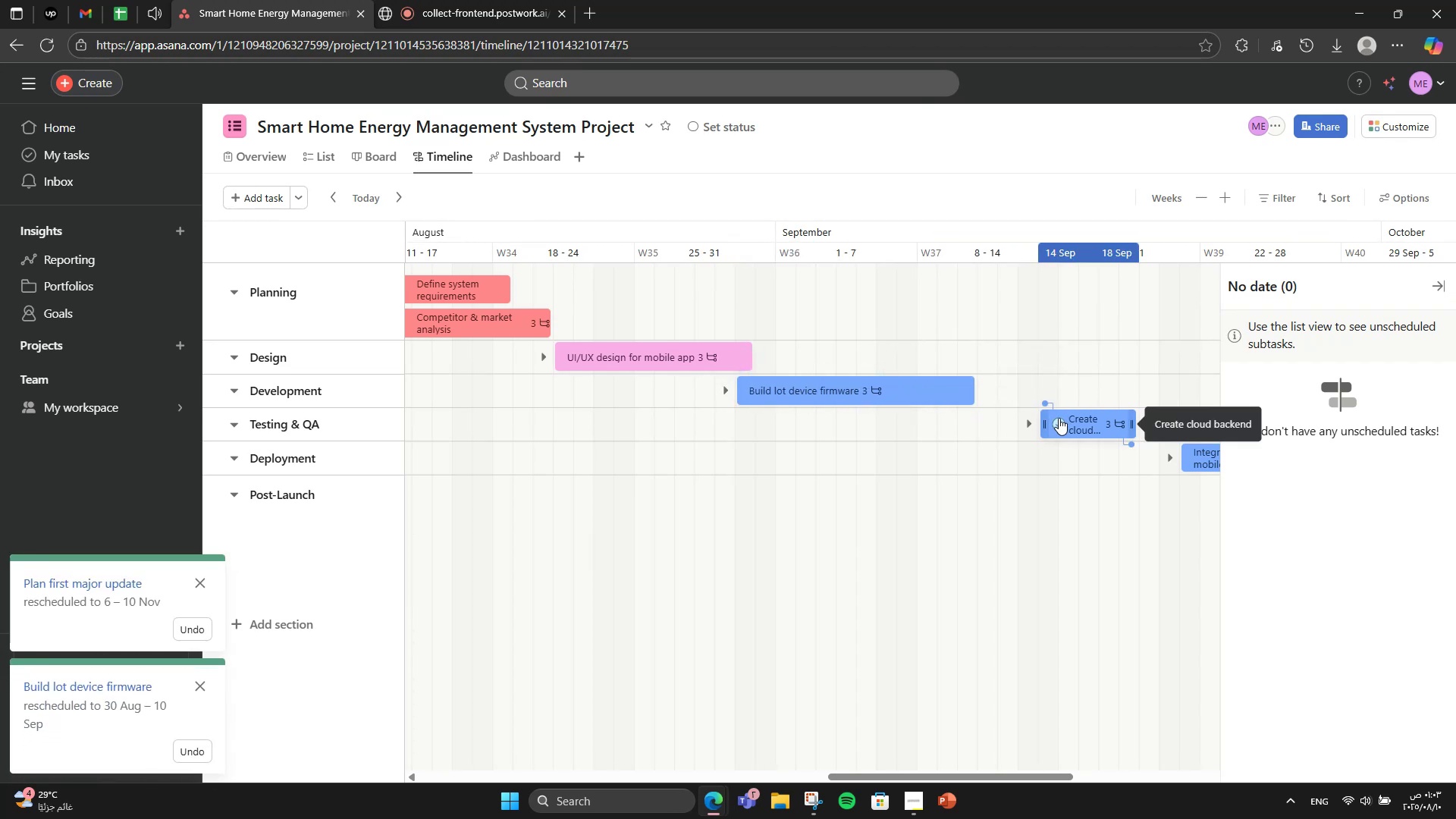 
left_click_drag(start_coordinate=[1041, 420], to_coordinate=[966, 420])
 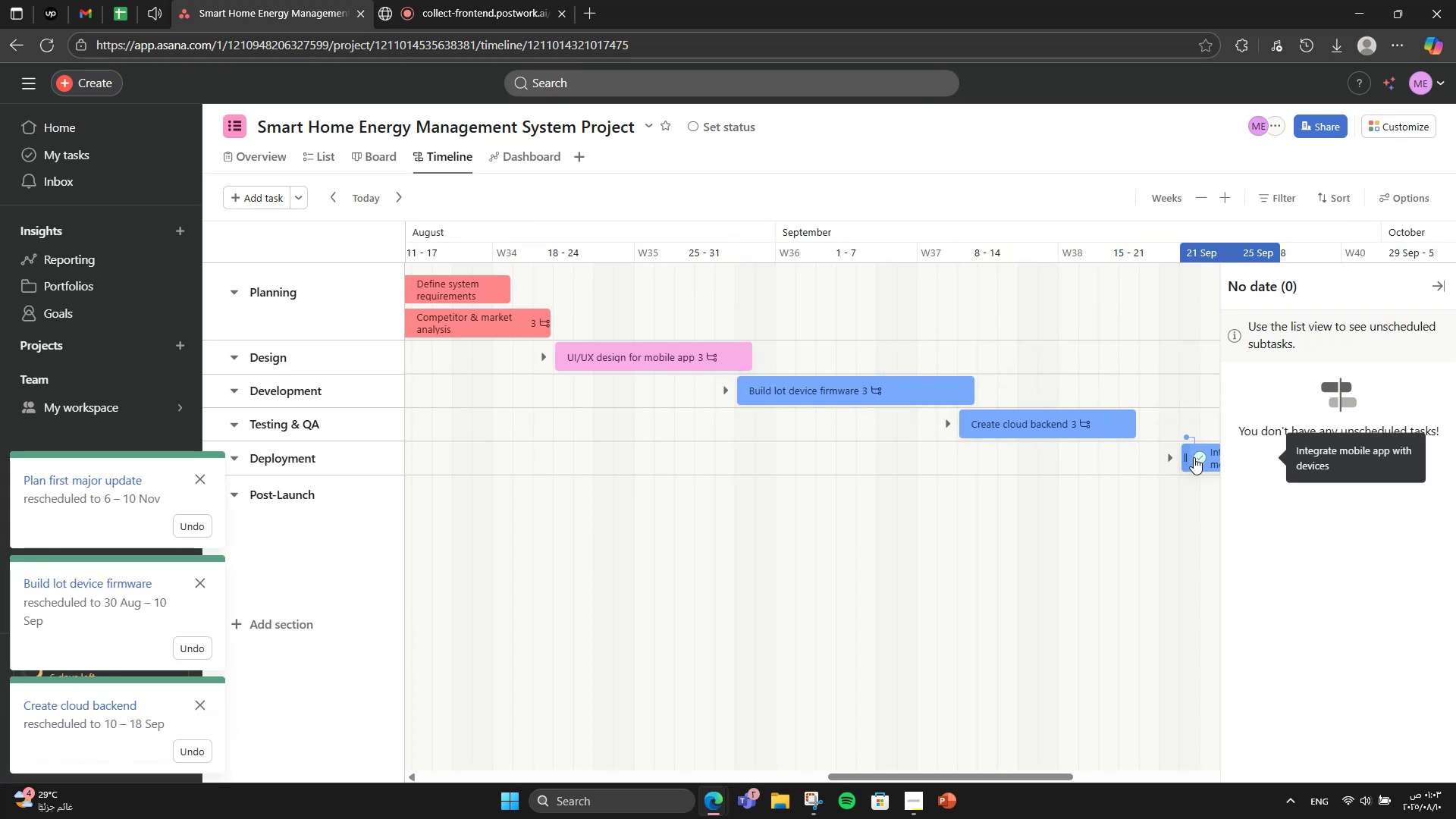 
left_click_drag(start_coordinate=[1189, 458], to_coordinate=[1103, 457])
 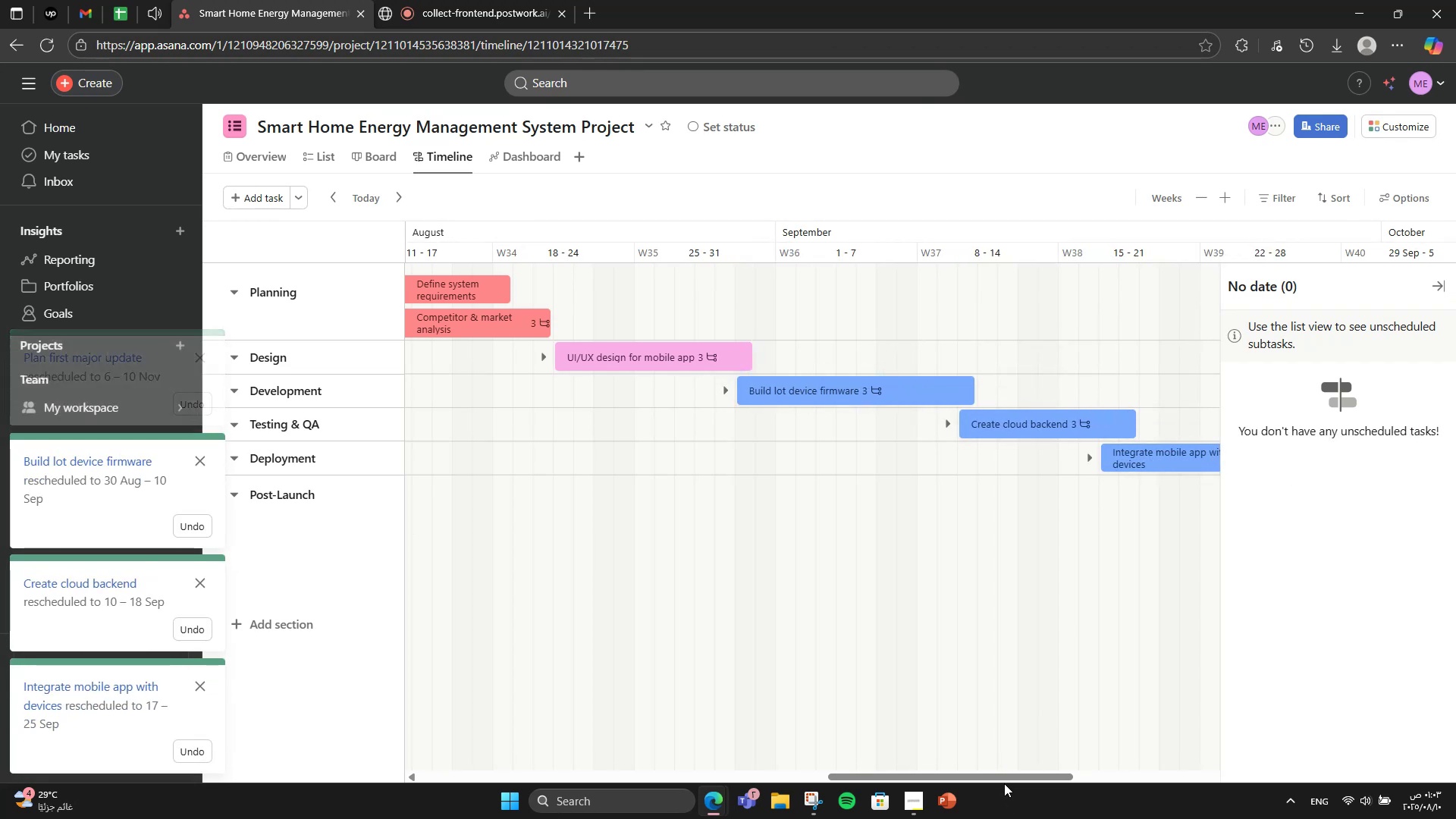 
left_click_drag(start_coordinate=[1003, 783], to_coordinate=[1009, 783])
 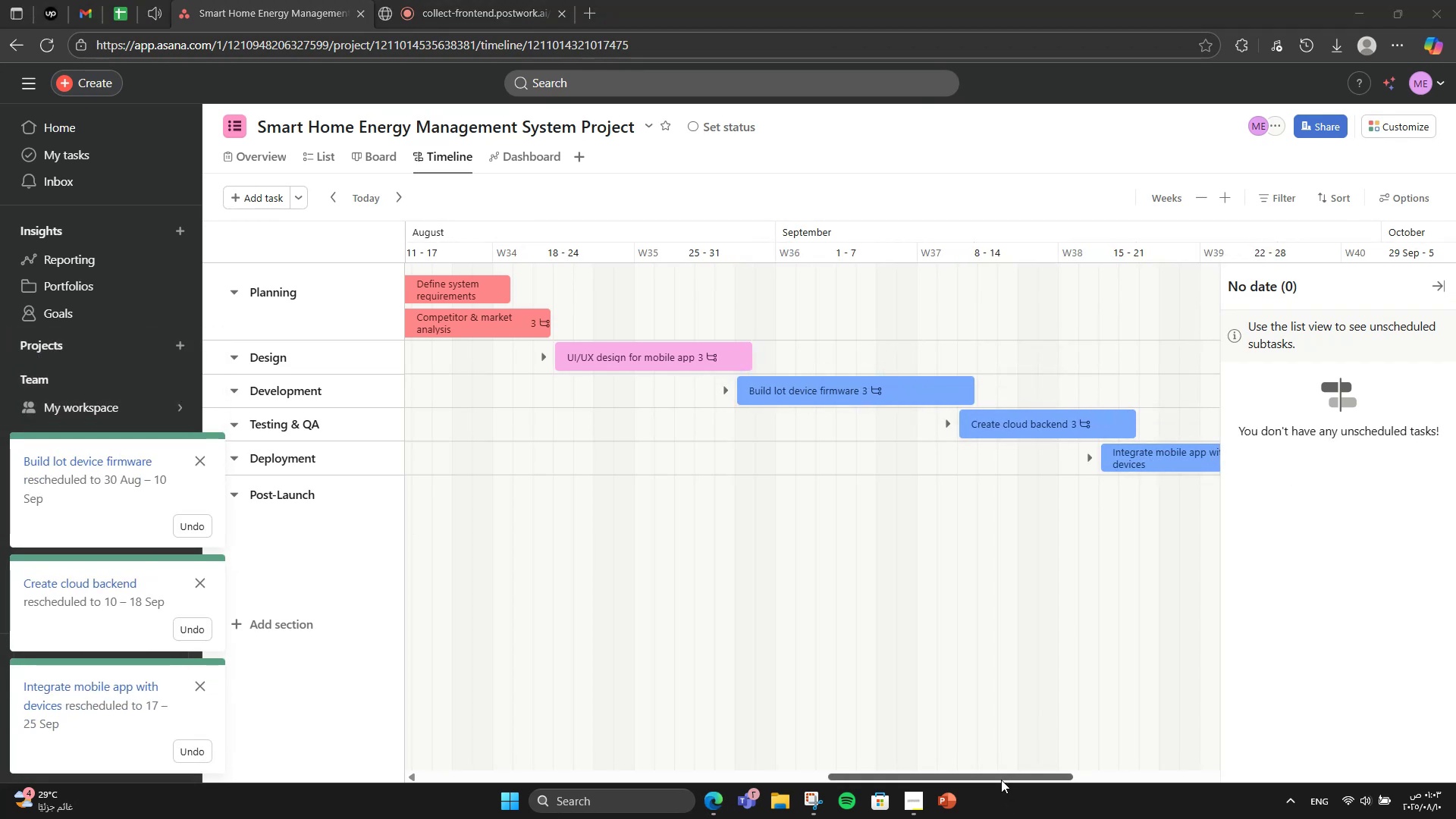 
left_click_drag(start_coordinate=[1001, 780], to_coordinate=[1113, 764])
 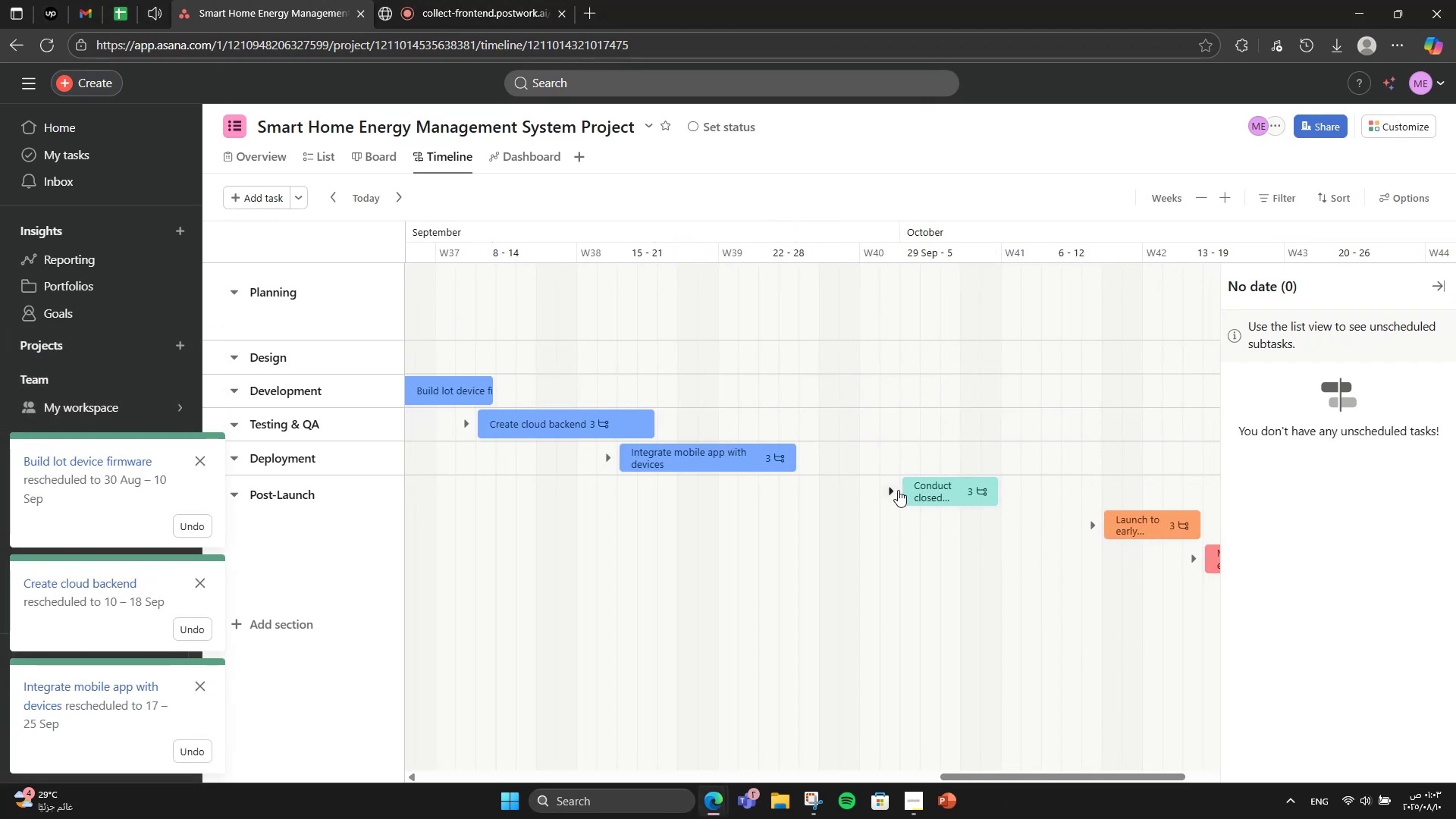 
left_click_drag(start_coordinate=[902, 490], to_coordinate=[779, 490])
 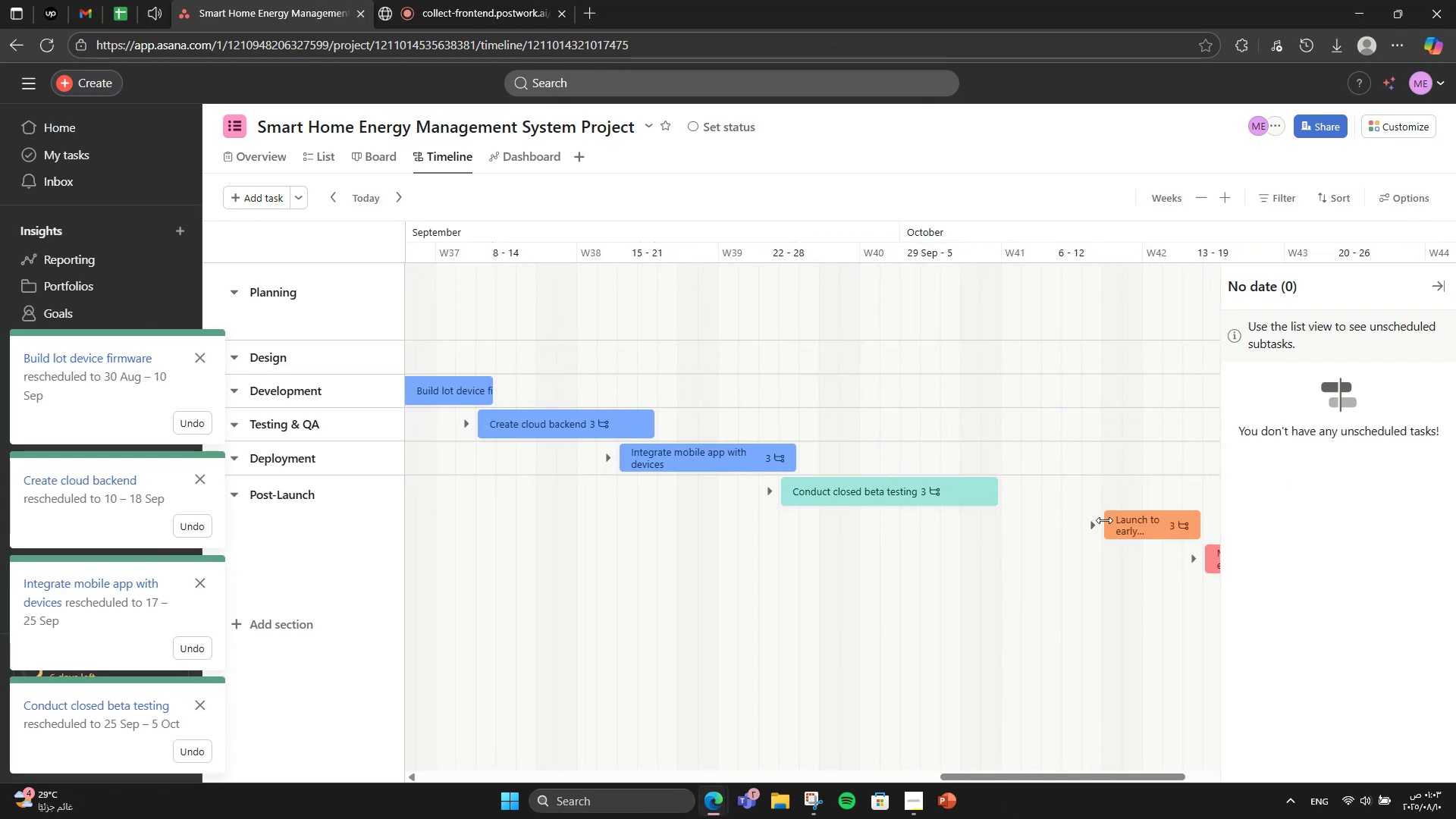 
left_click_drag(start_coordinate=[1106, 521], to_coordinate=[968, 522])
 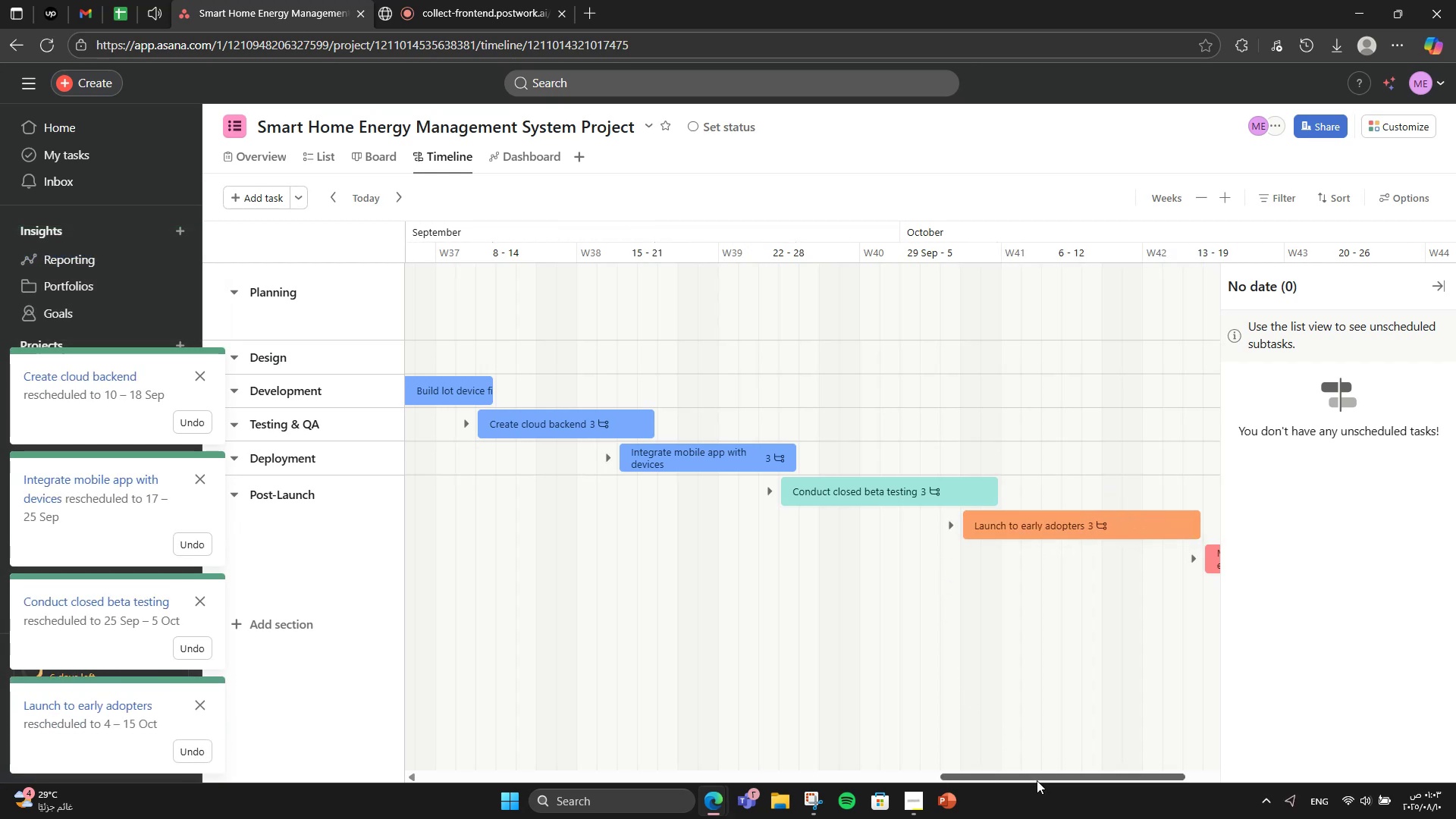 
left_click_drag(start_coordinate=[1037, 778], to_coordinate=[1094, 765])
 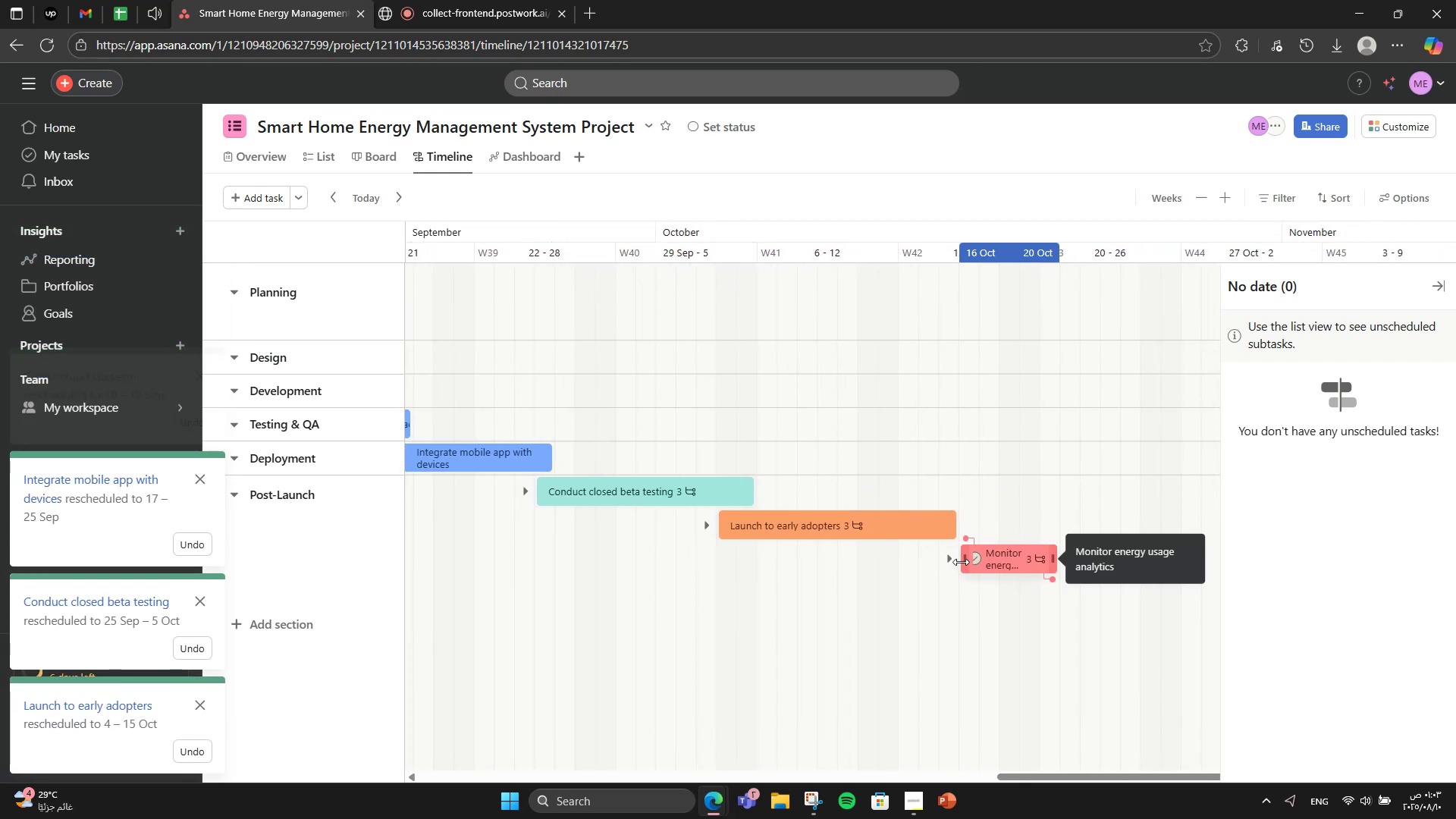 
left_click_drag(start_coordinate=[959, 562], to_coordinate=[955, 562])
 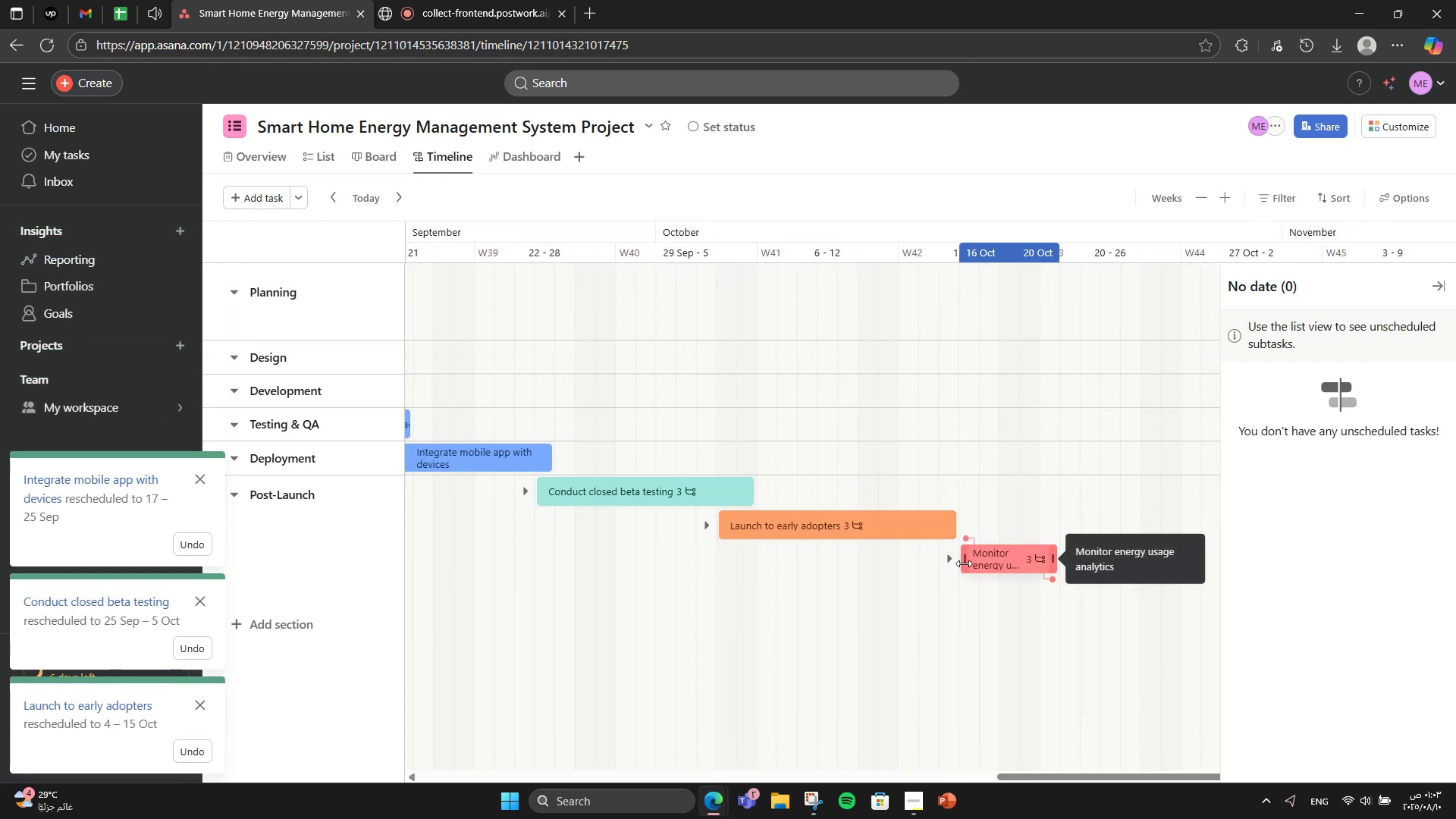 
left_click_drag(start_coordinate=[964, 563], to_coordinate=[941, 557])
 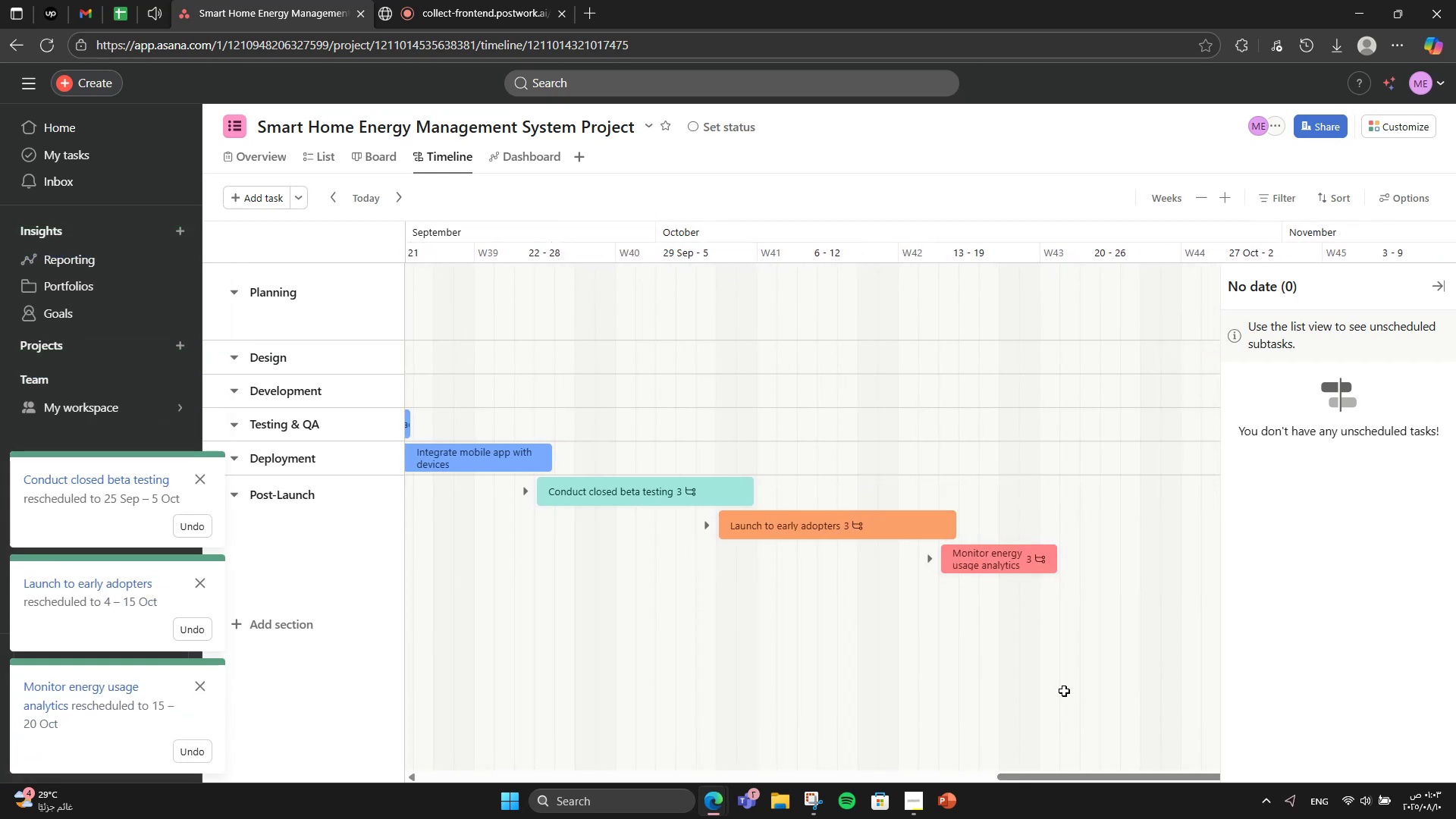 
scroll: coordinate [1063, 687], scroll_direction: none, amount: 0.0
 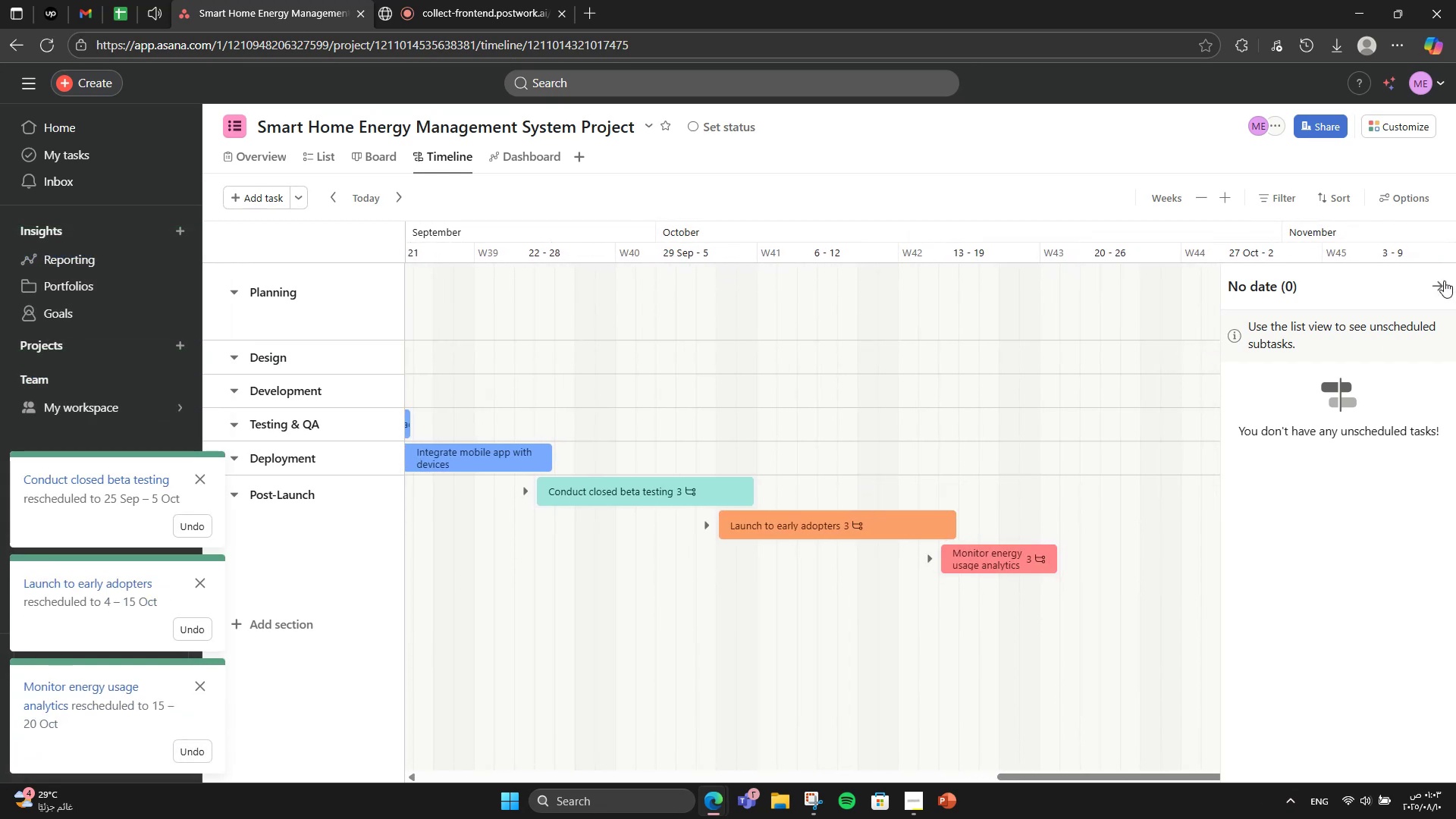 
left_click([1444, 282])
 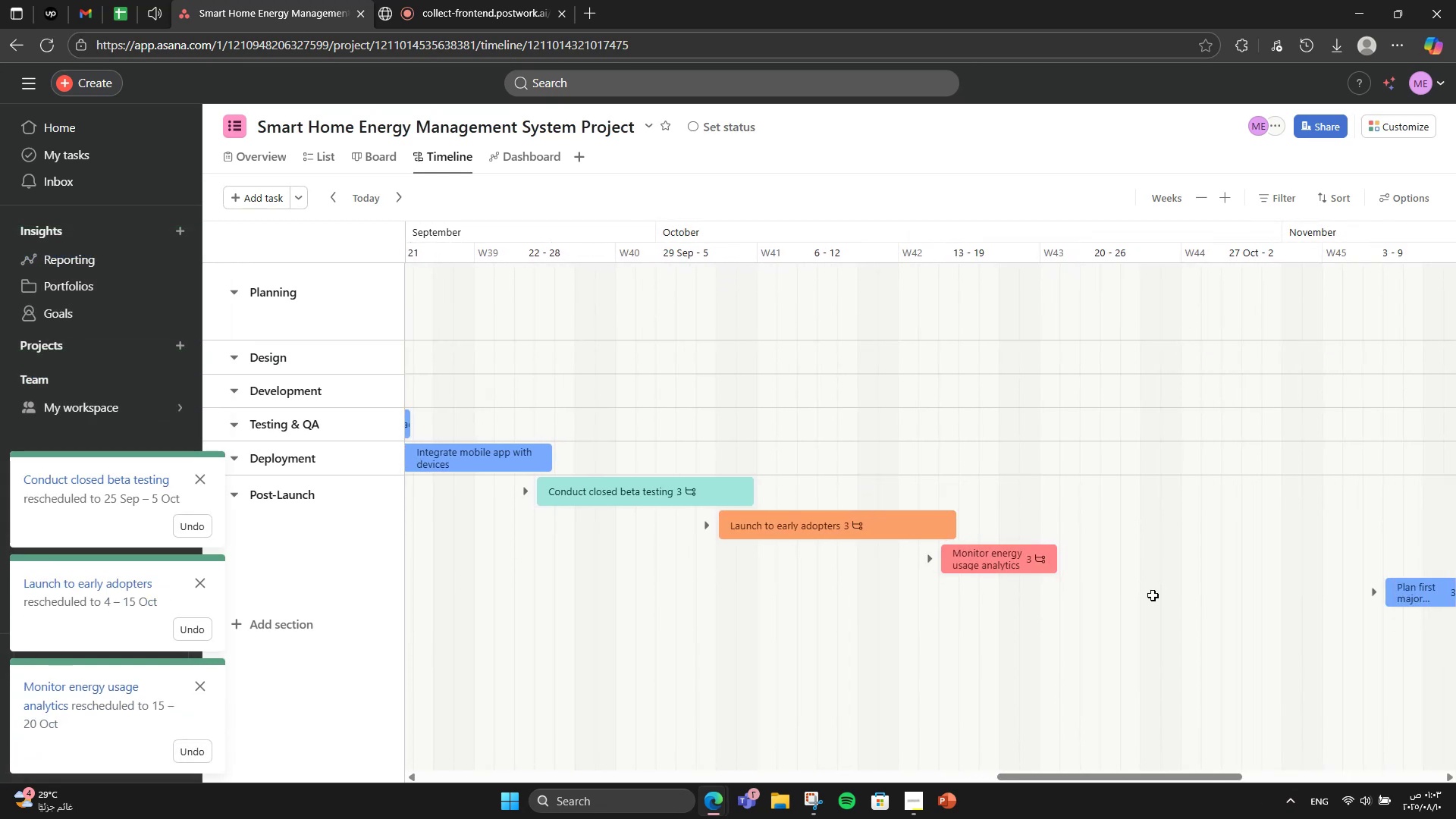 
scroll: coordinate [1147, 721], scroll_direction: down, amount: 1.0
 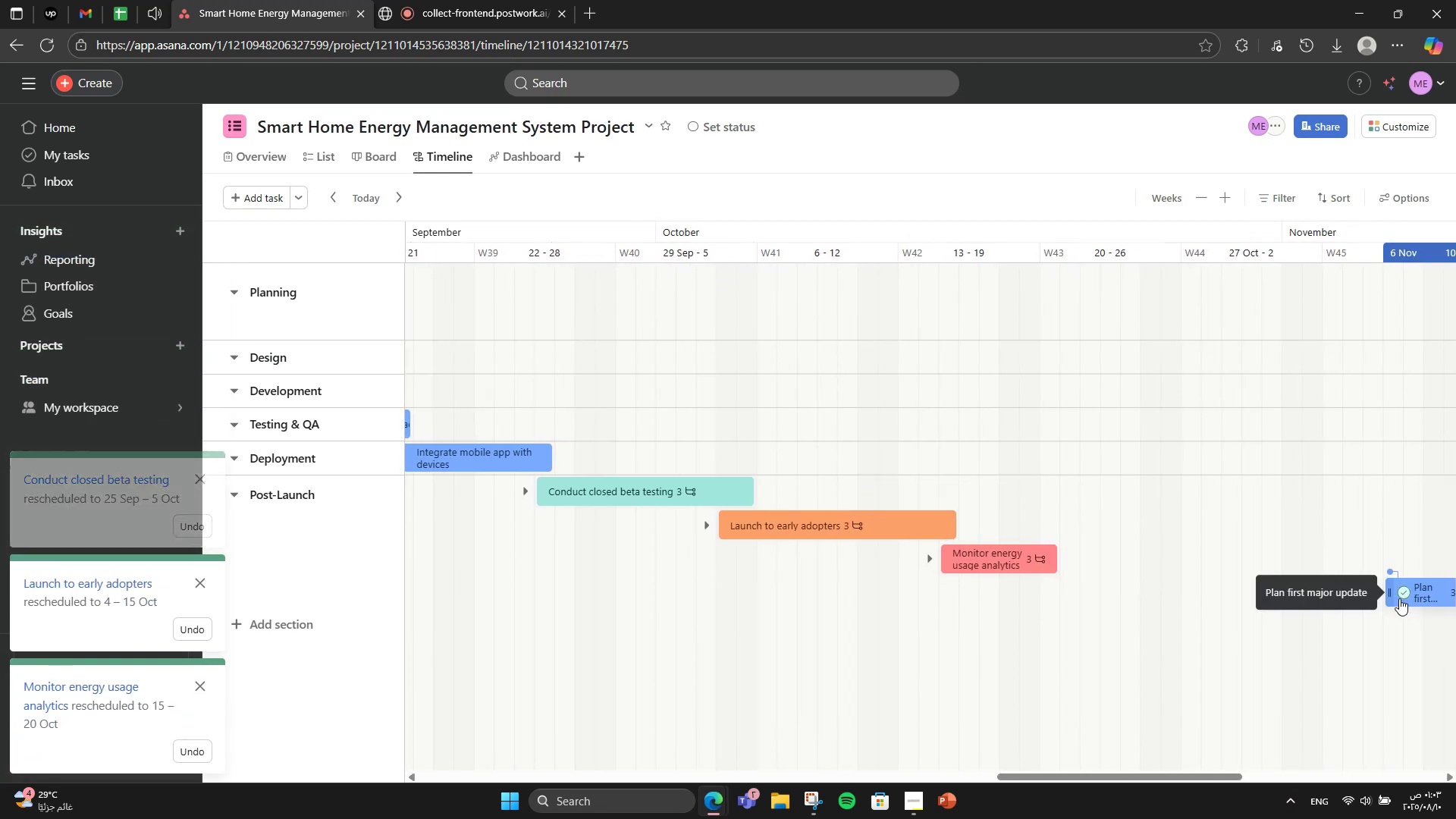 
left_click_drag(start_coordinate=[1389, 593], to_coordinate=[1037, 584])
 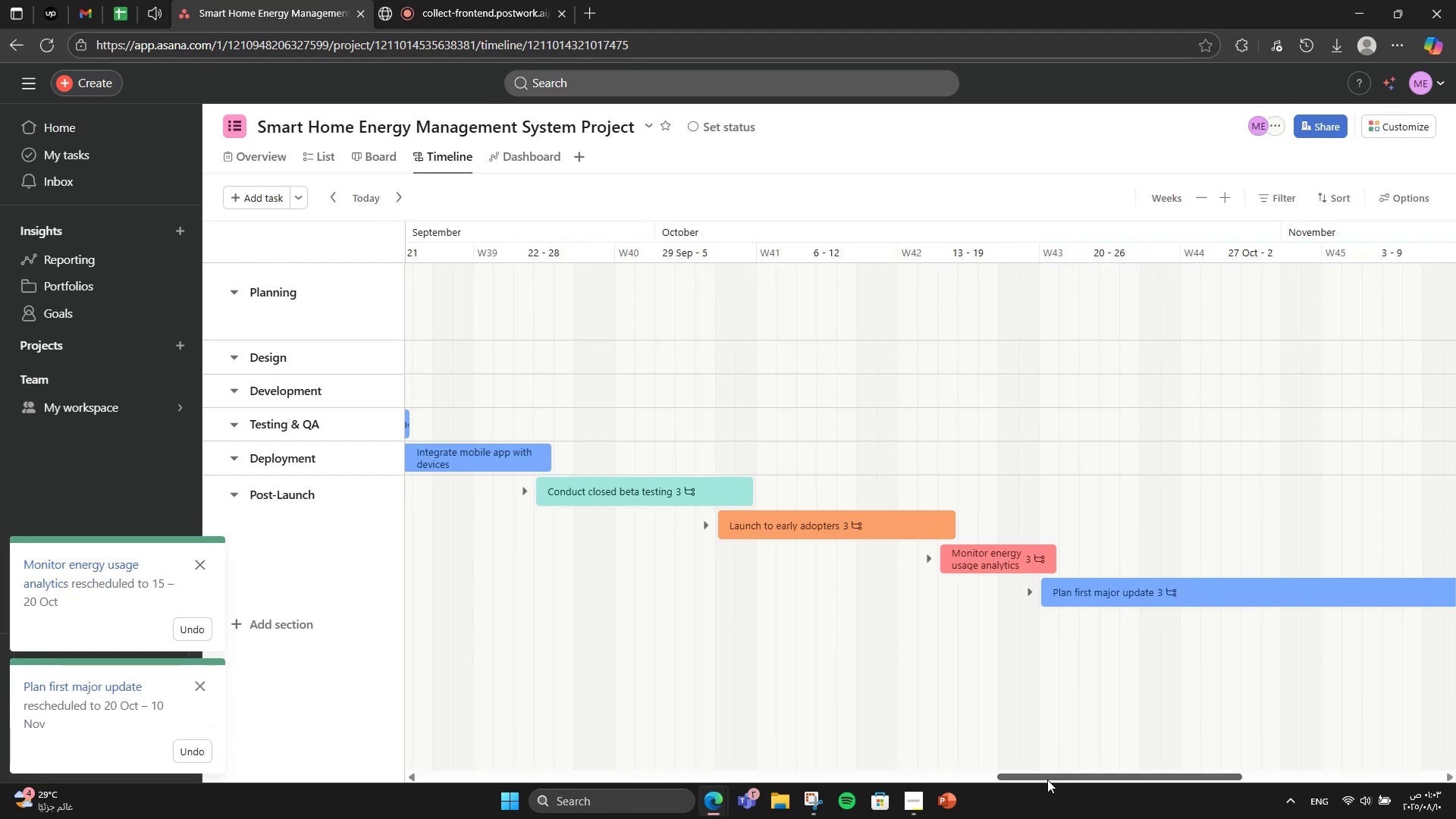 
left_click_drag(start_coordinate=[1047, 780], to_coordinate=[799, 701])
 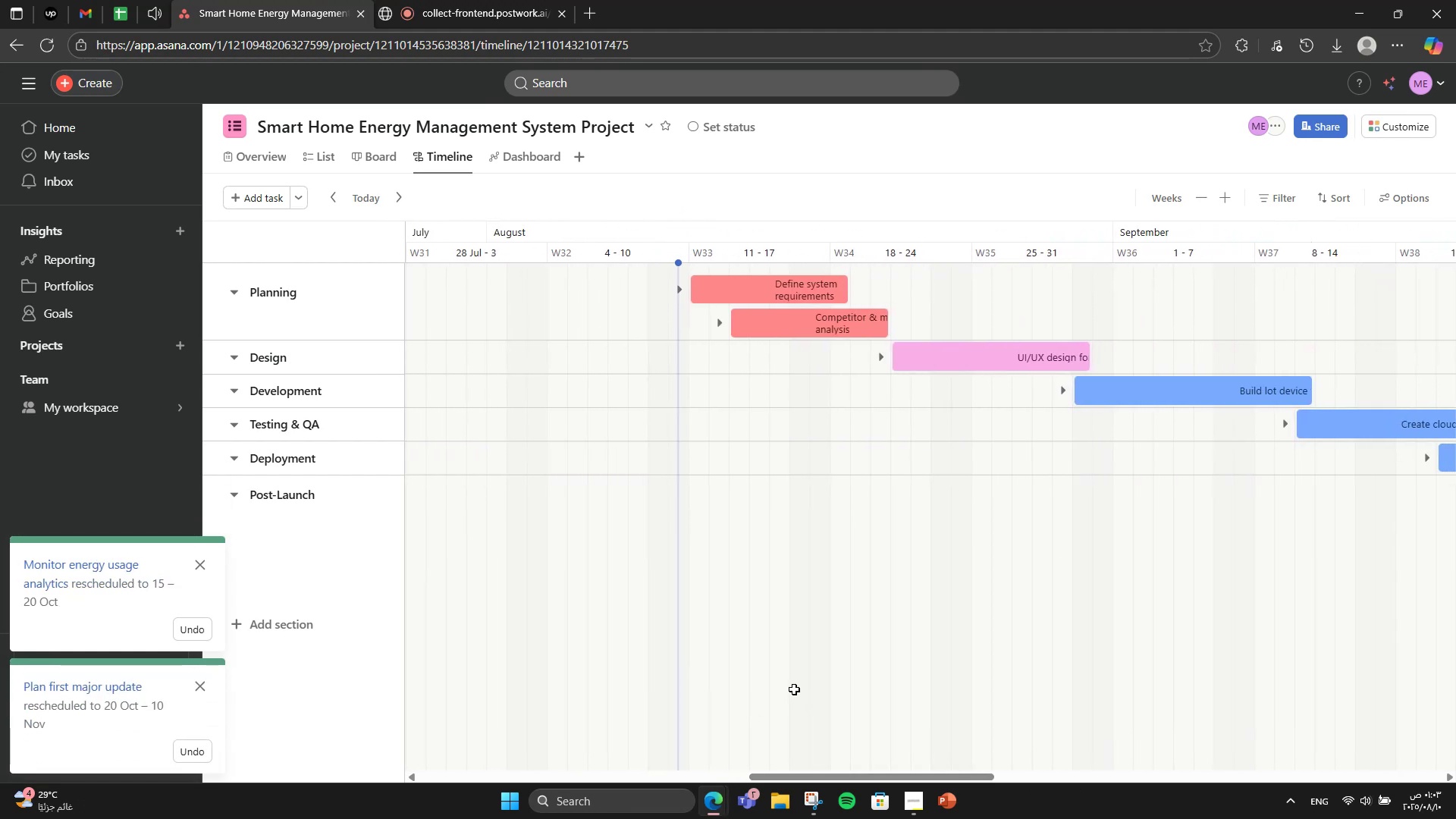 
scroll: coordinate [790, 672], scroll_direction: up, amount: 4.0
 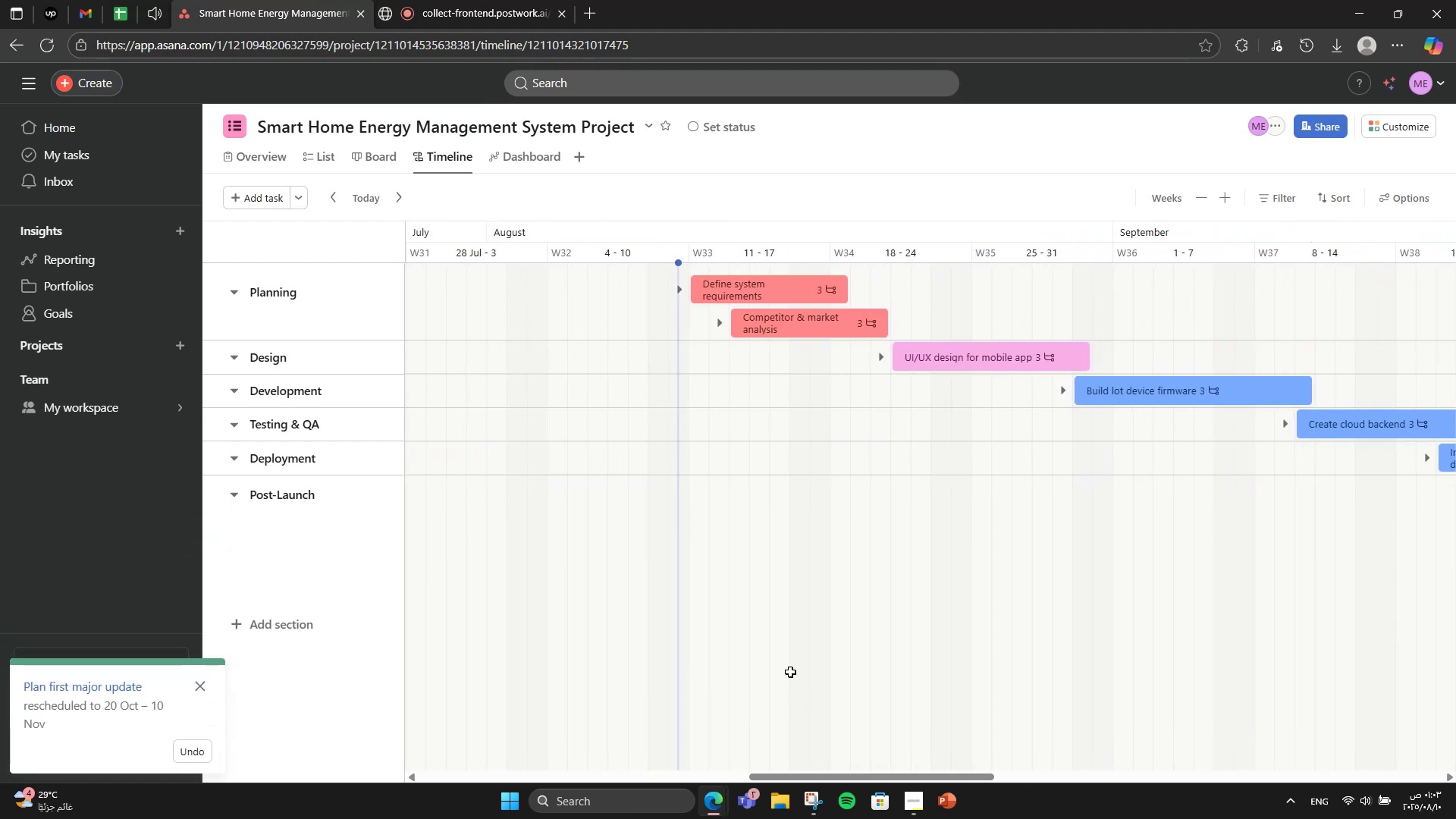 
wait(5.45)
 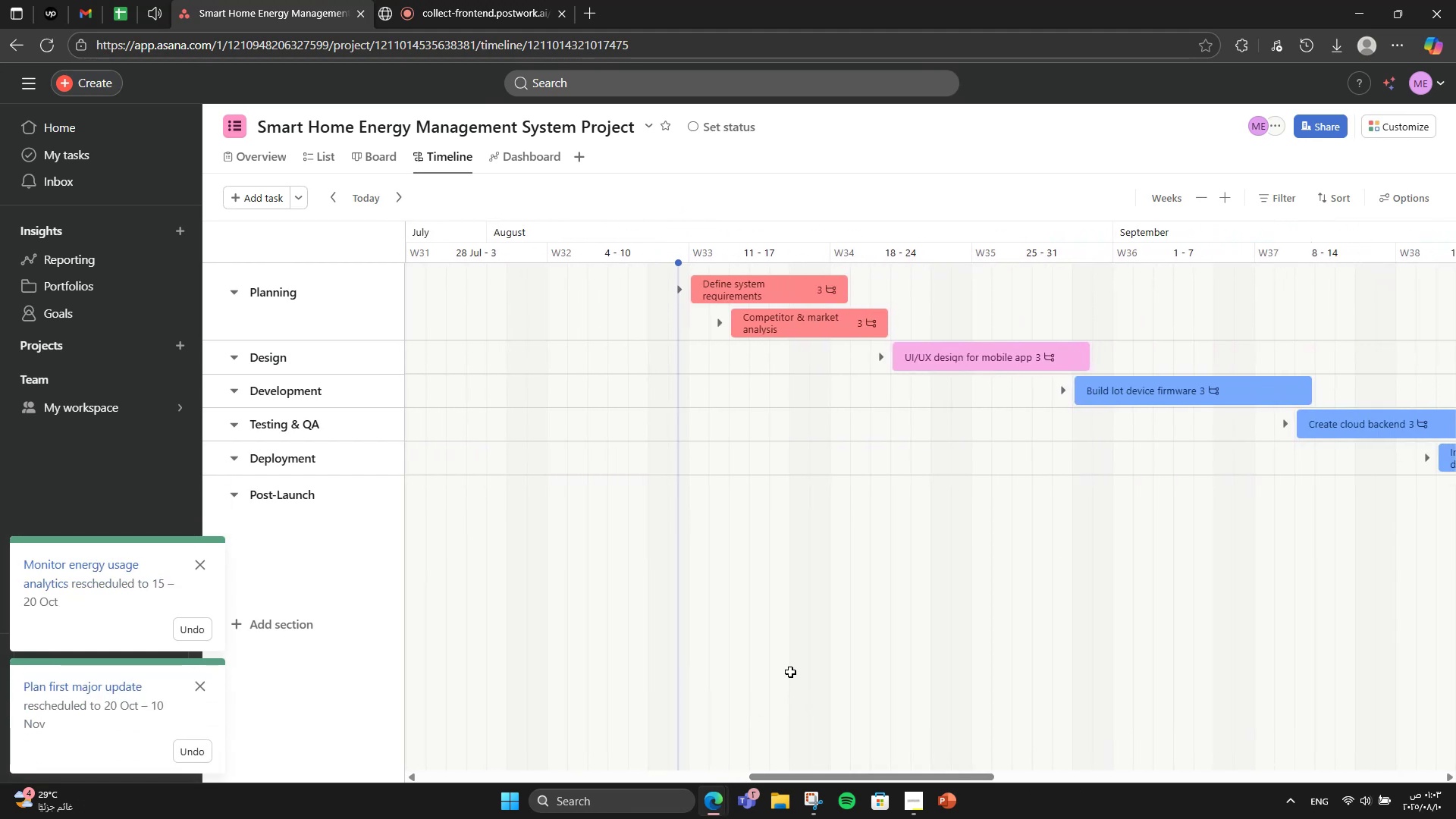 
left_click([312, 154])
 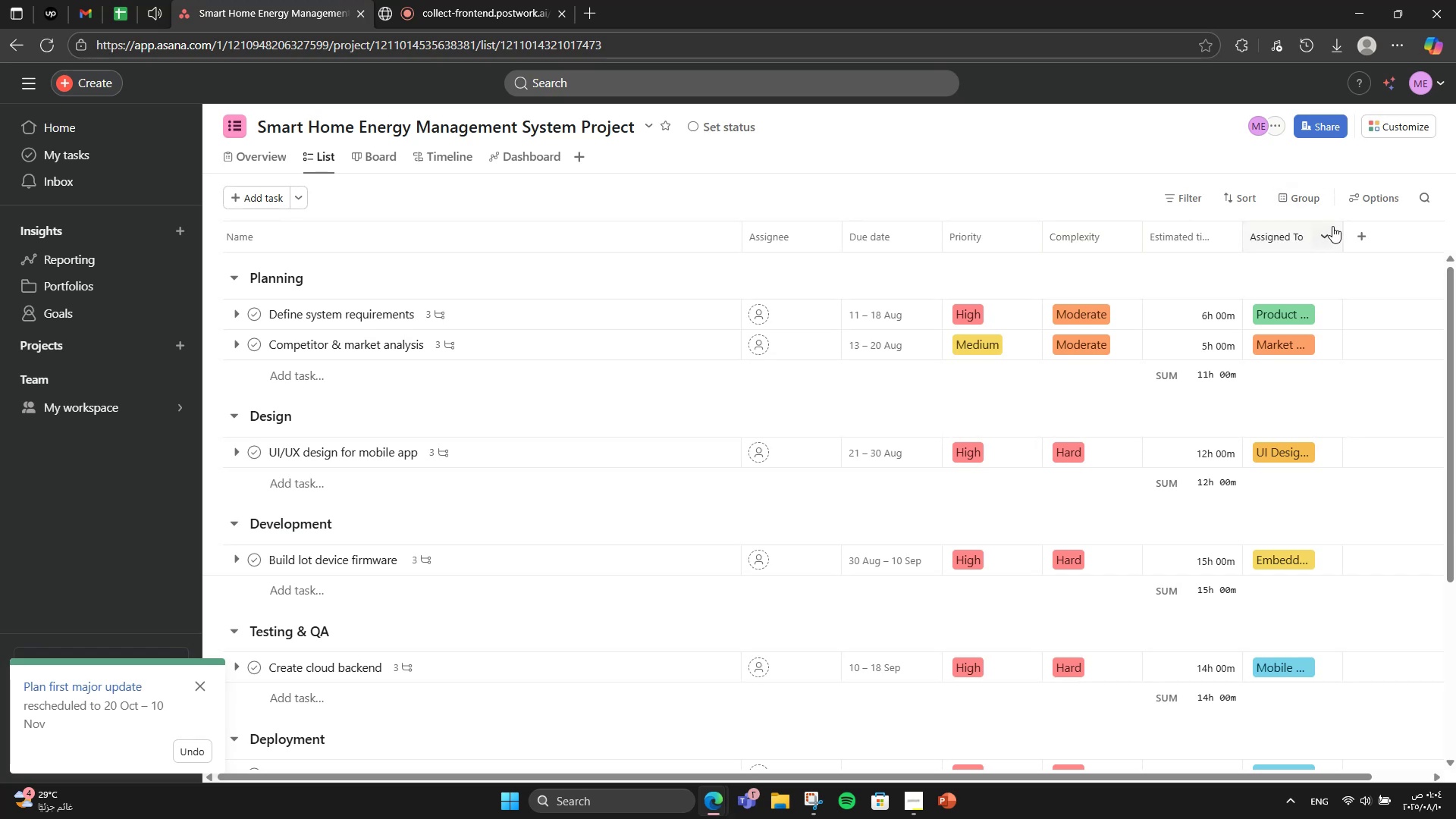 
left_click([1356, 231])
 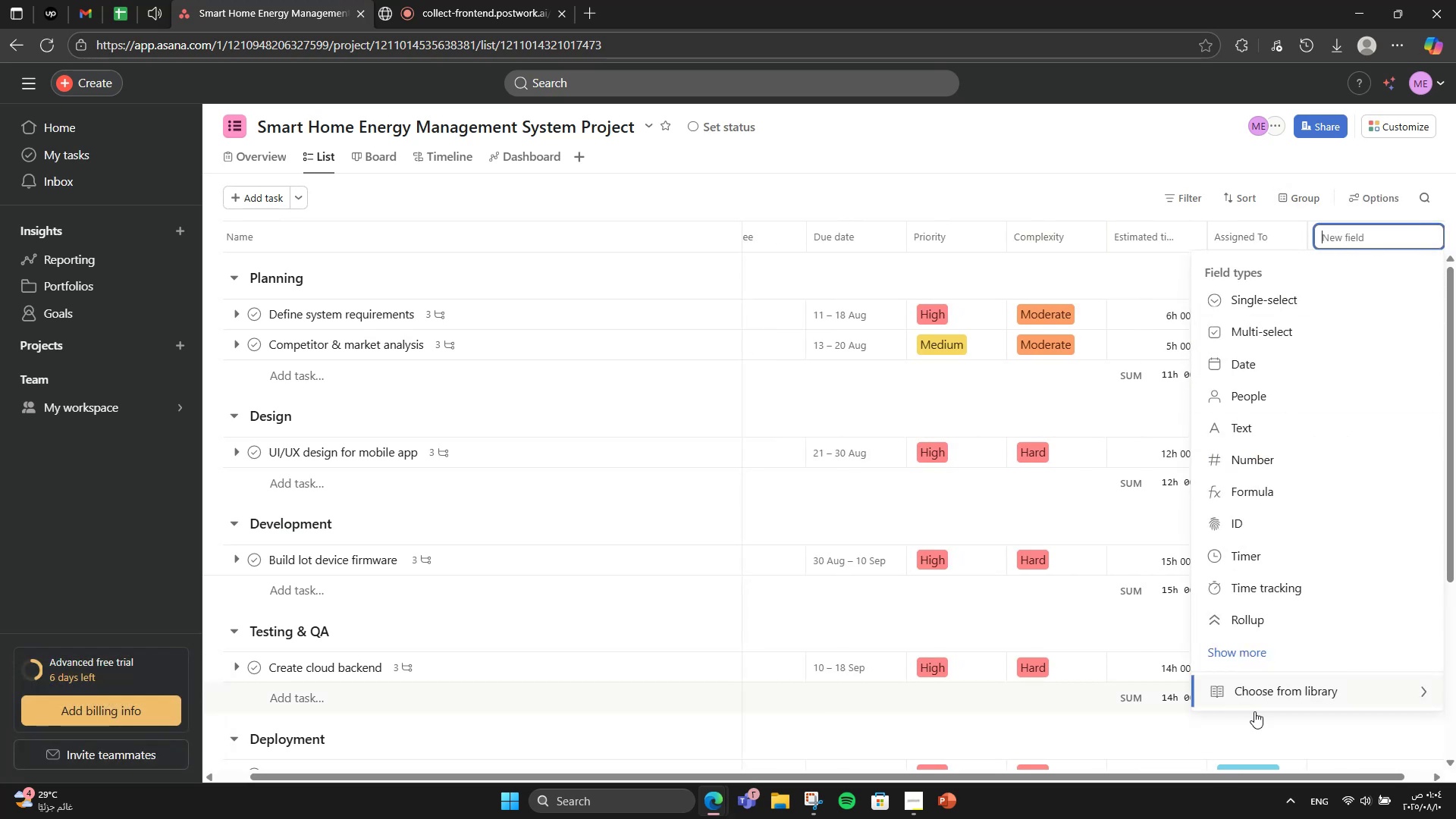 
left_click([1256, 697])
 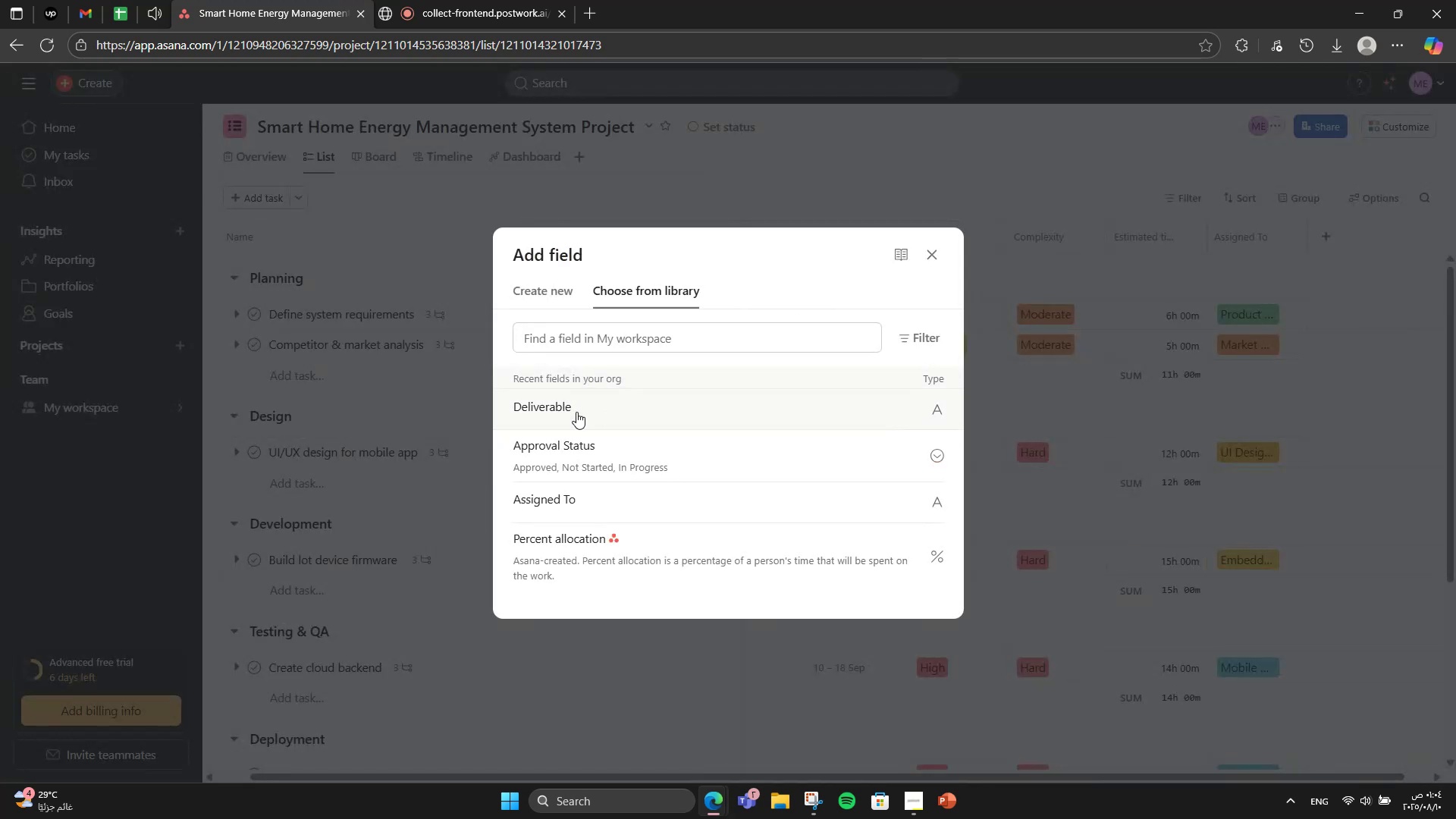 
left_click([576, 412])
 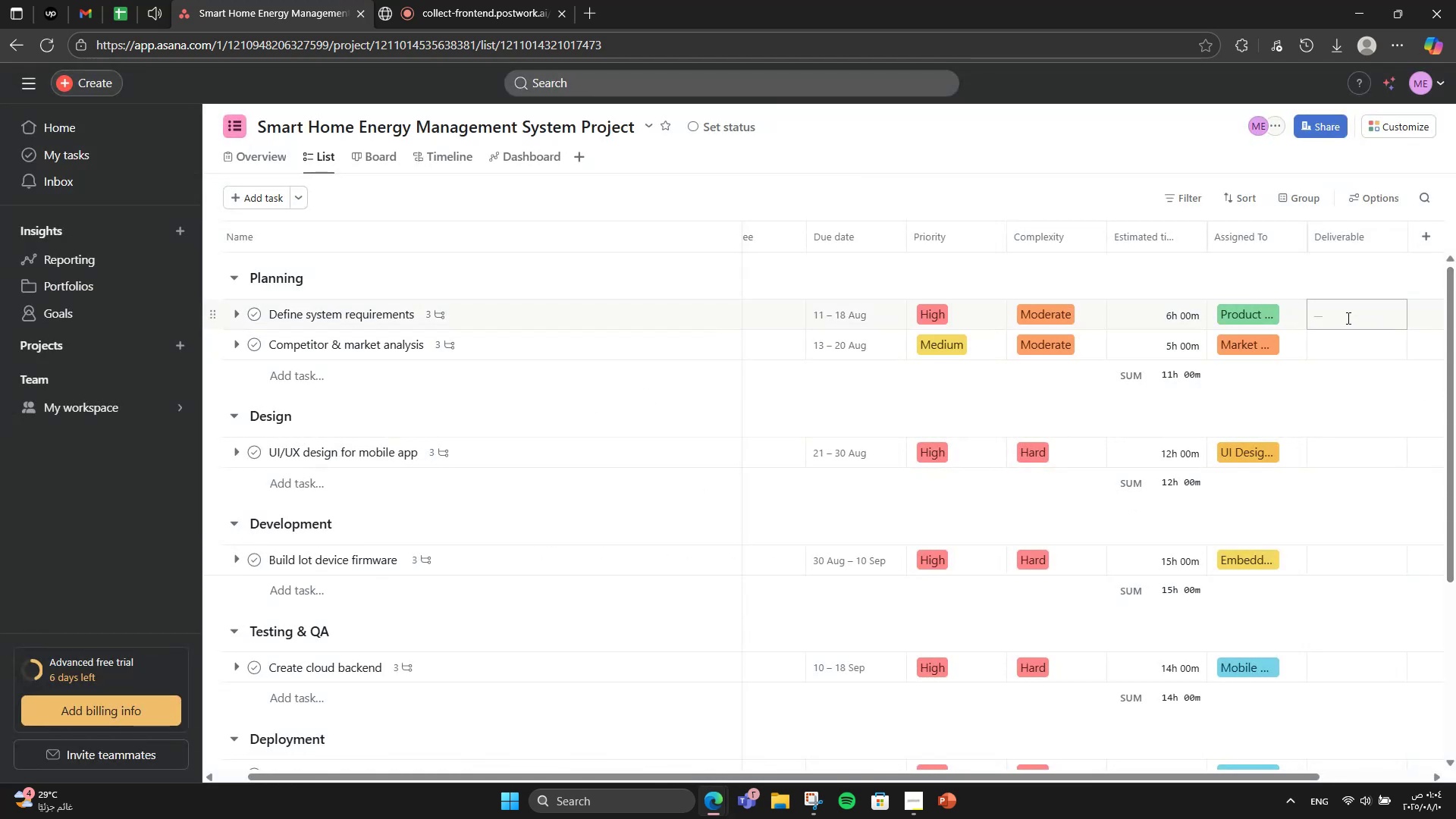 
scroll: coordinate [1347, 318], scroll_direction: up, amount: 3.0
 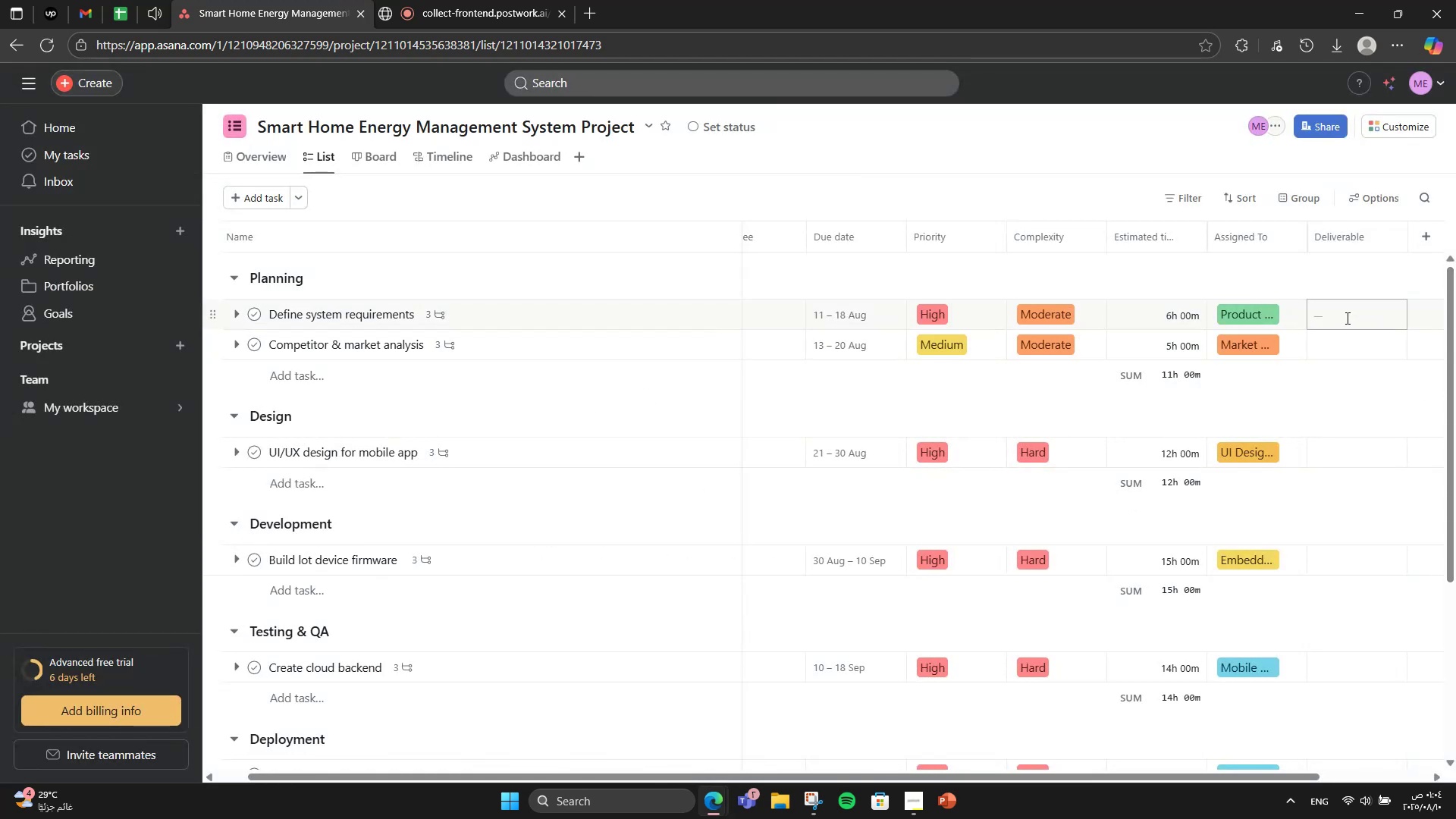 
left_click([1346, 318])
 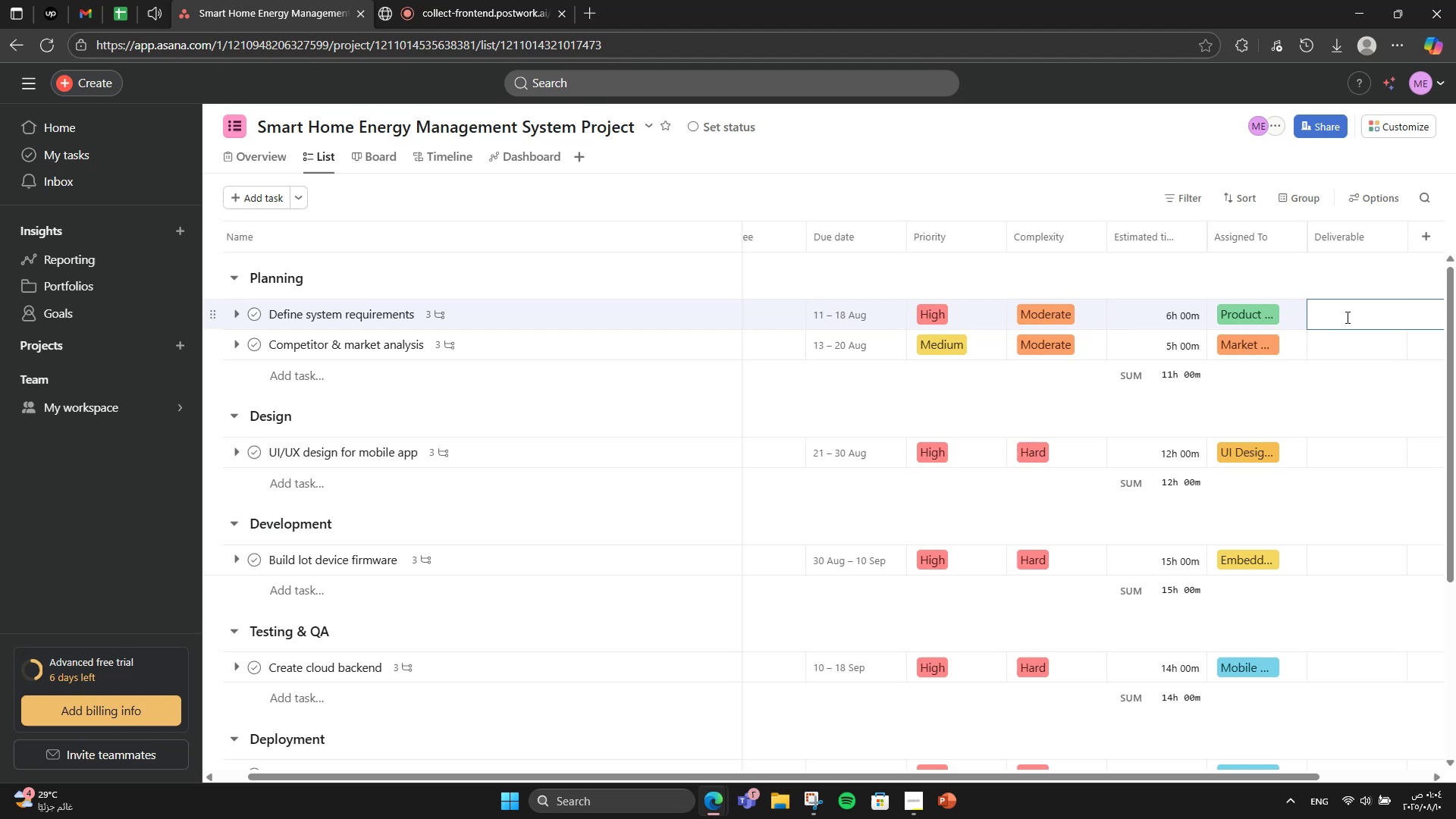 
wait(5.18)
 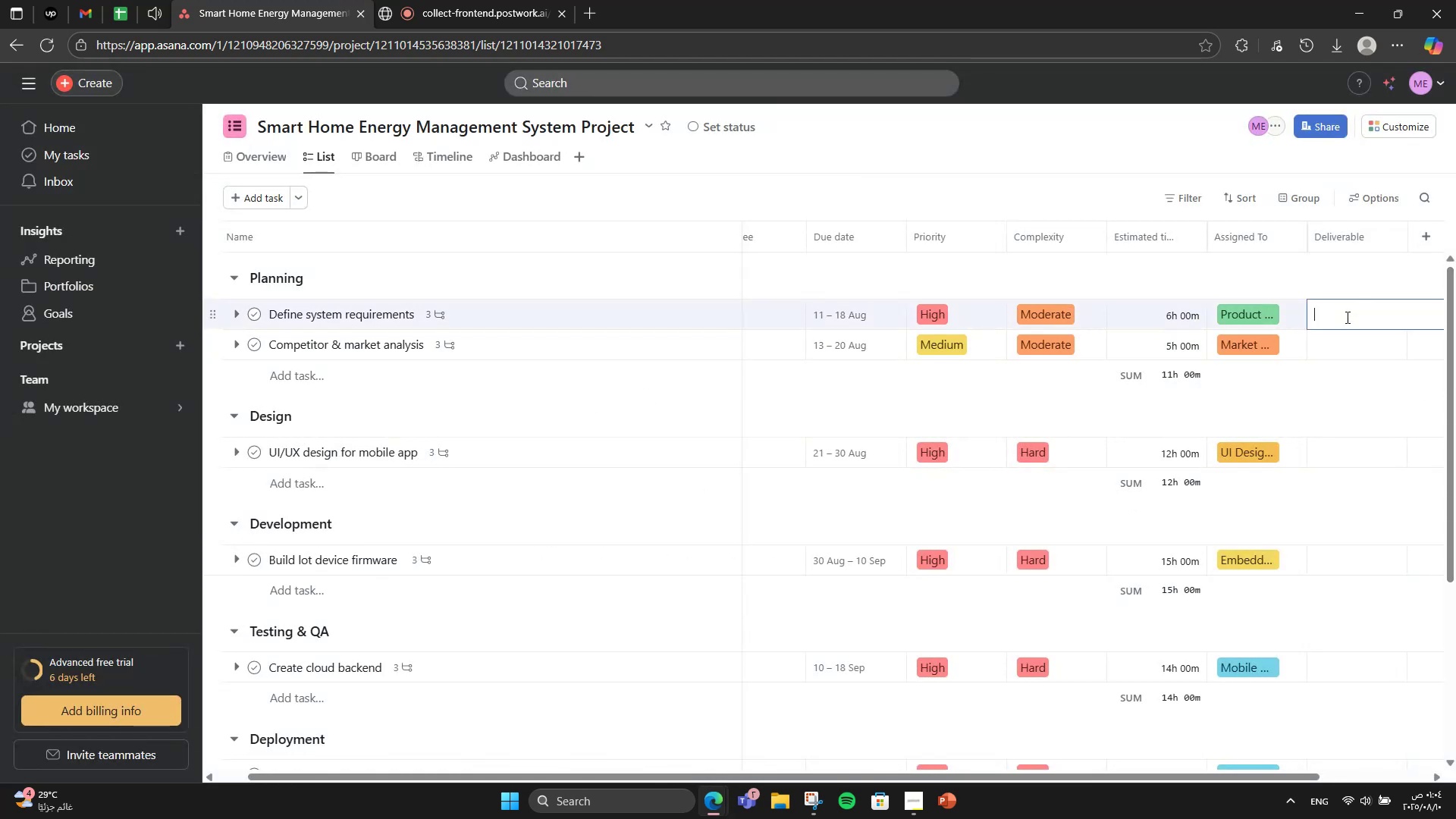 
type(Requirements Doci)
key(Backspace)
type(ument)
 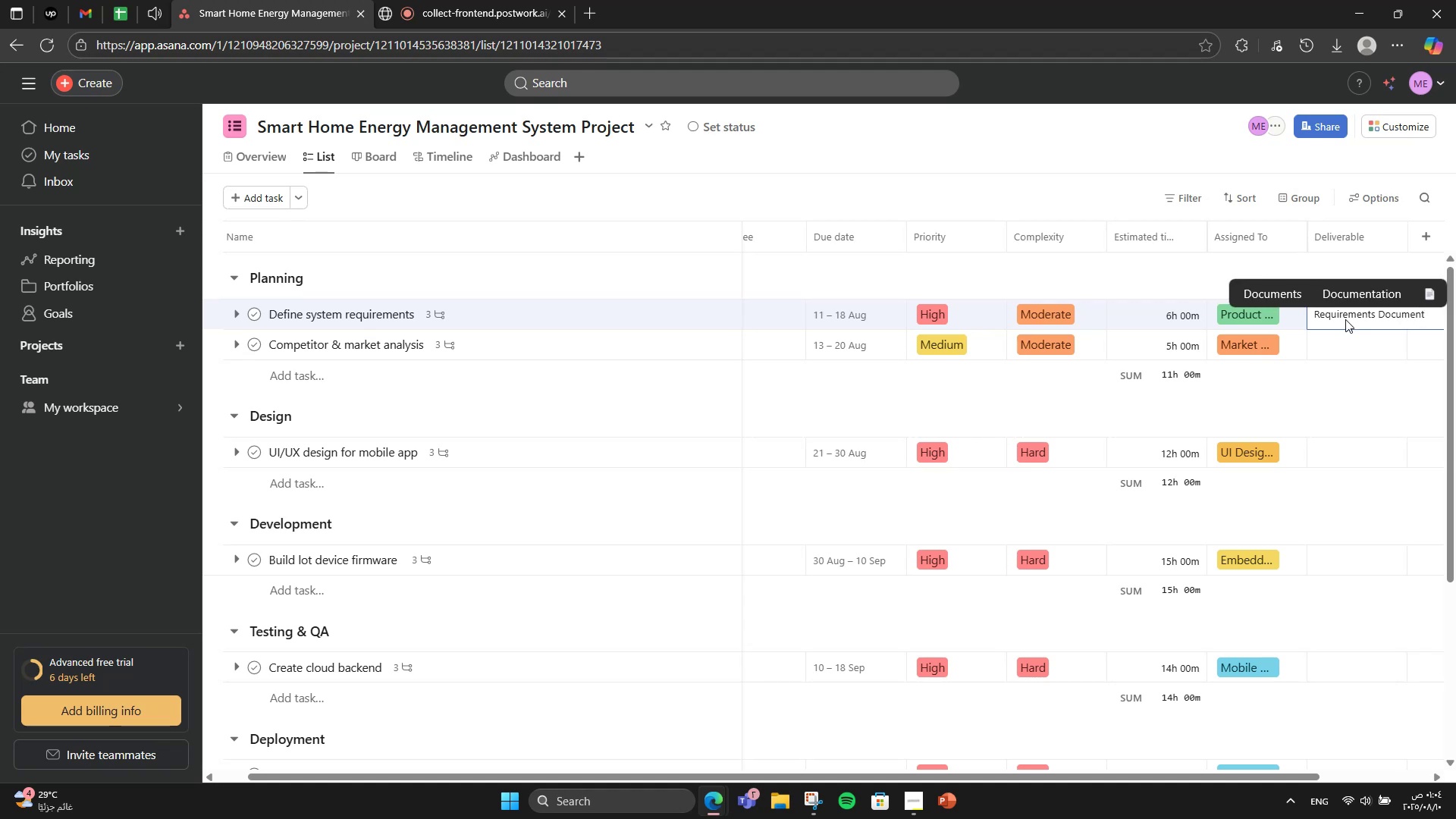 
left_click([1335, 340])
 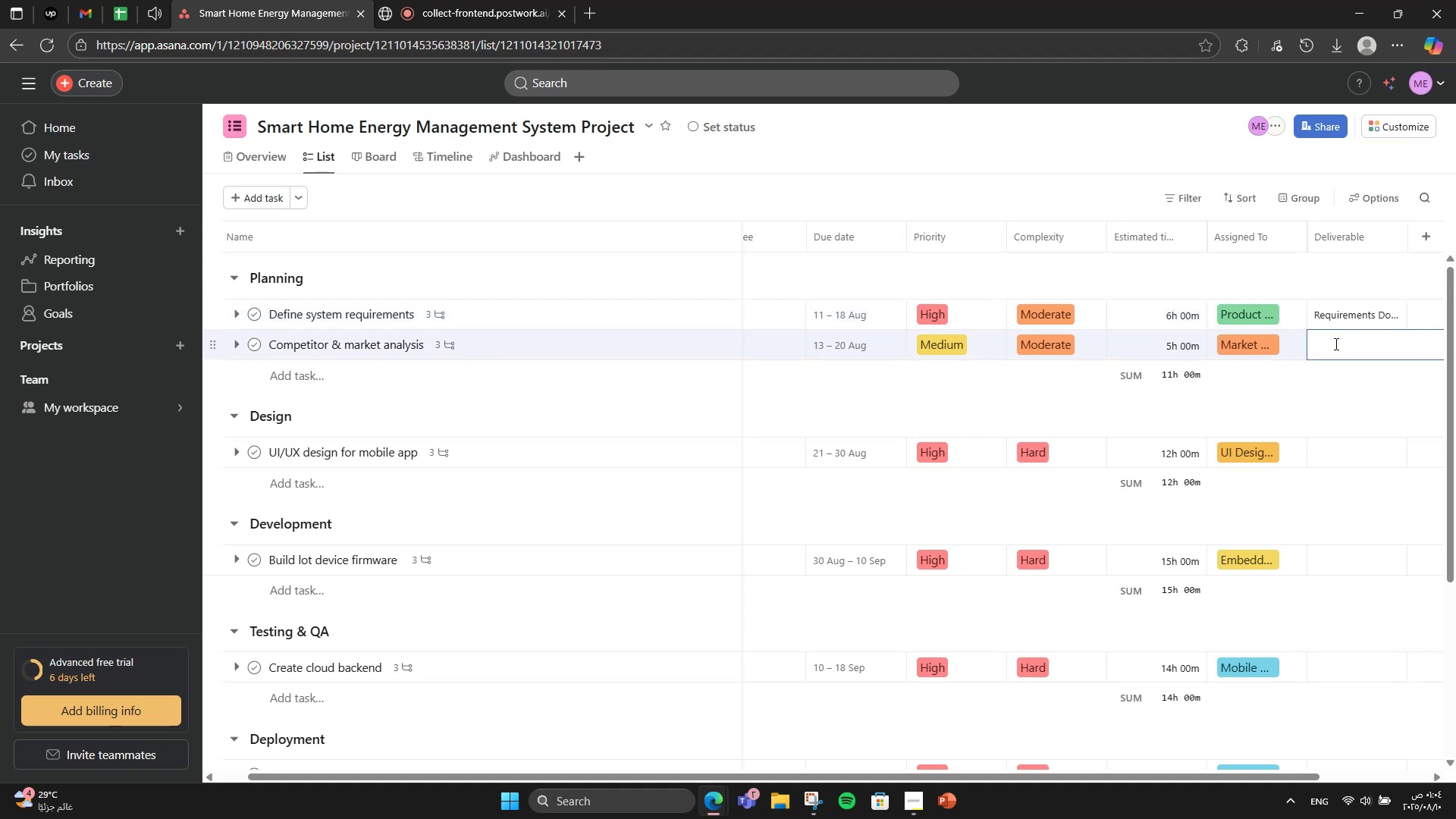 
type(Competitive Insight )
key(Backspace)
type(s Report)
 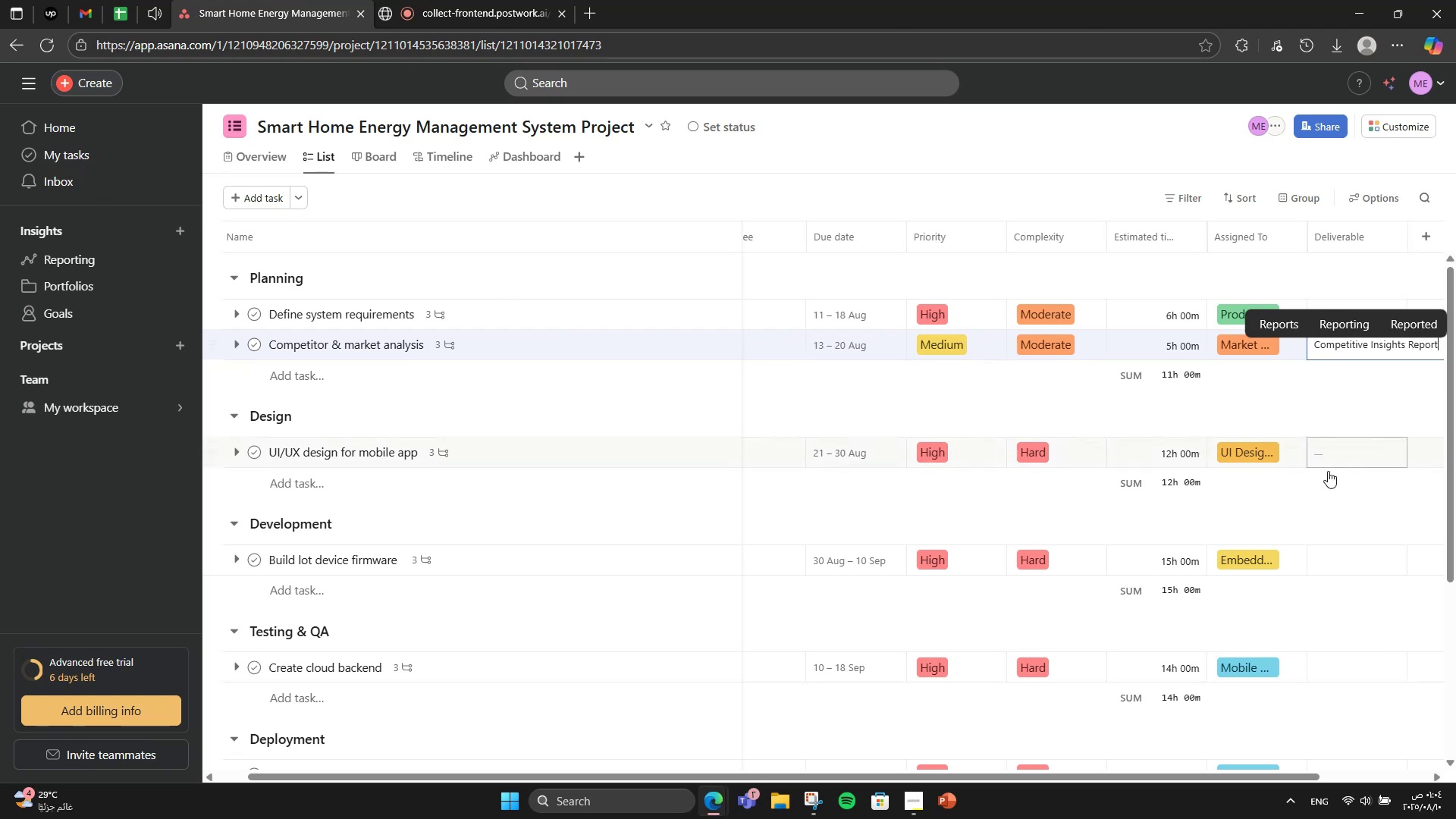 
left_click([1352, 459])
 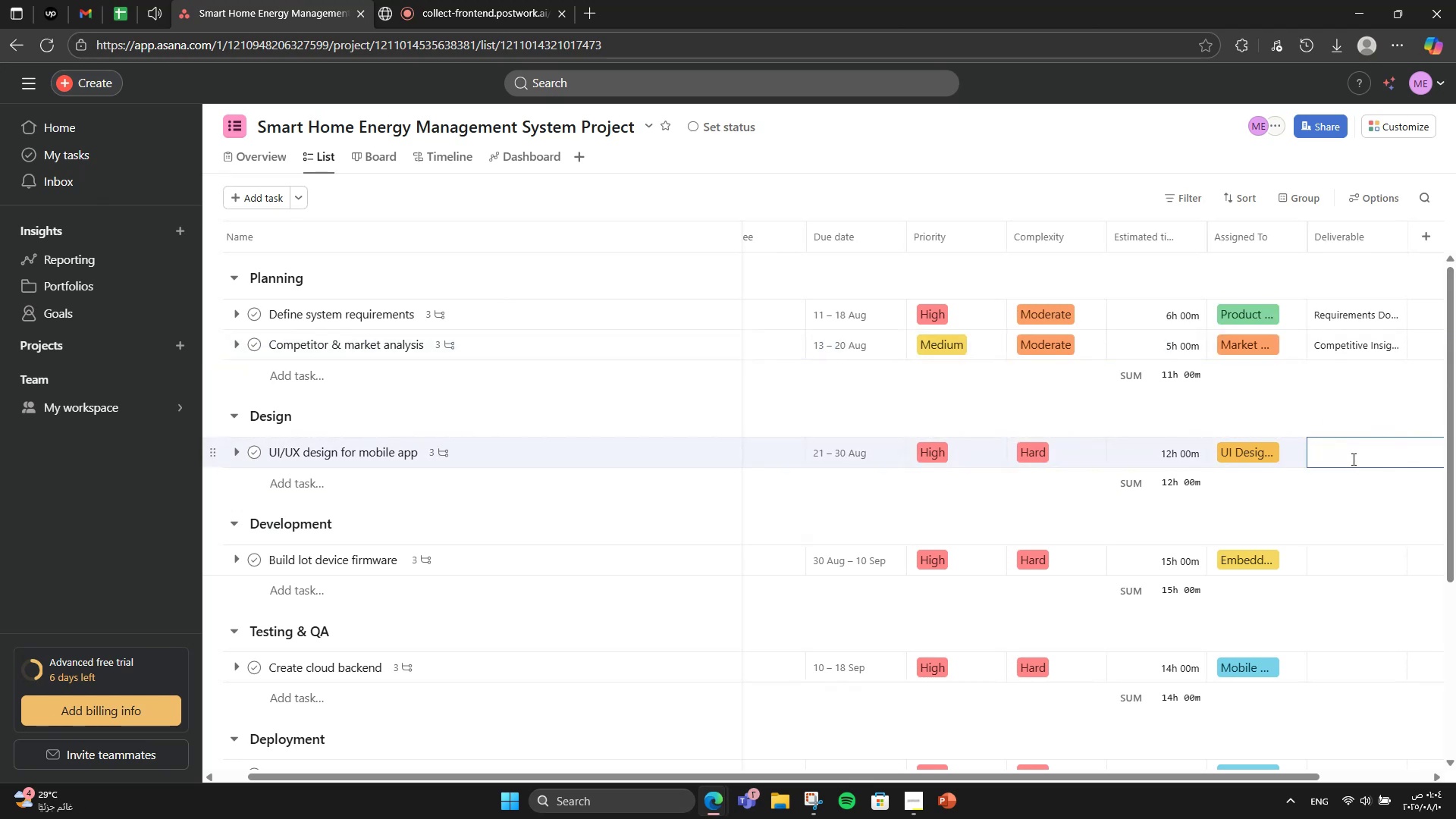 
type(UI Design Pack)
 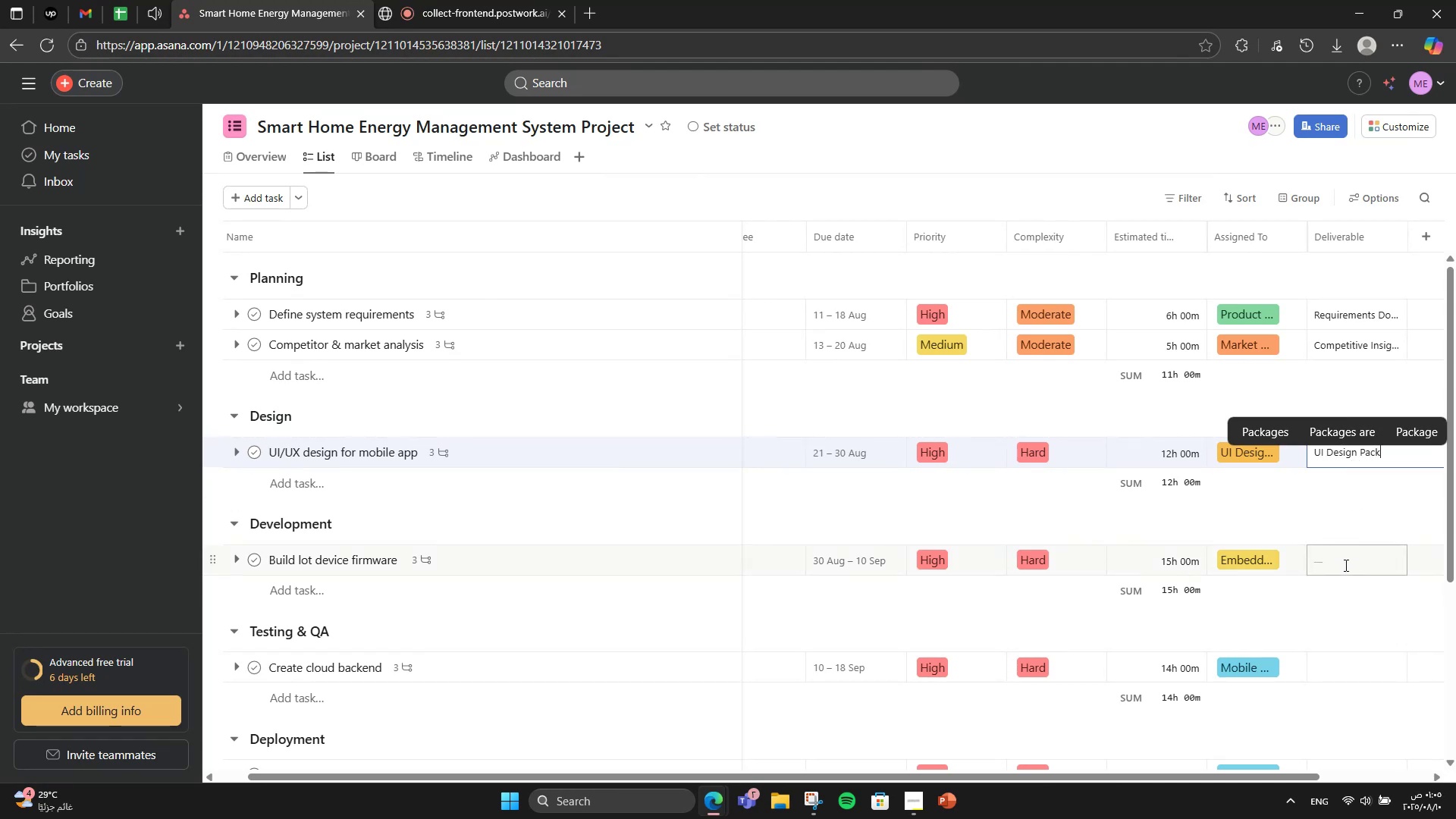 
left_click([1344, 573])
 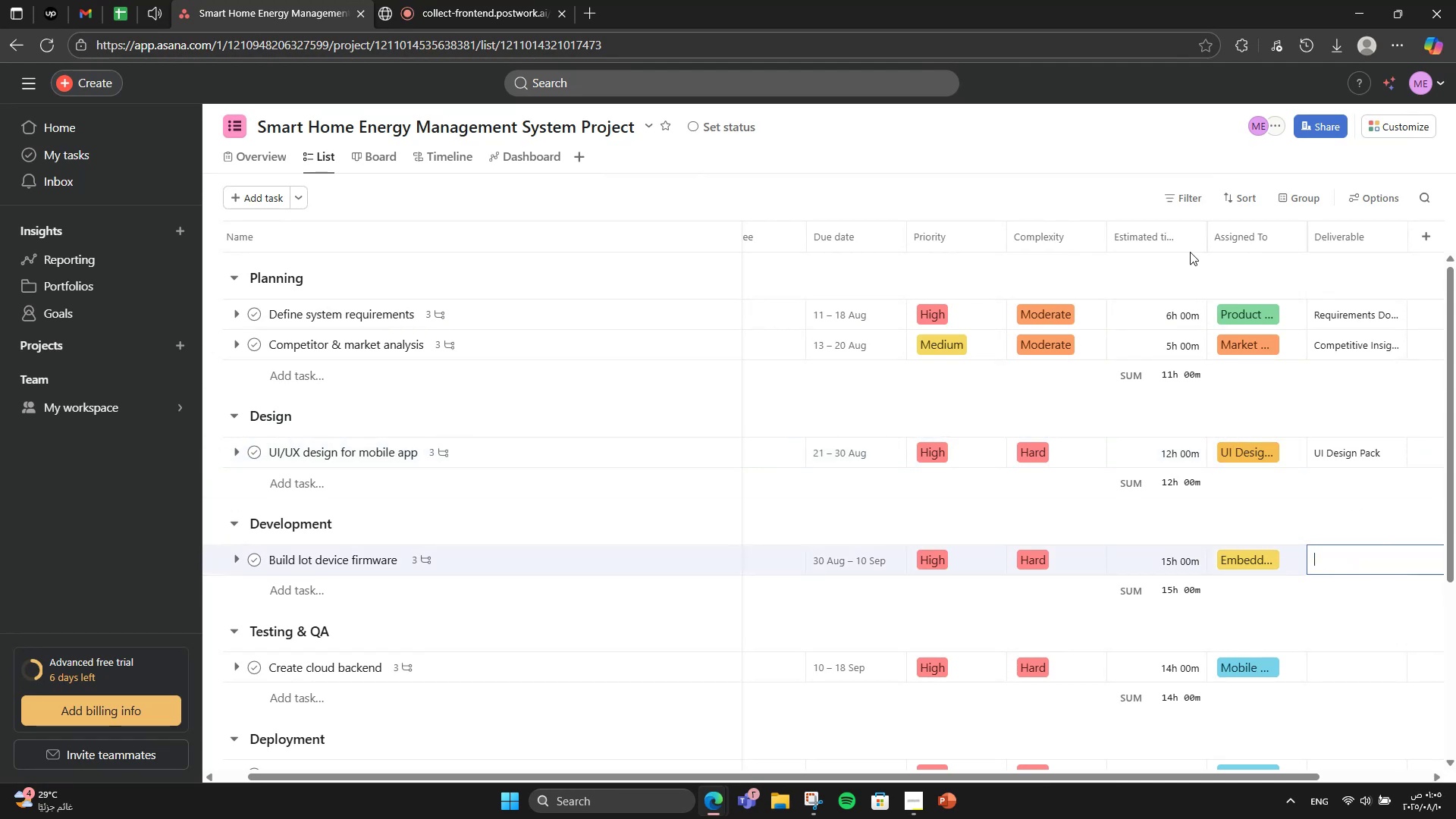 
left_click([1191, 248])
 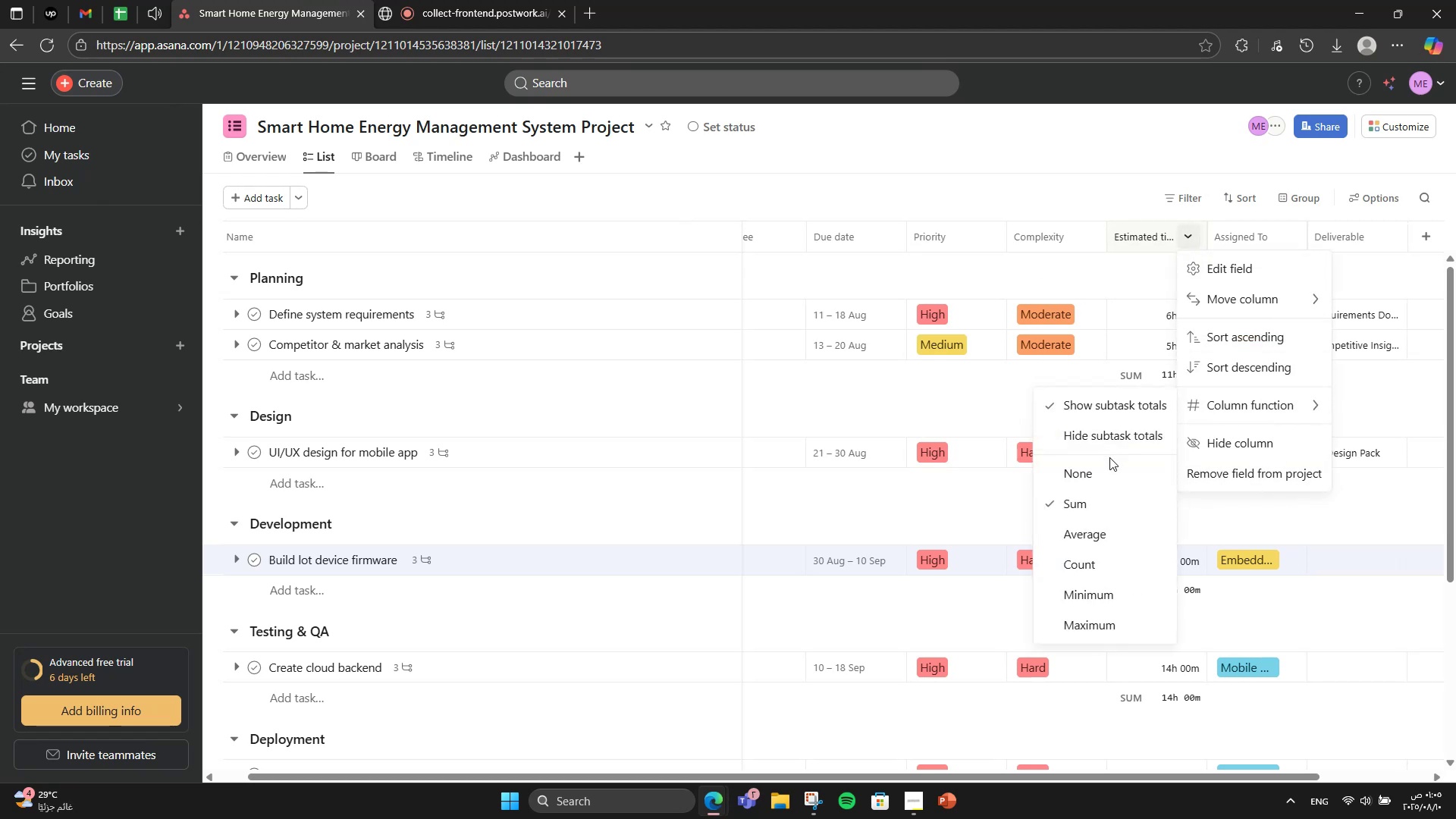 
left_click([1103, 477])
 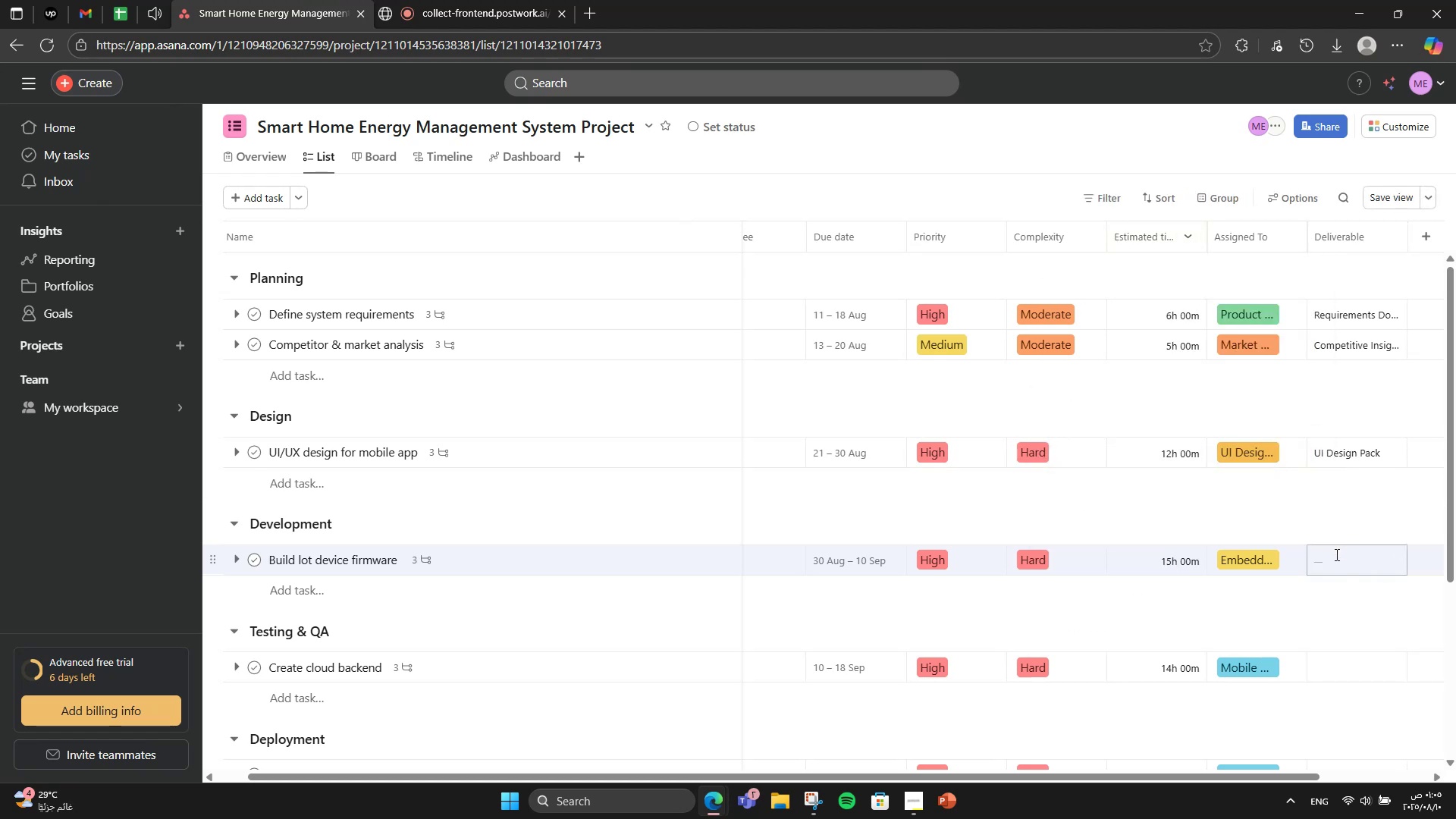 
left_click([1335, 555])
 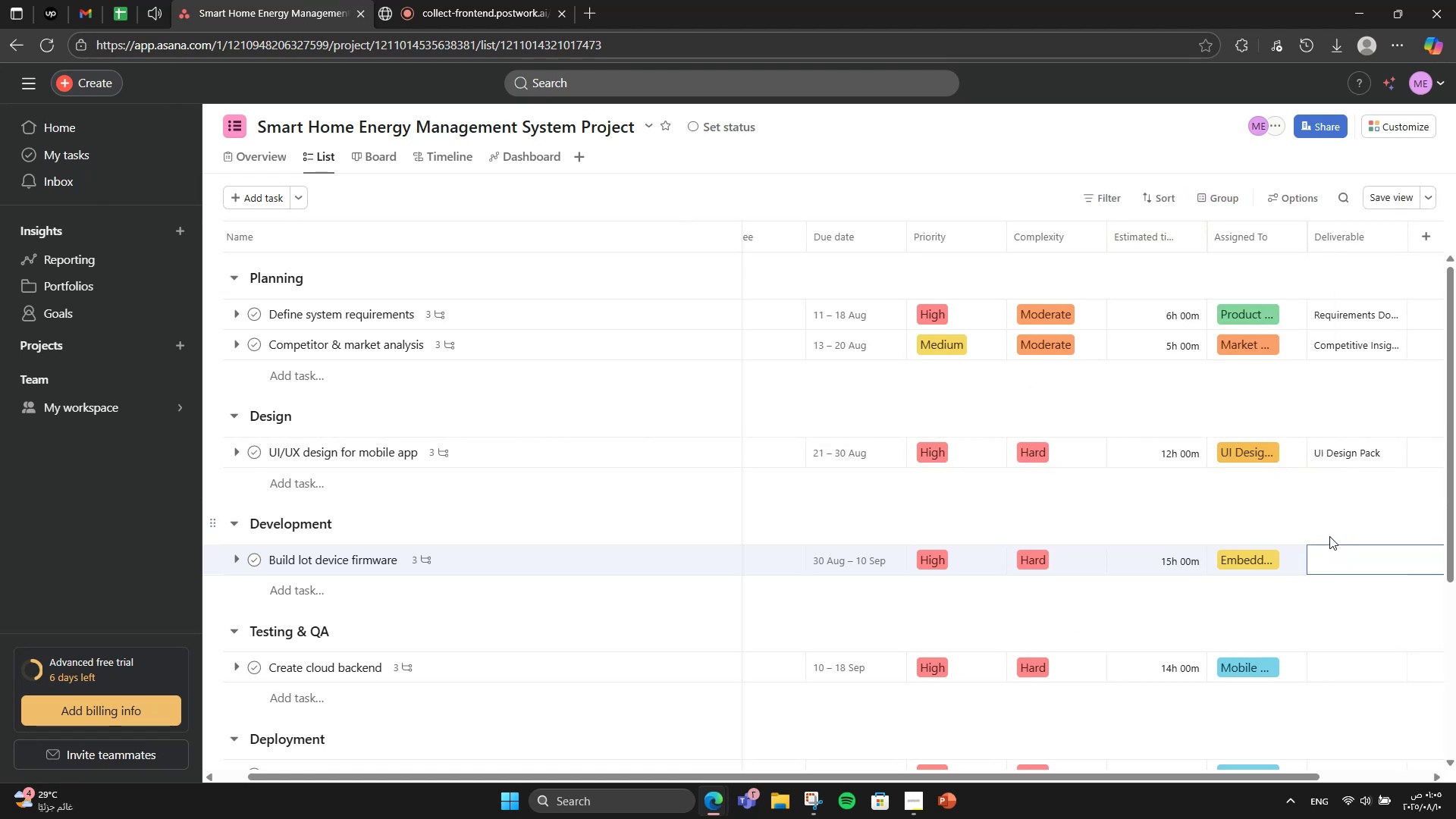 
type(Firma)
key(Backspace)
type(ware Release Build)
 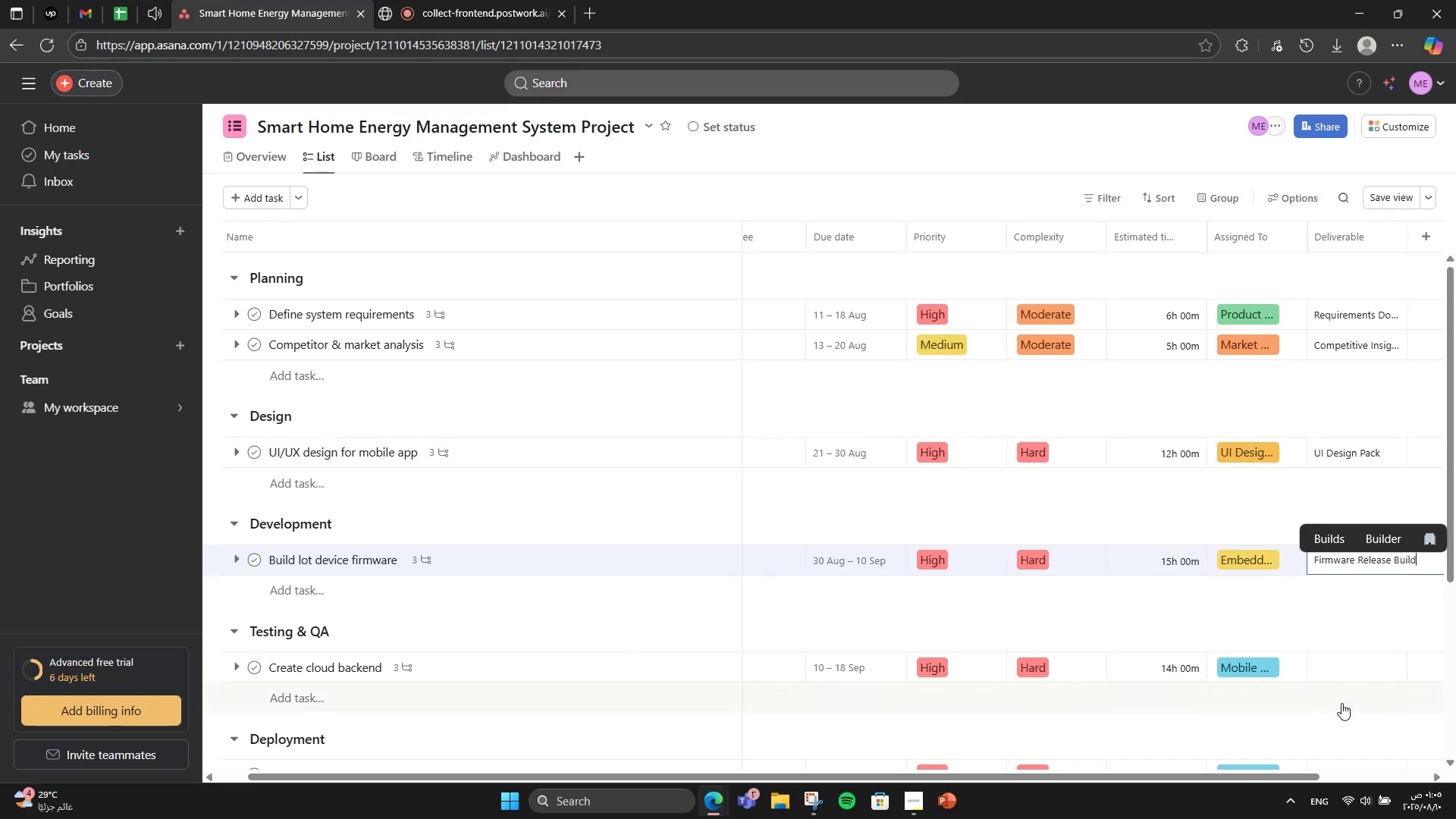 
left_click([1348, 677])
 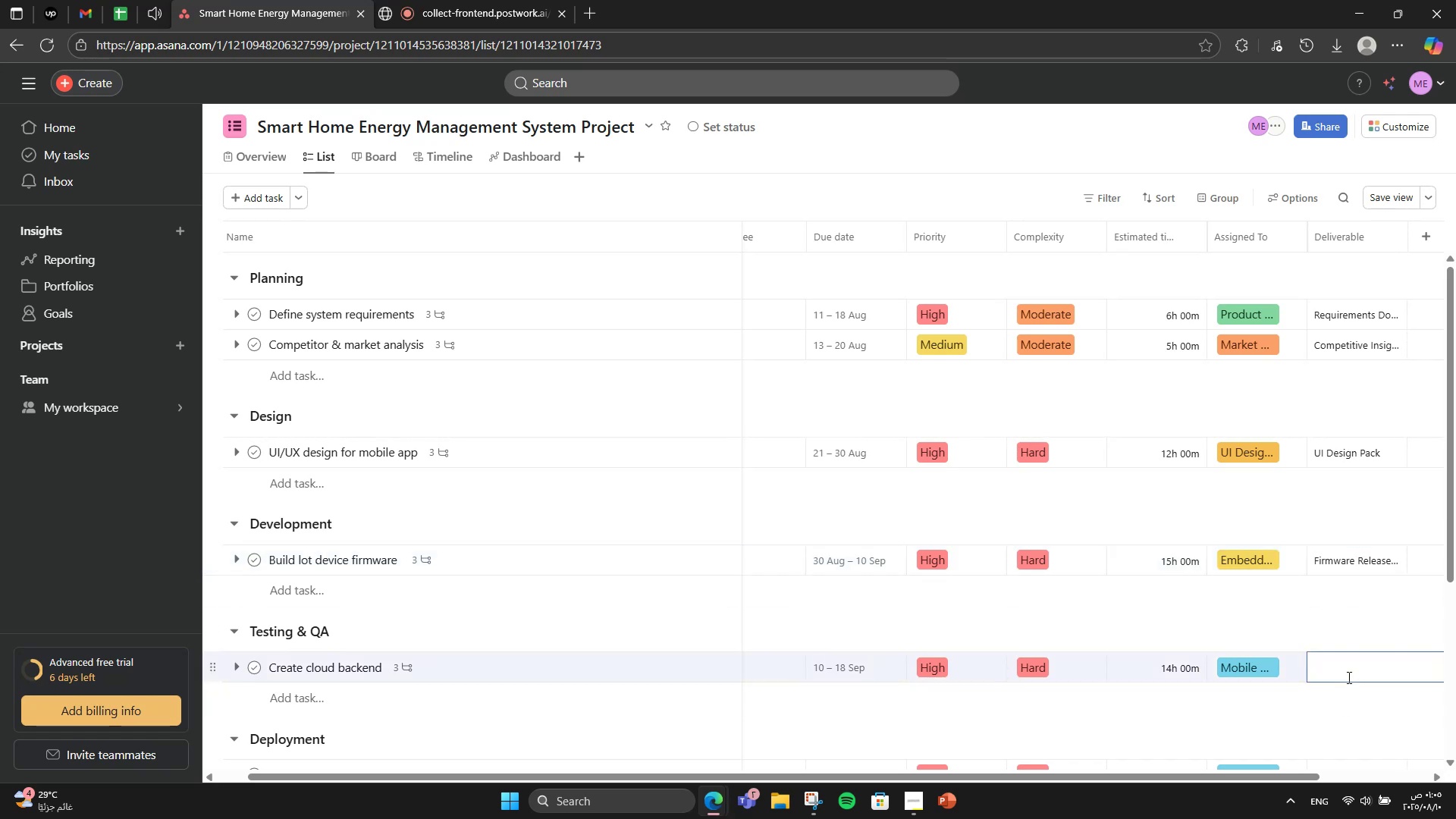 
type(Backen )
key(Backspace)
type(d Ap)
key(Backspace)
type(PI)
 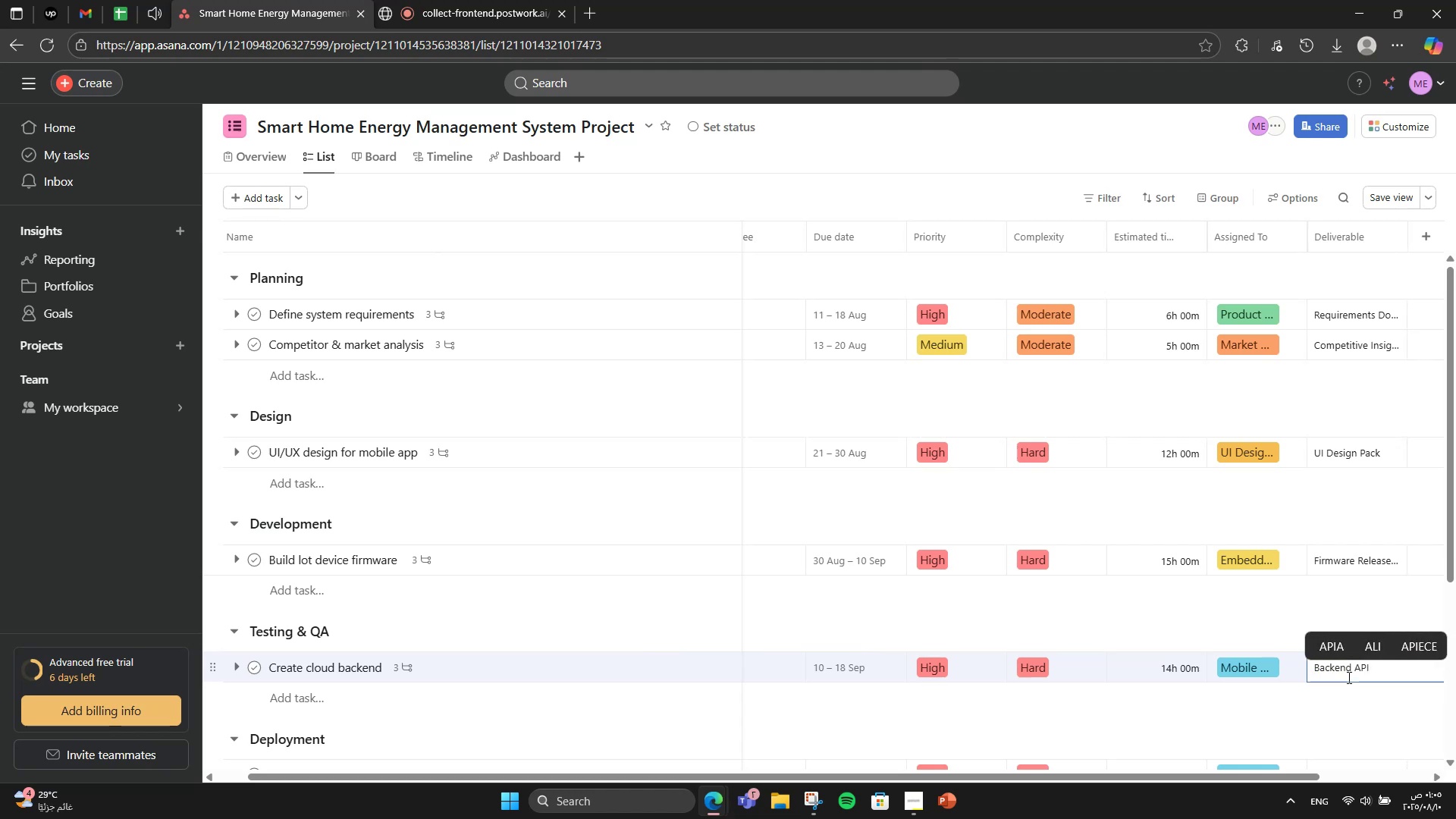 
scroll: coordinate [1210, 711], scroll_direction: down, amount: 6.0
 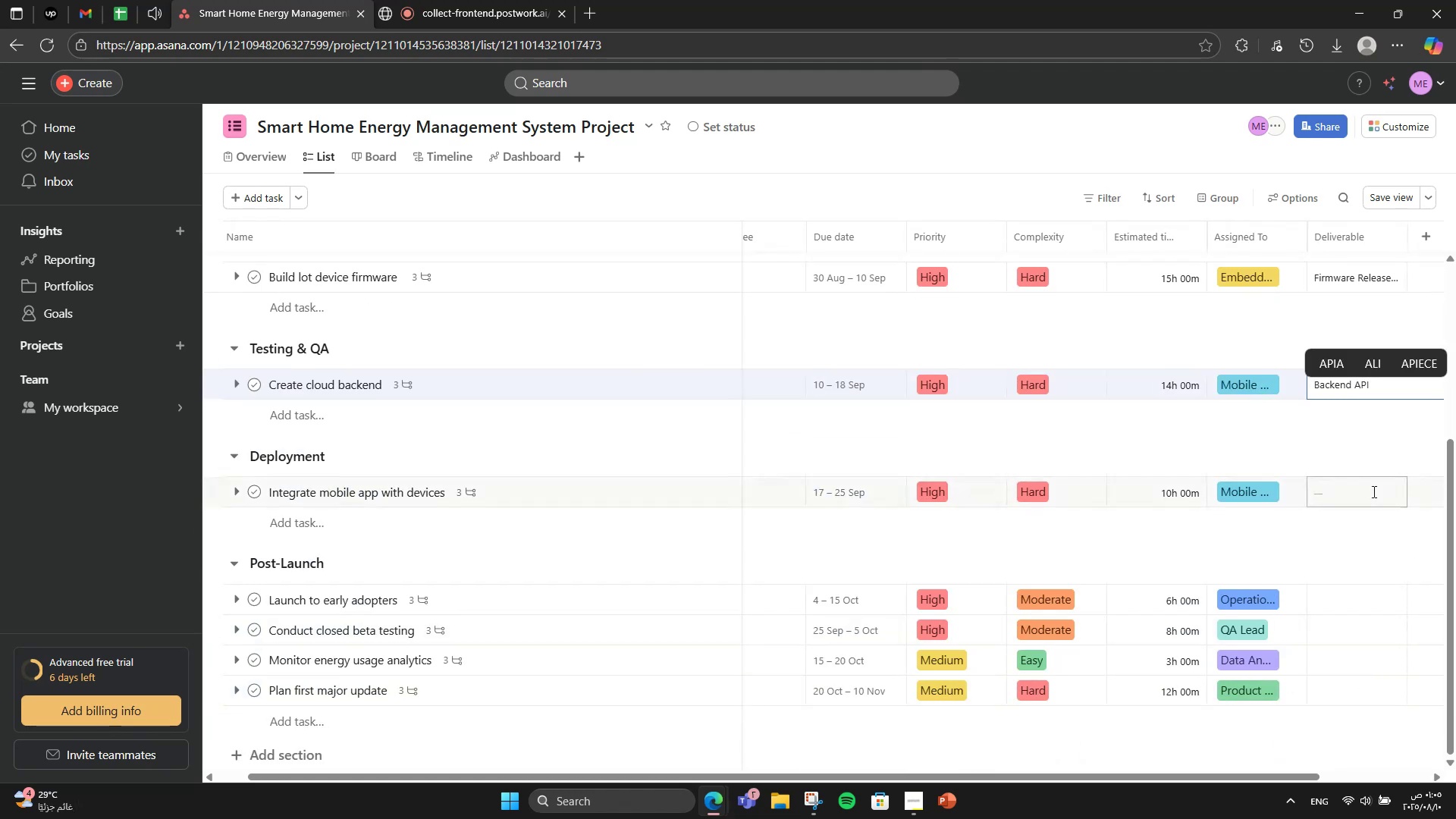 
left_click([1363, 500])
 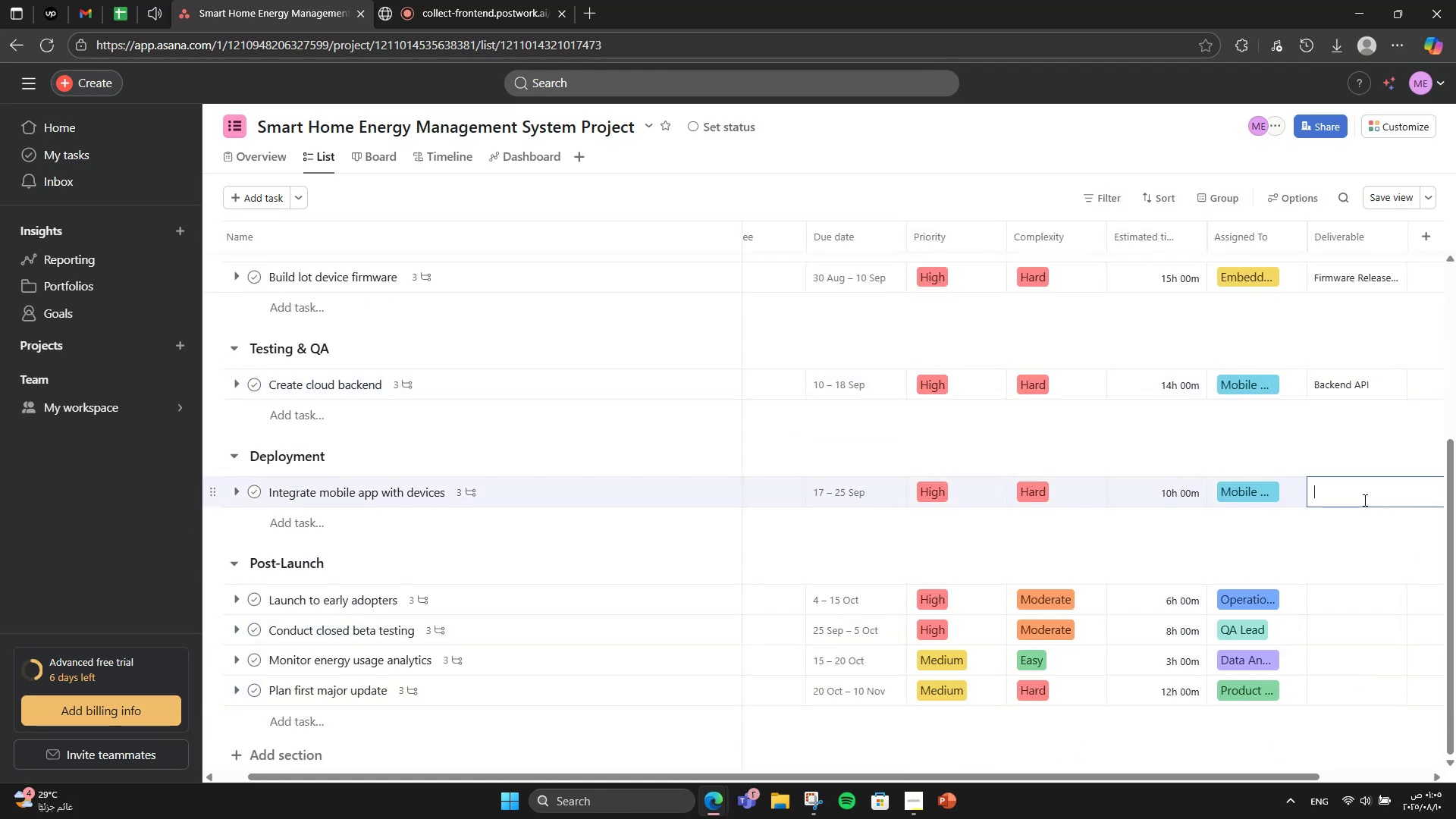 
scroll: coordinate [1363, 500], scroll_direction: down, amount: 1.0
 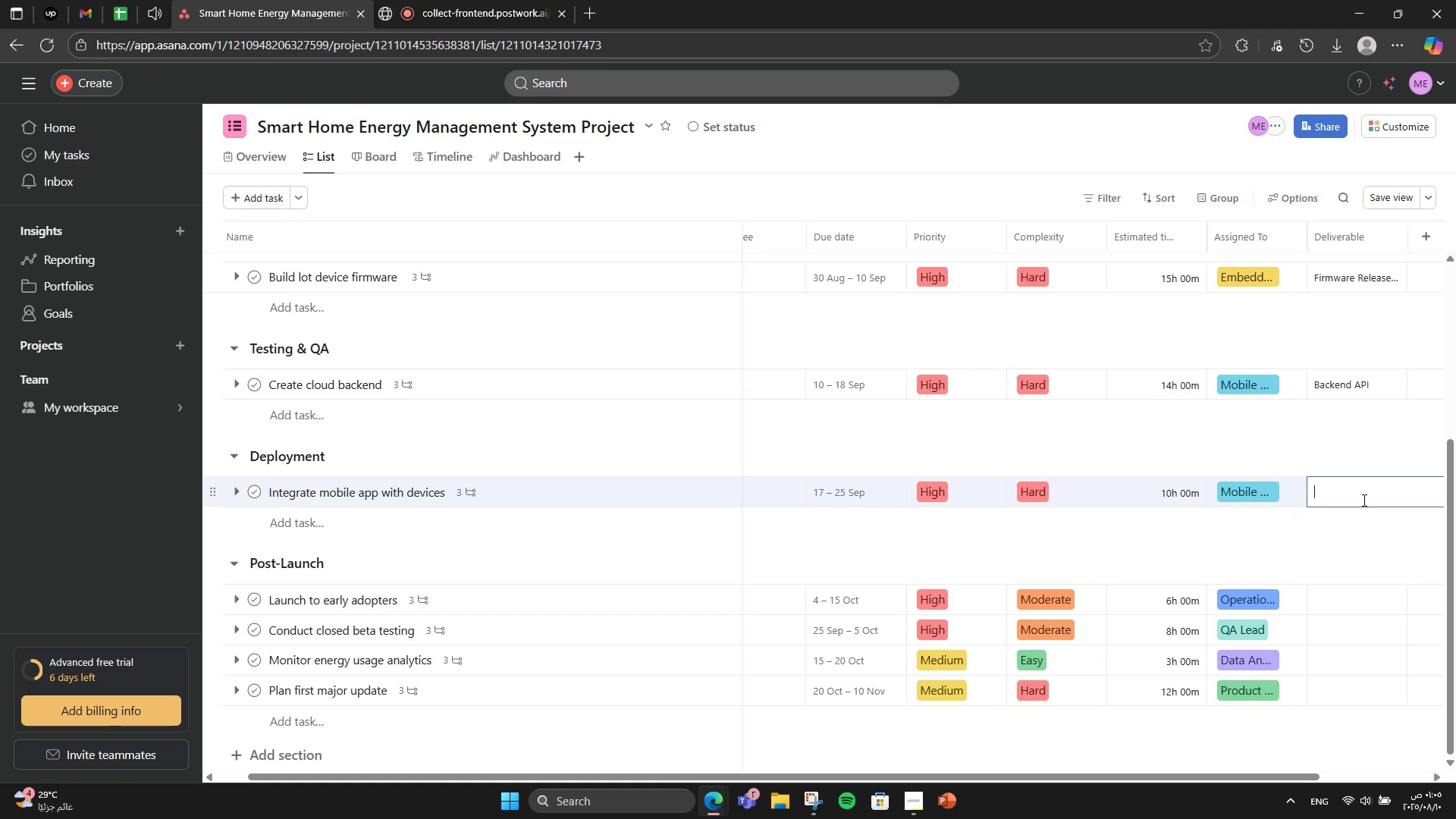 
wait(14.1)
 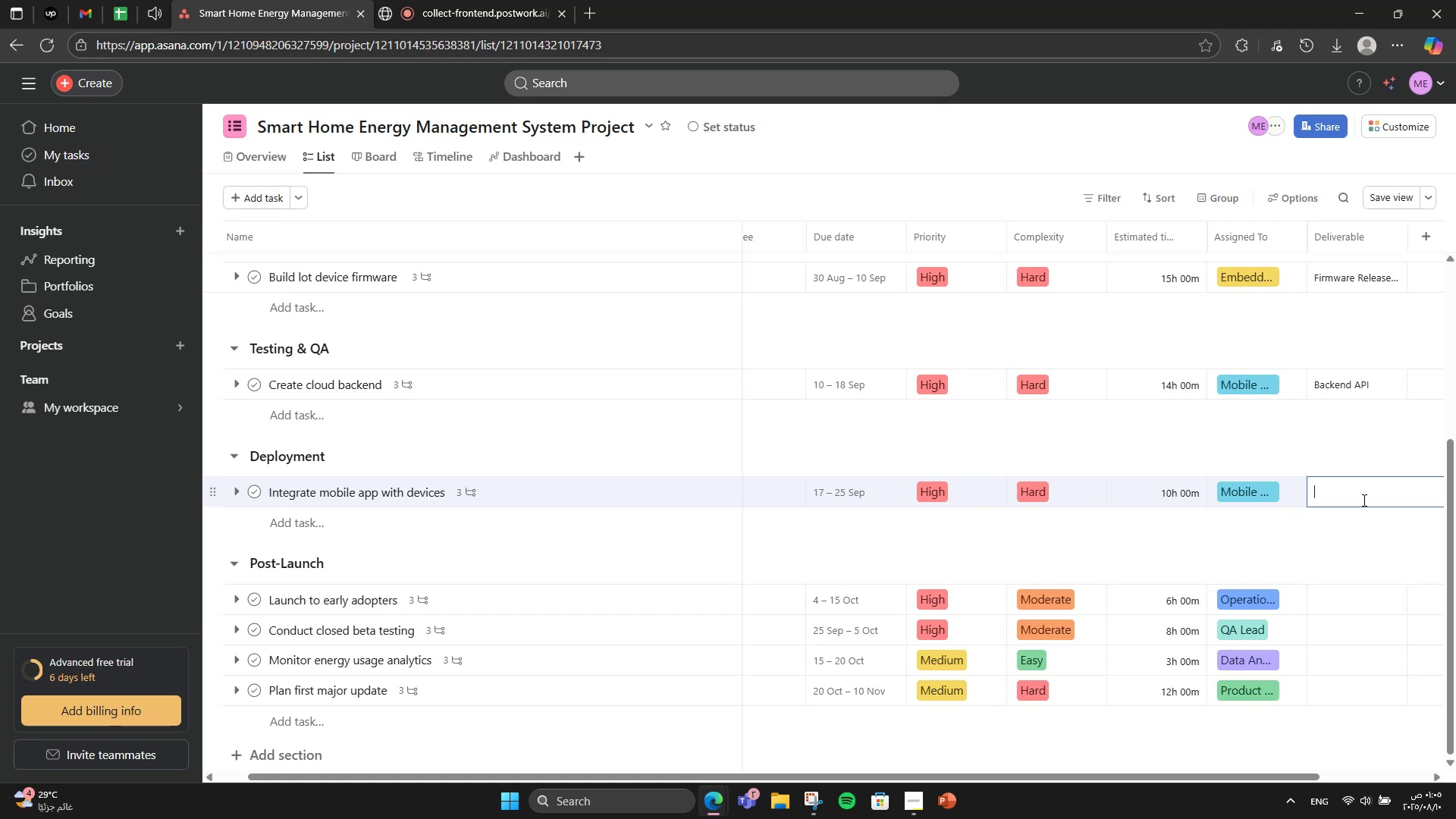 
scroll: coordinate [387, 510], scroll_direction: up, amount: 4.0
 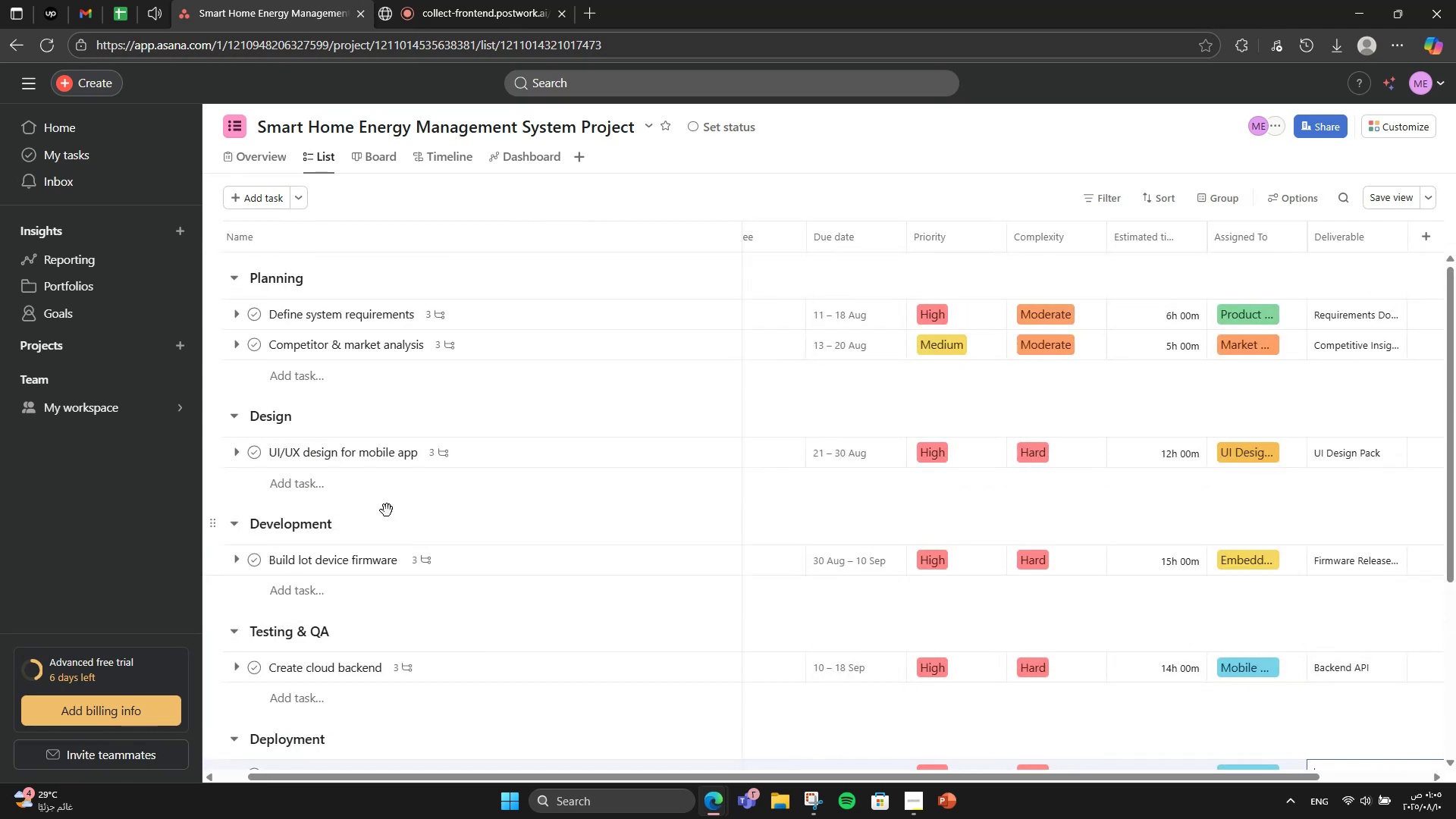 
wait(8.18)
 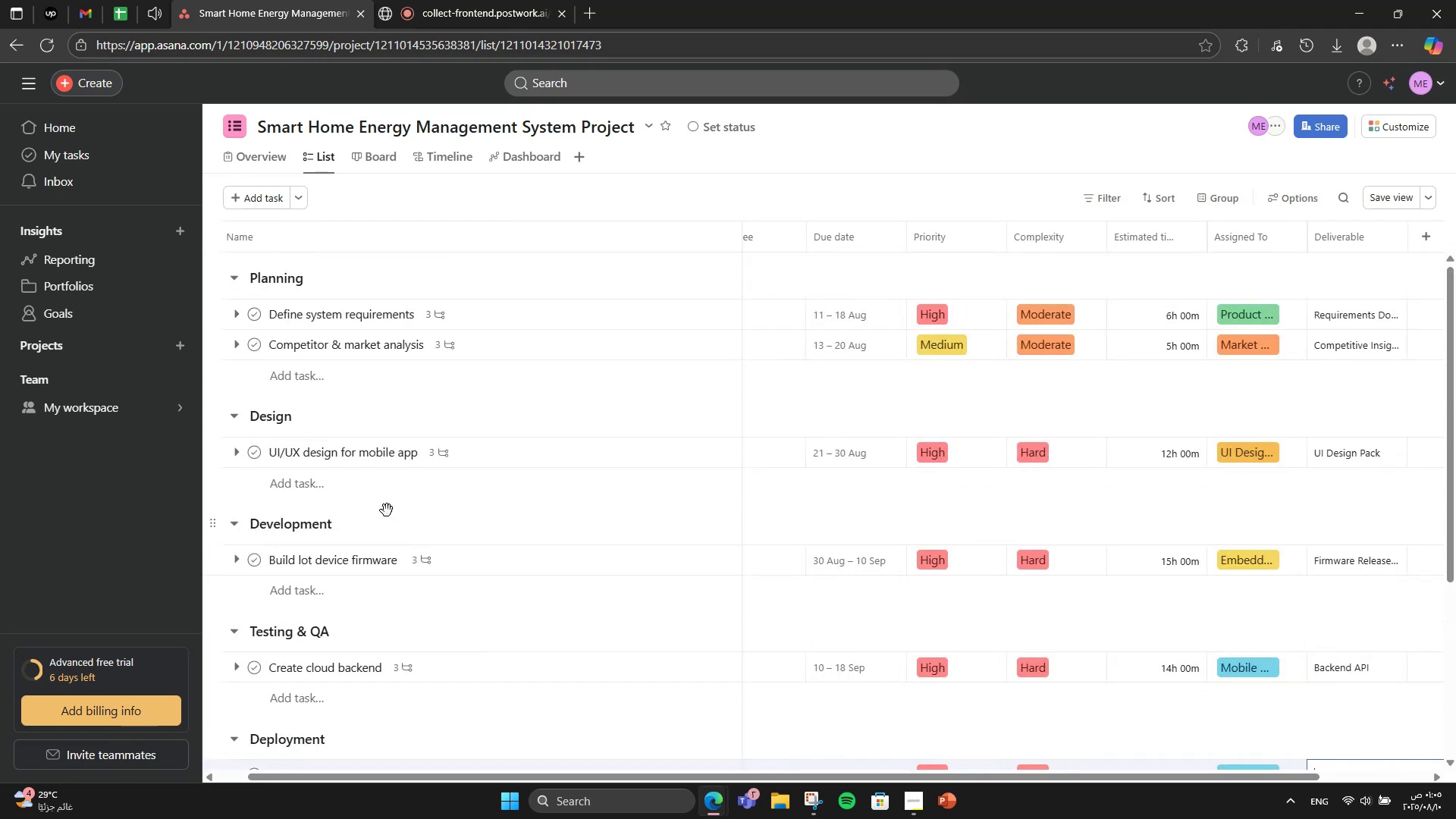 
scroll: coordinate [368, 596], scroll_direction: down, amount: 4.0
 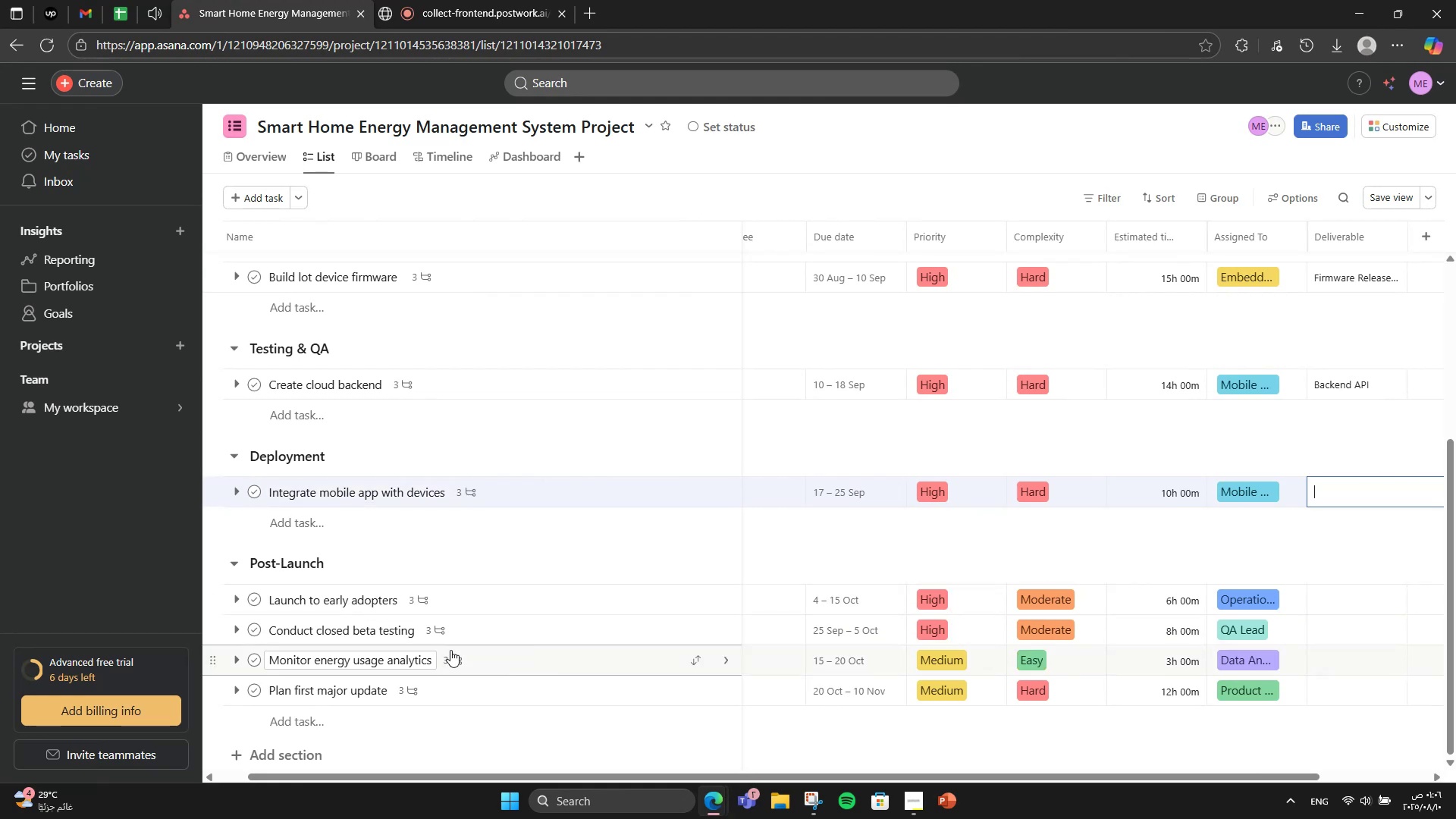 
wait(8.58)
 